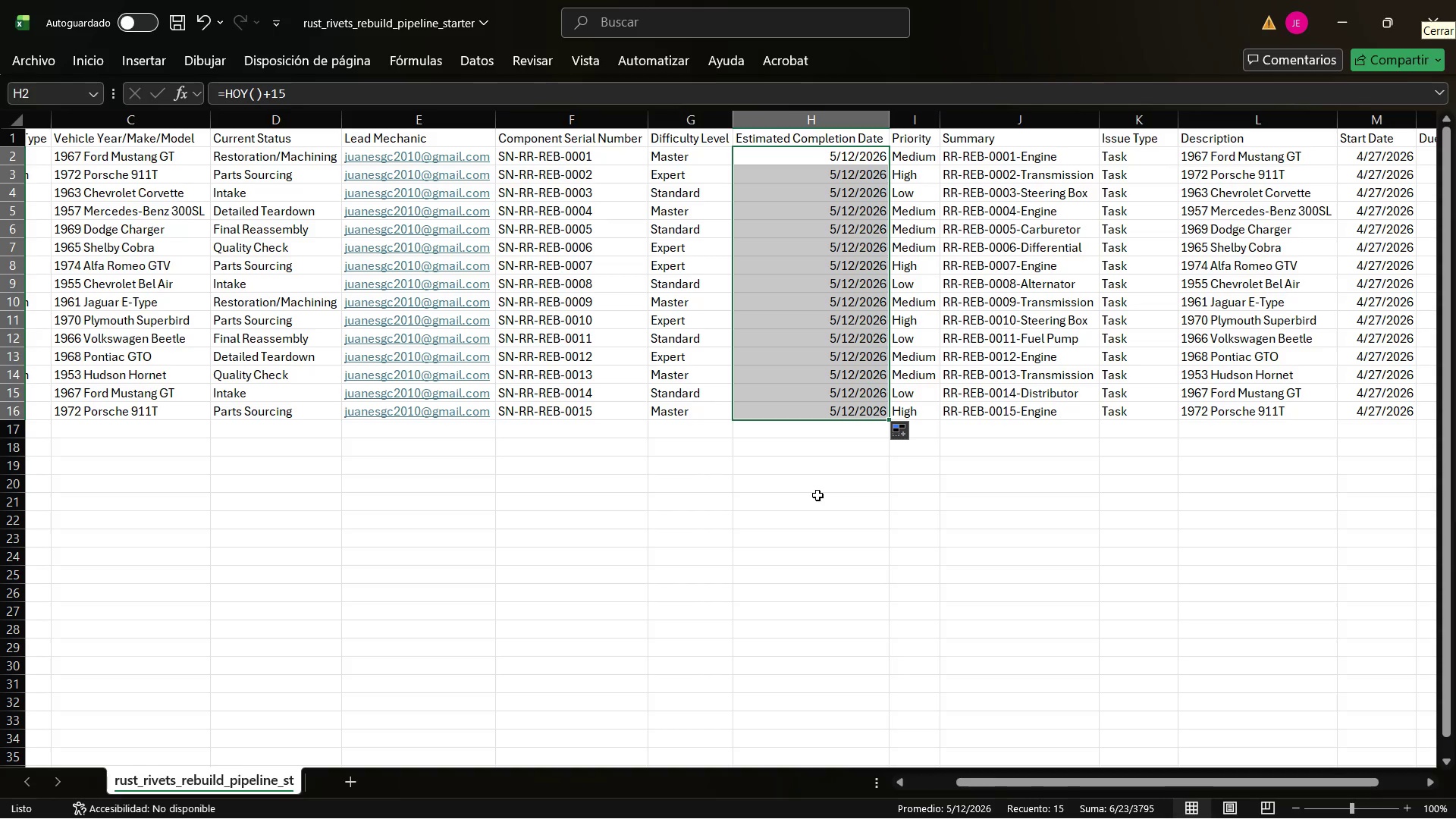 
left_click([799, 506])
 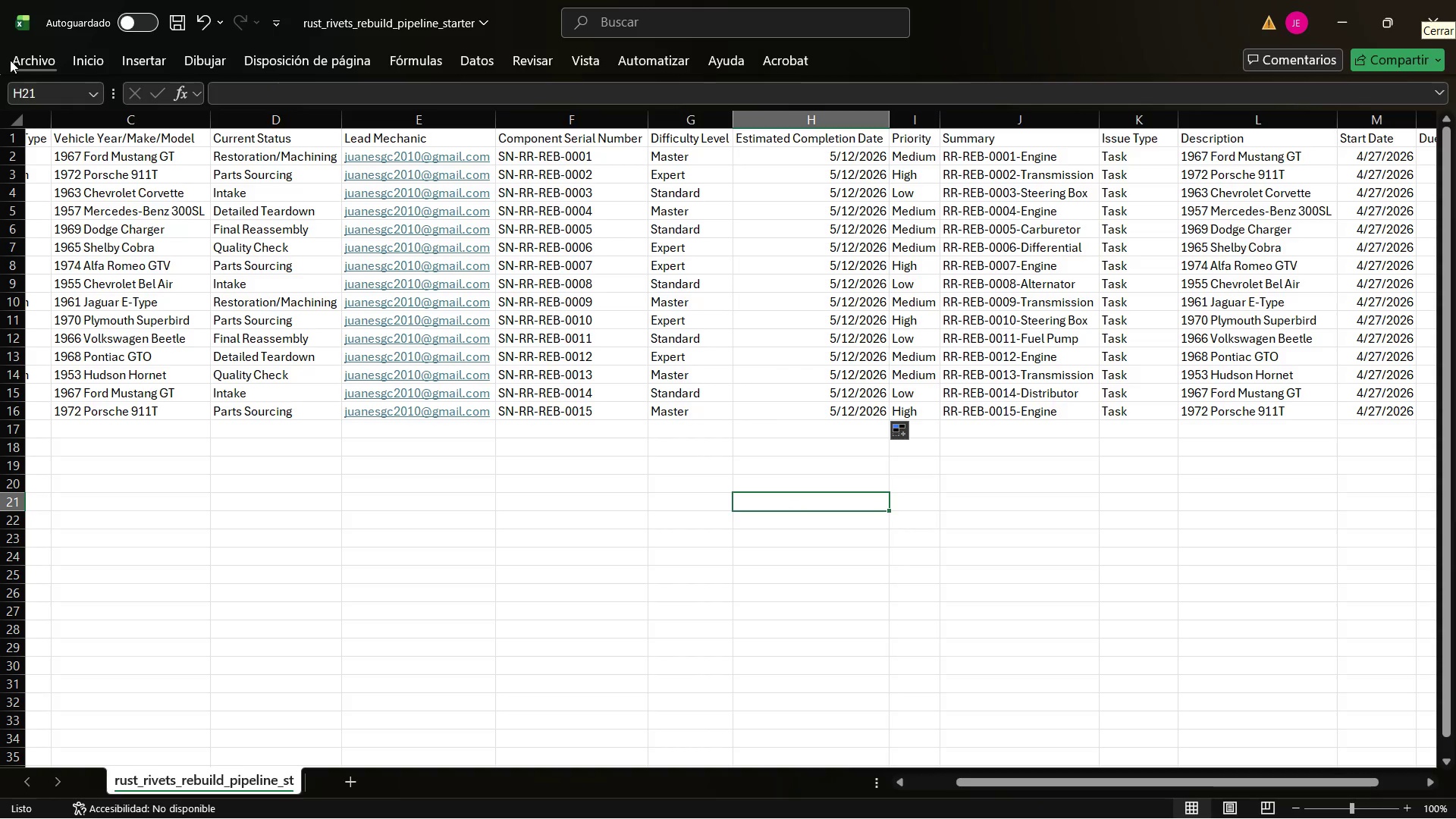 
left_click([10, 60])
 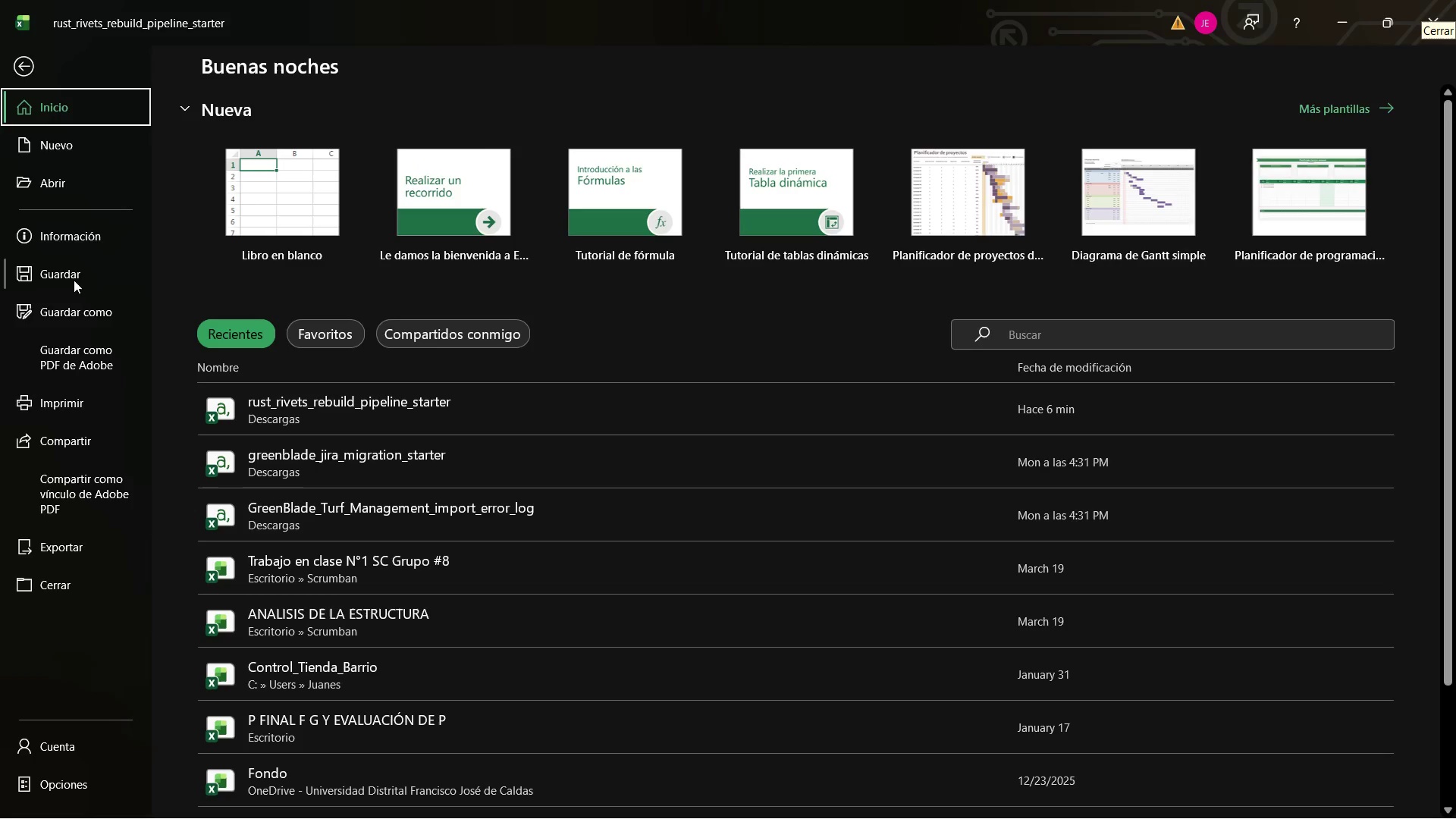 
left_click([74, 278])
 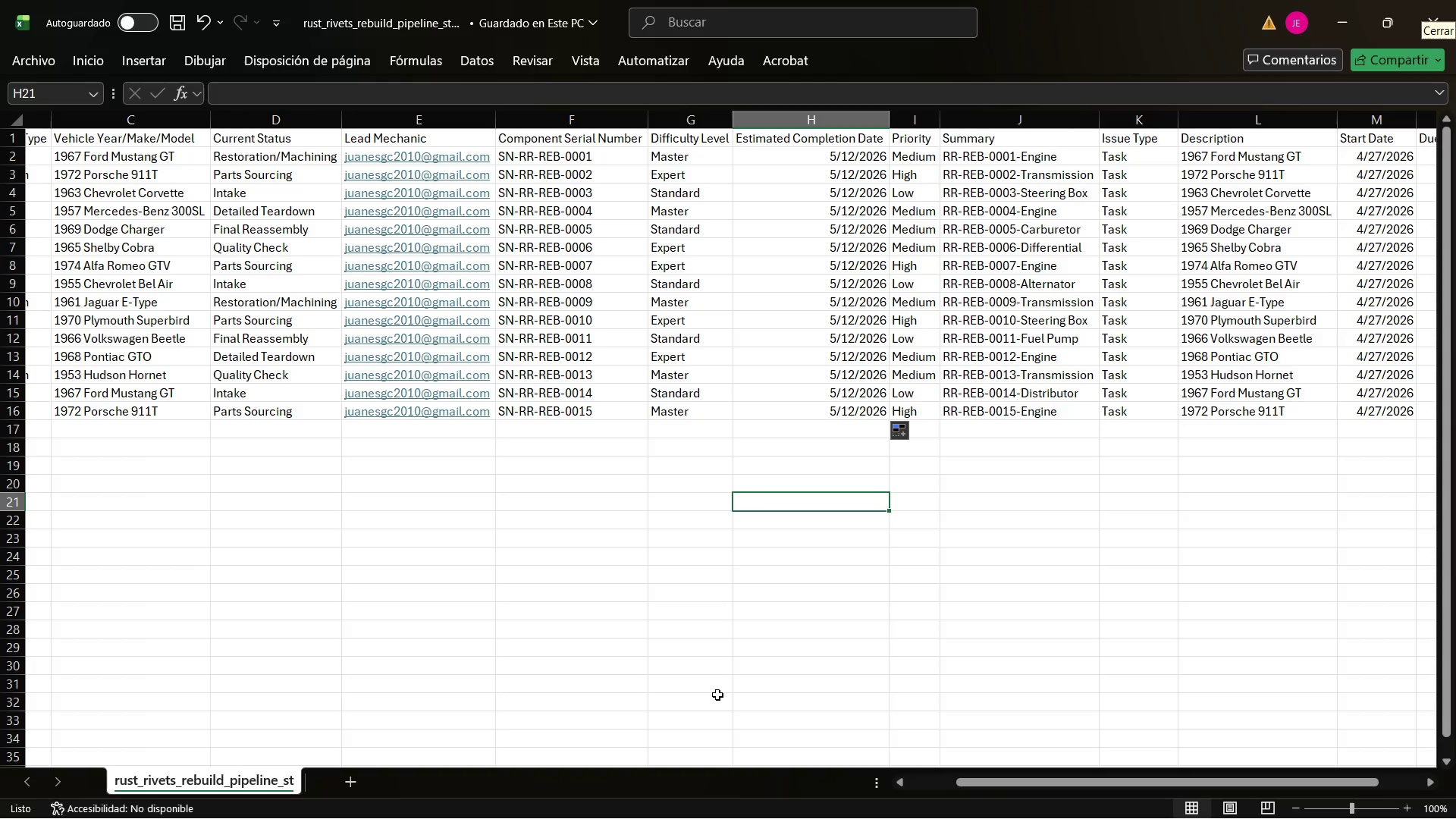 
wait(16.34)
 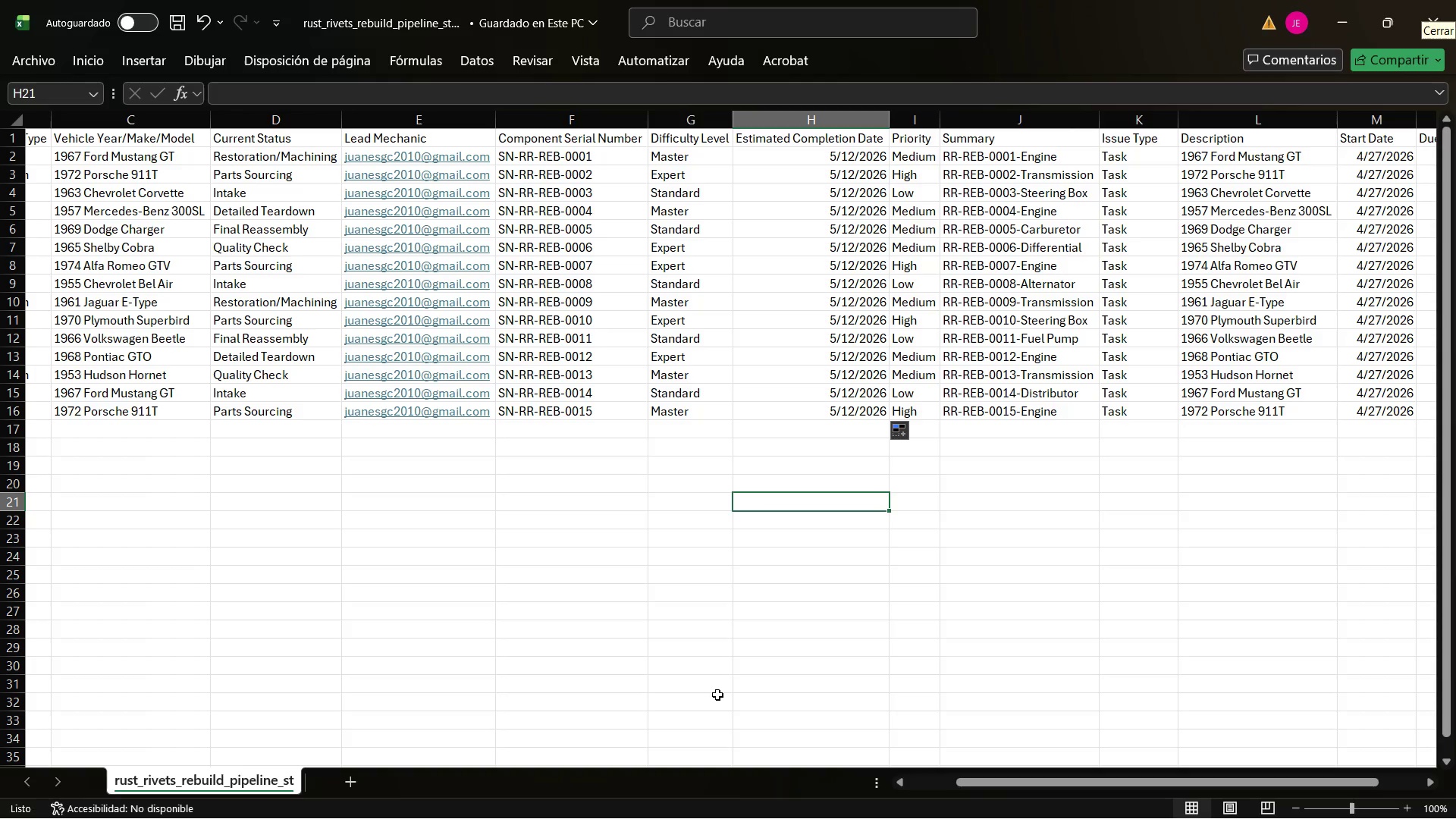 
left_click([1000, 795])
 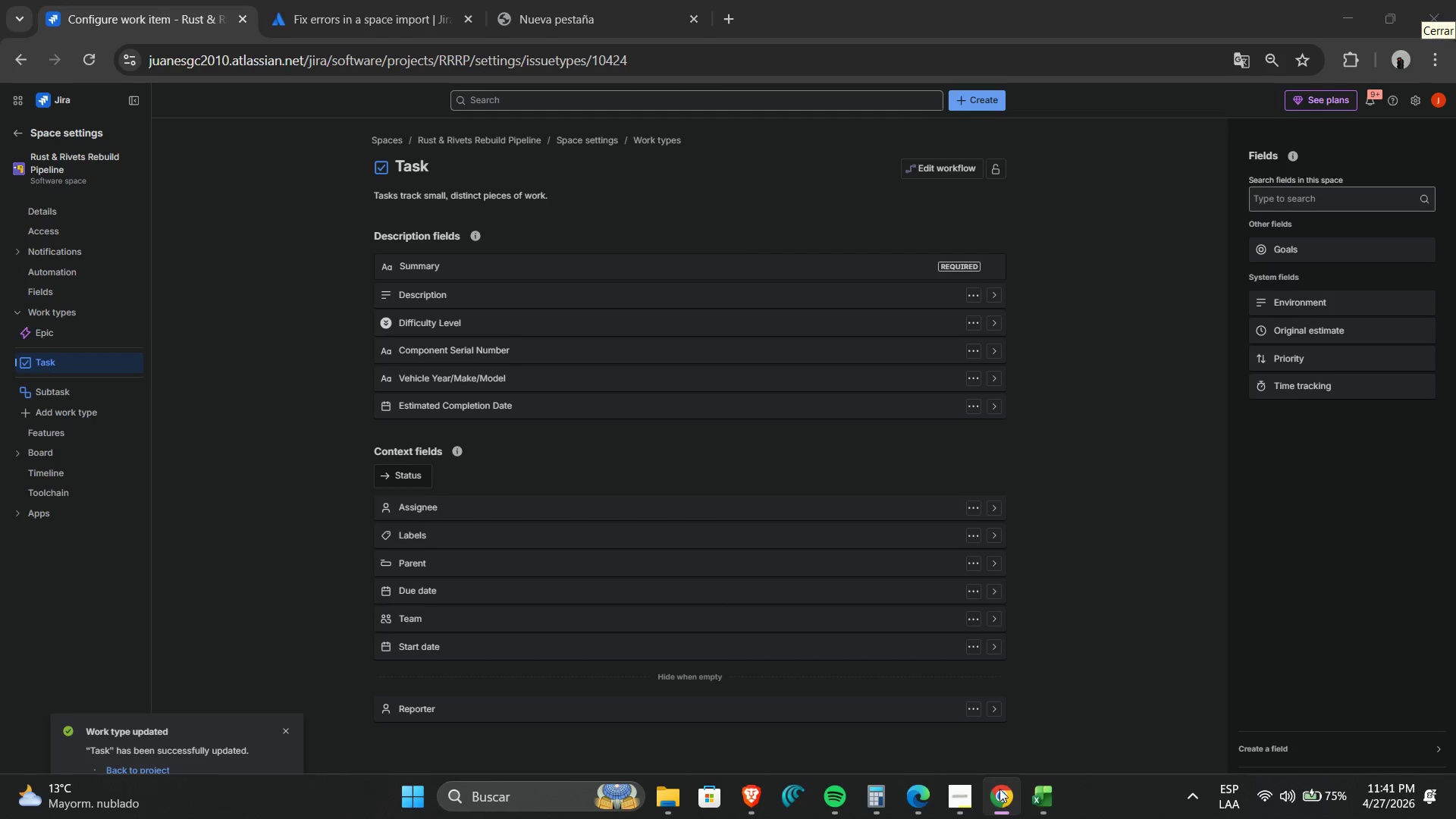 
mouse_move([983, 759])
 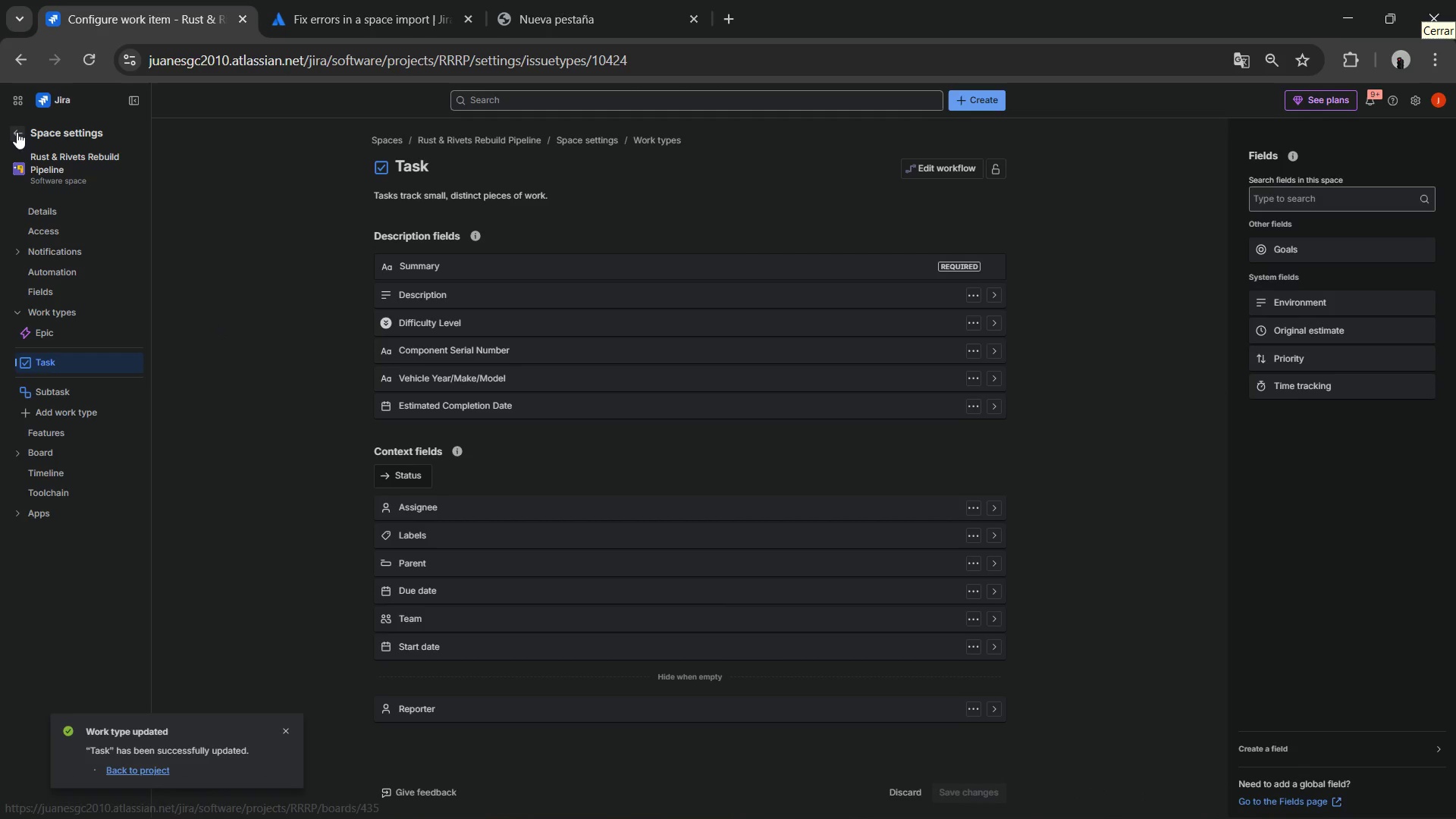 
left_click([17, 132])
 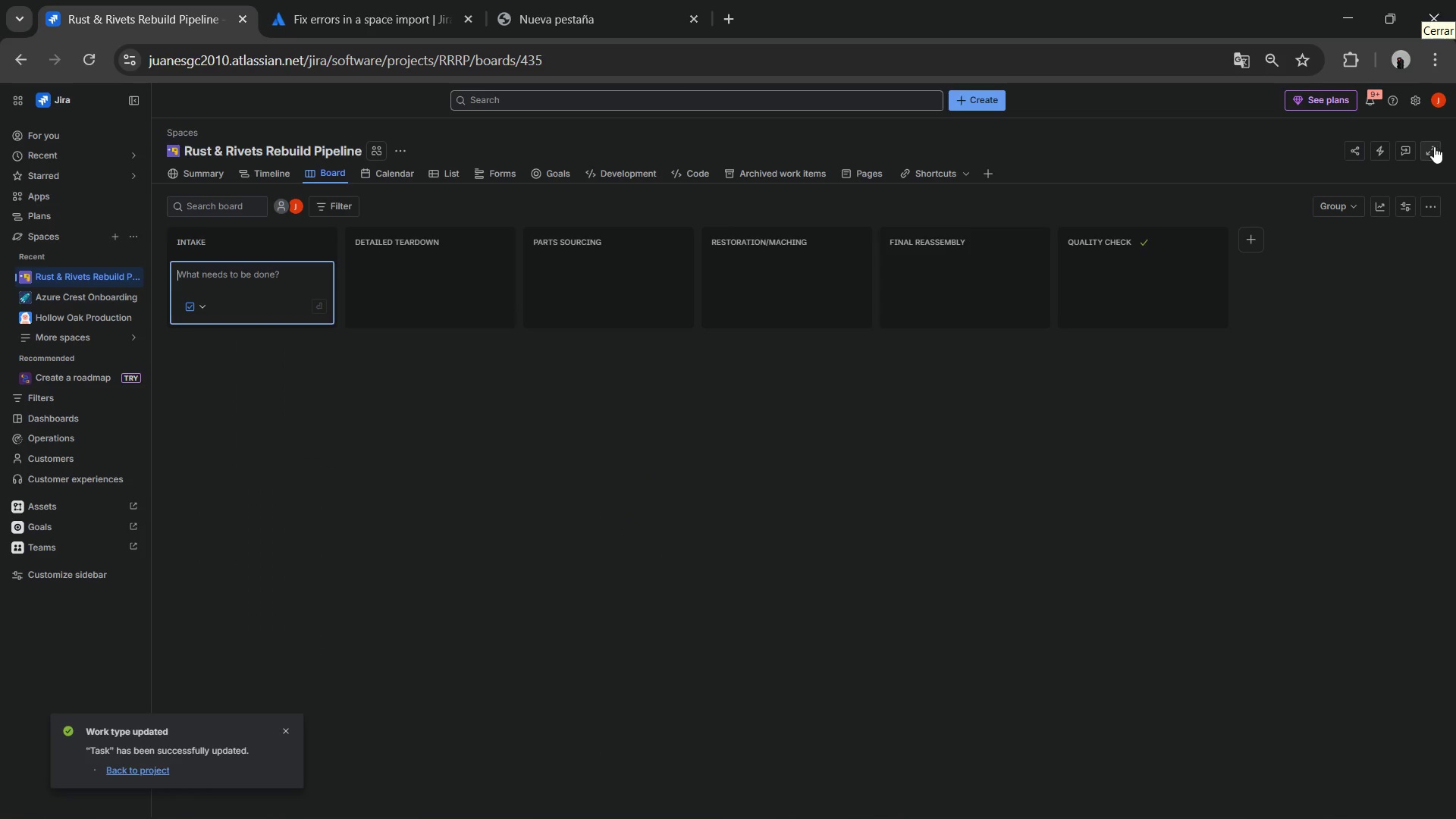 
left_click([1414, 105])
 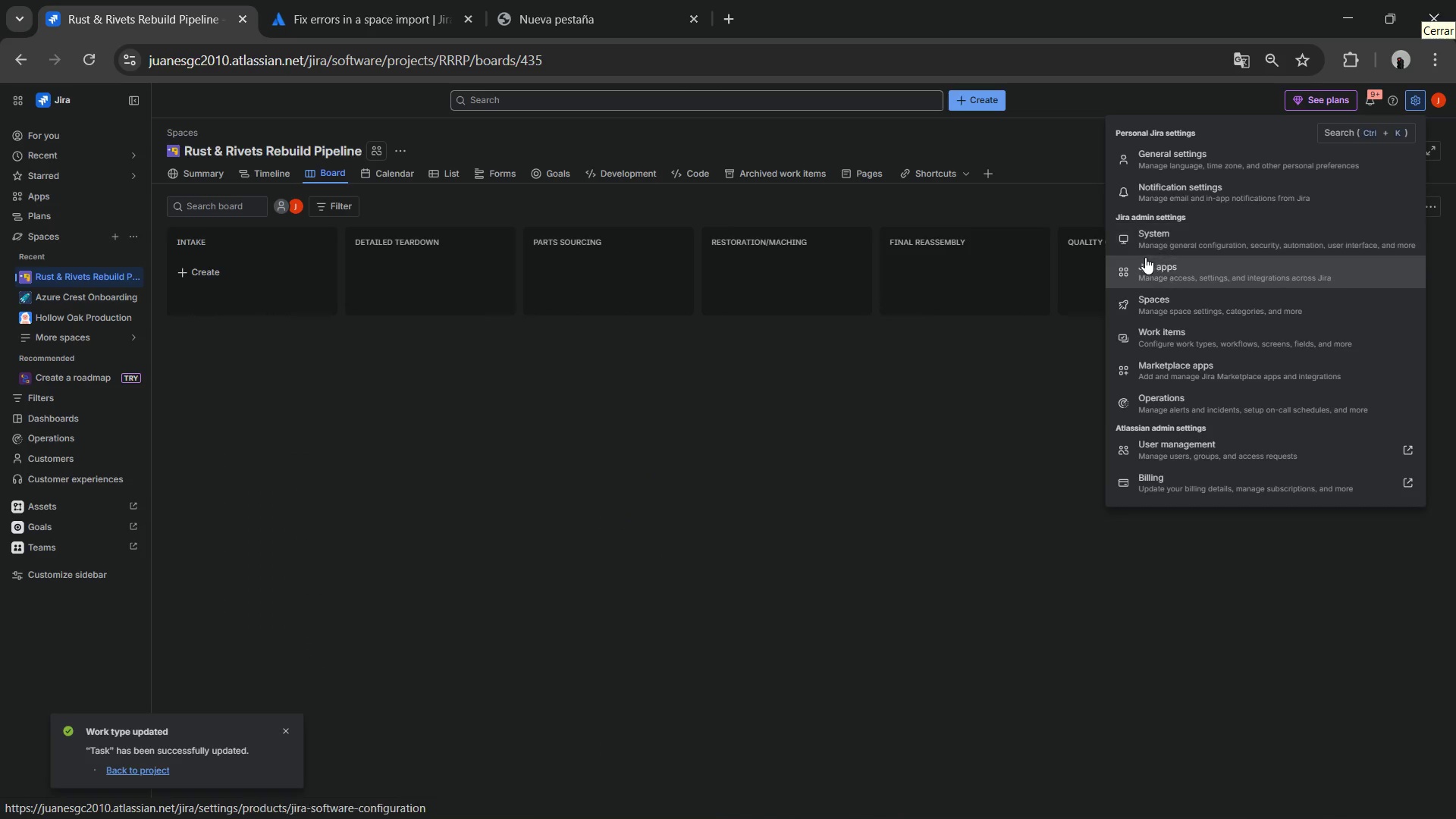 
left_click([1145, 246])
 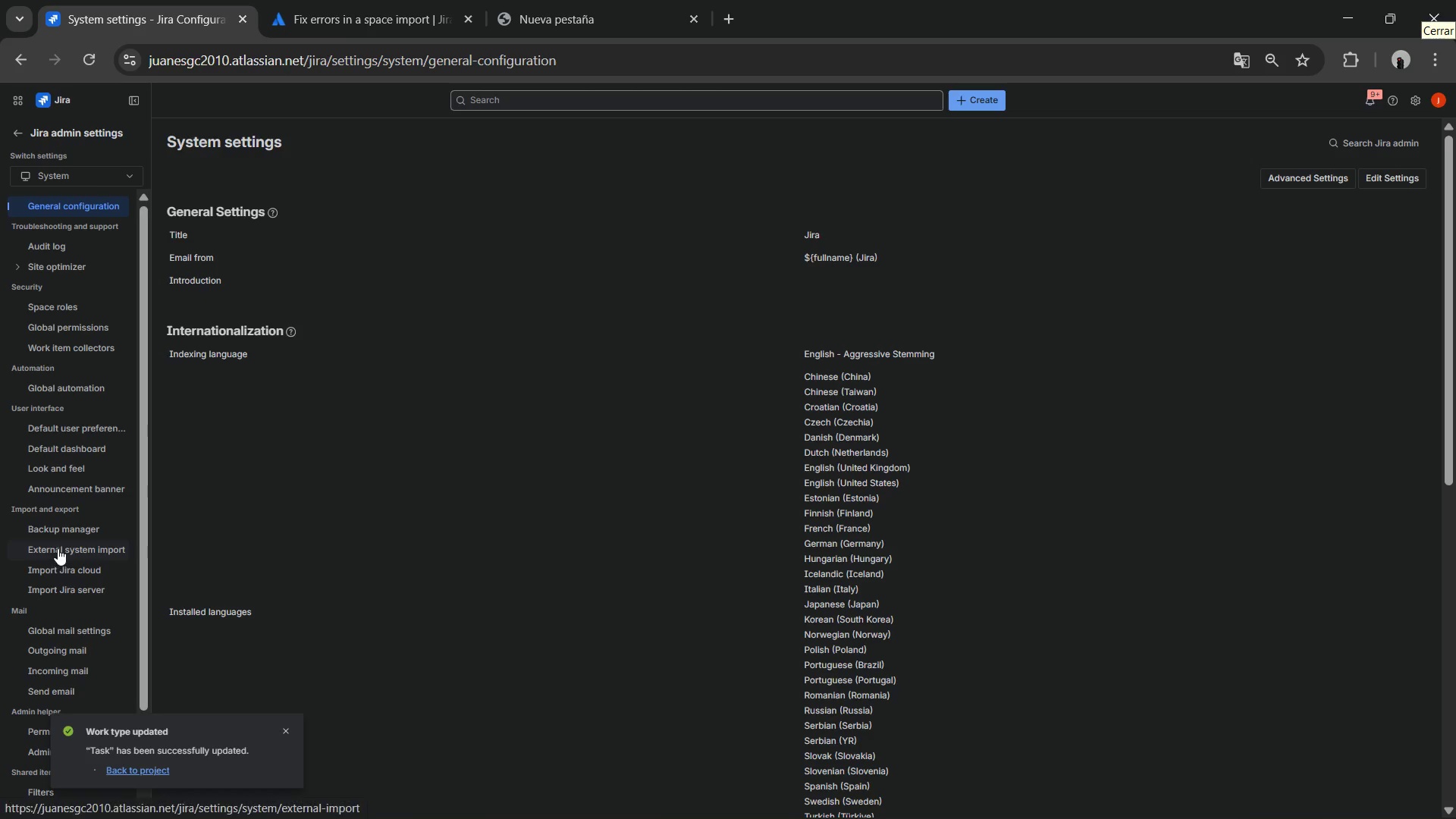 
wait(7.95)
 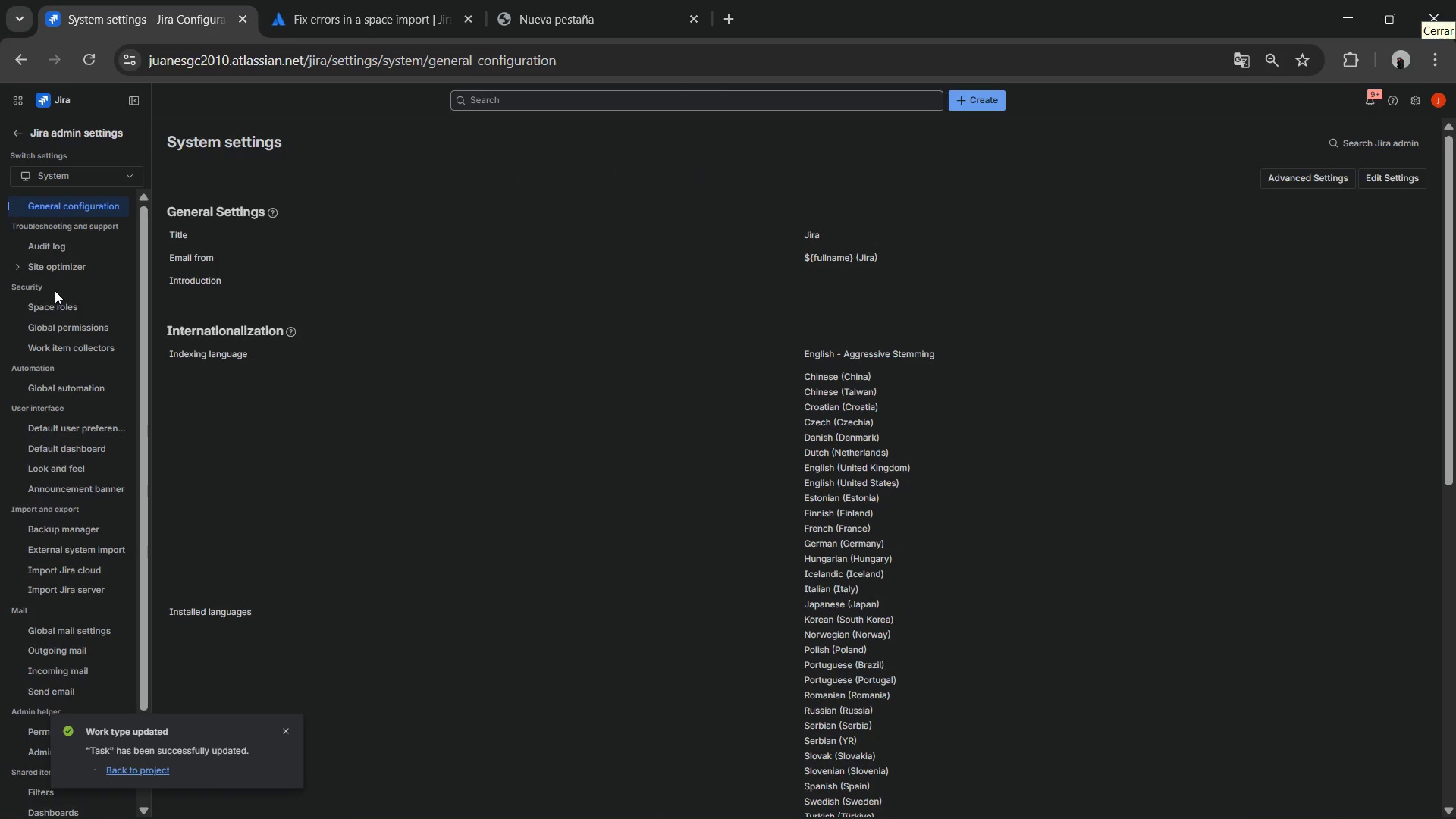 
left_click([66, 544])
 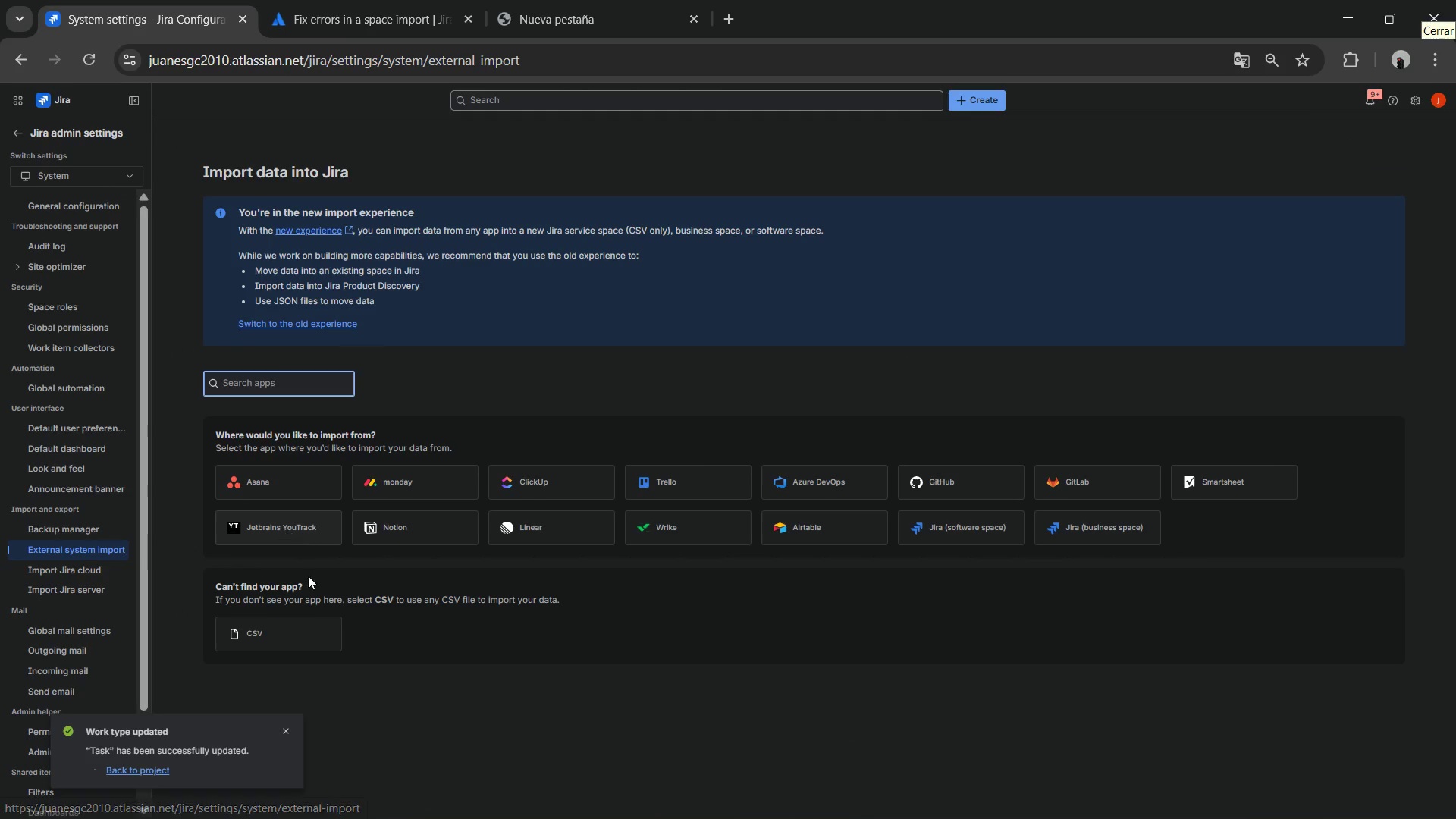 
left_click([278, 628])
 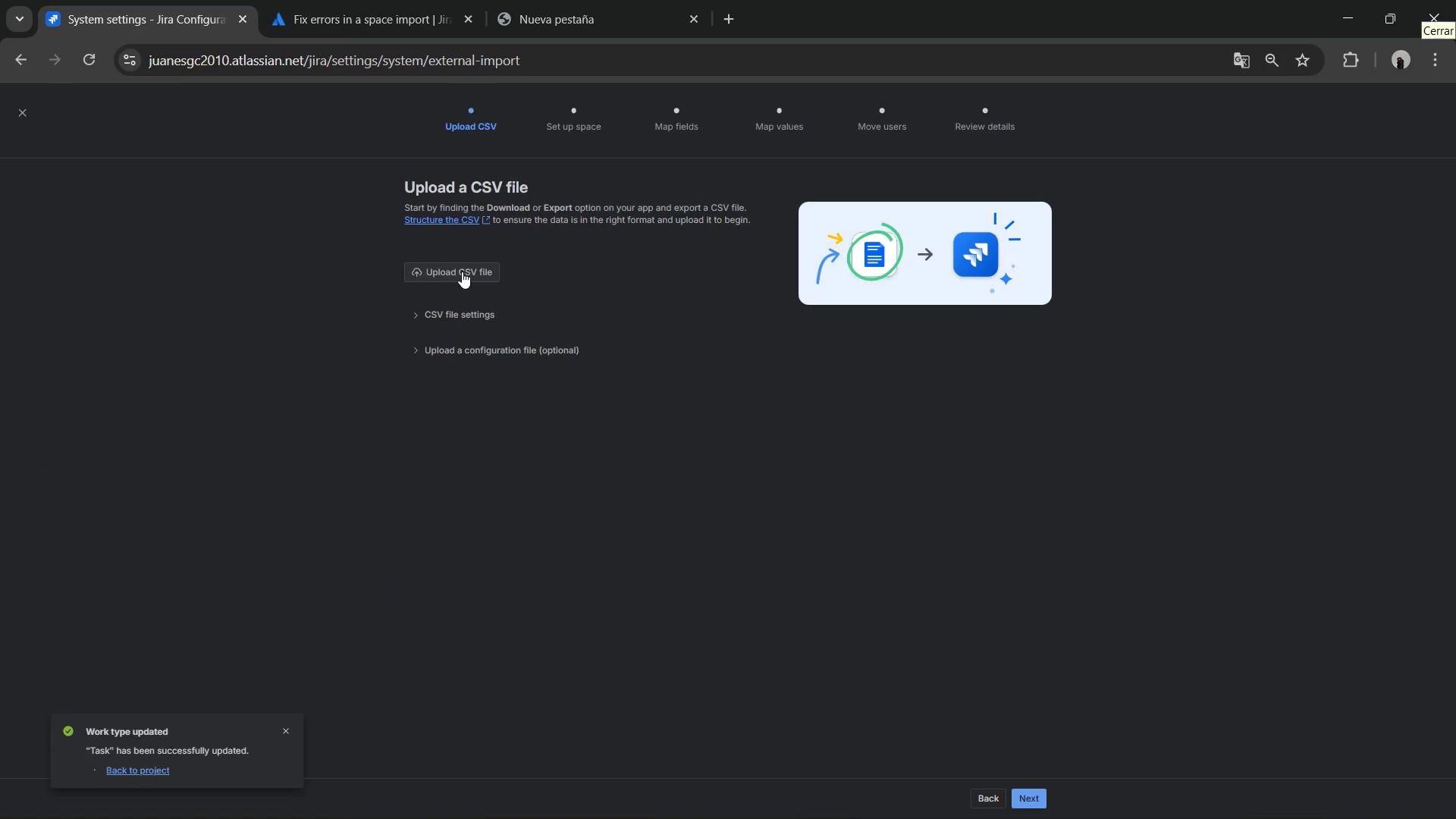 
left_click([462, 271])
 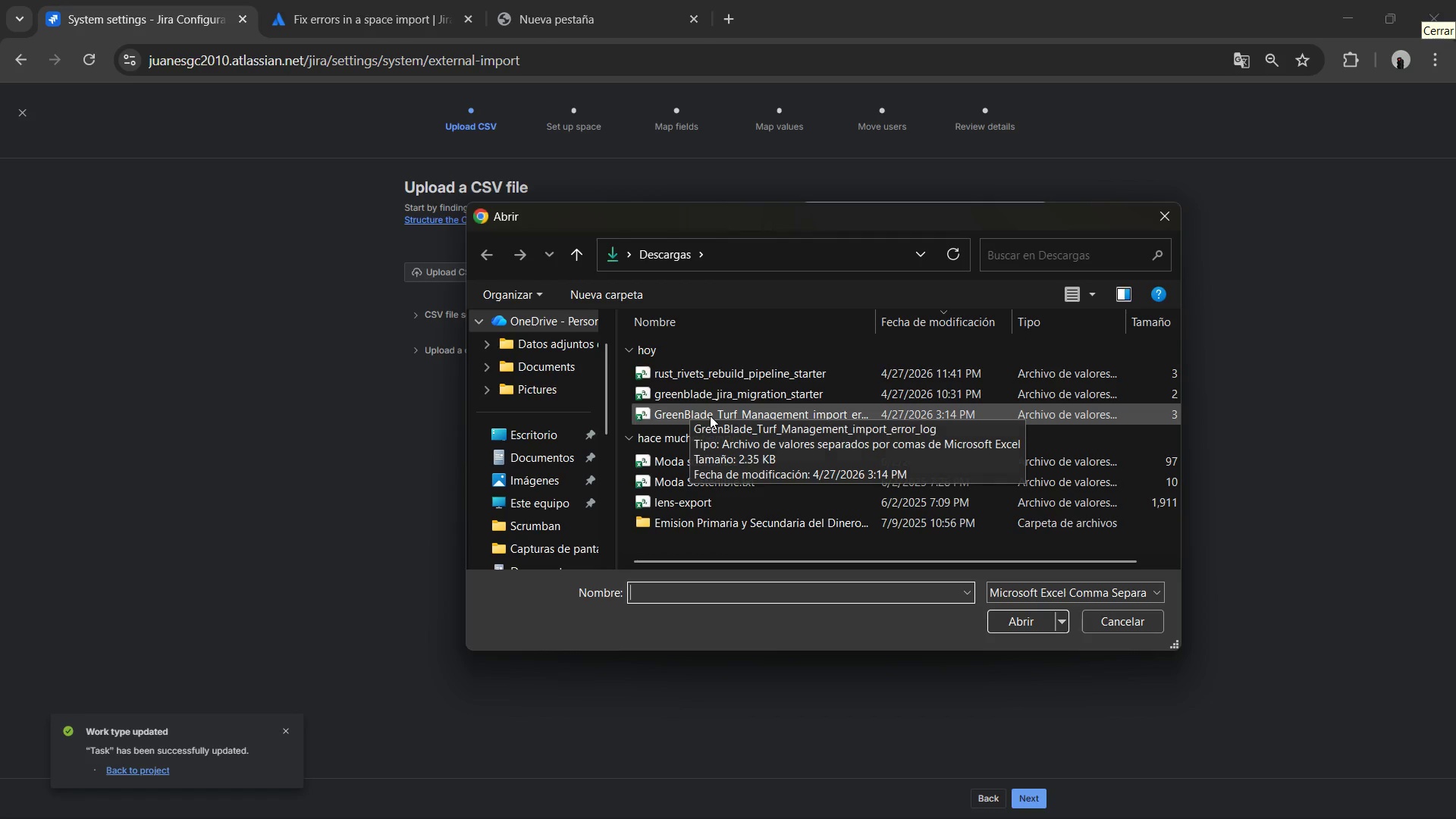 
left_click([708, 381])
 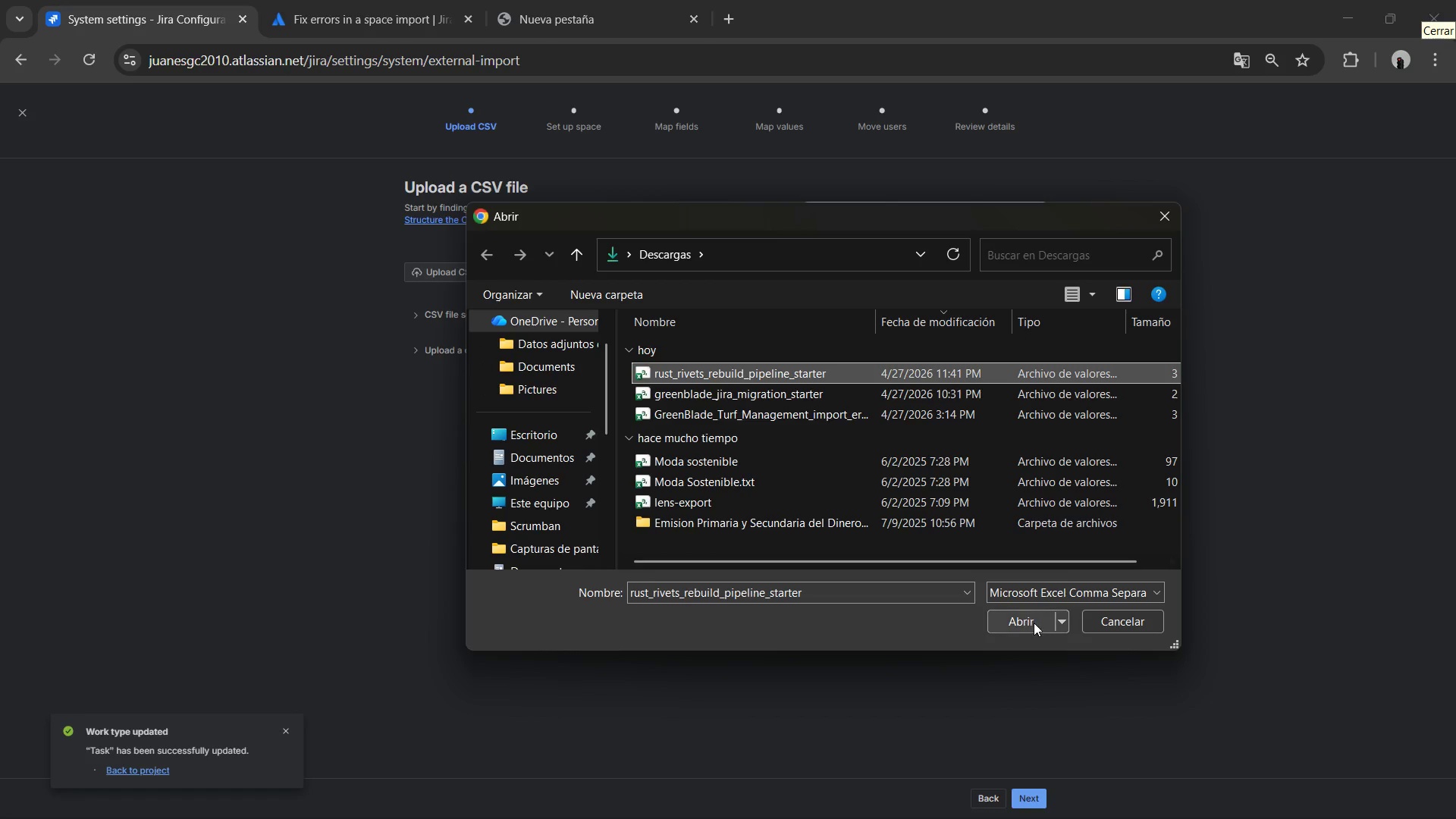 
left_click([1035, 626])
 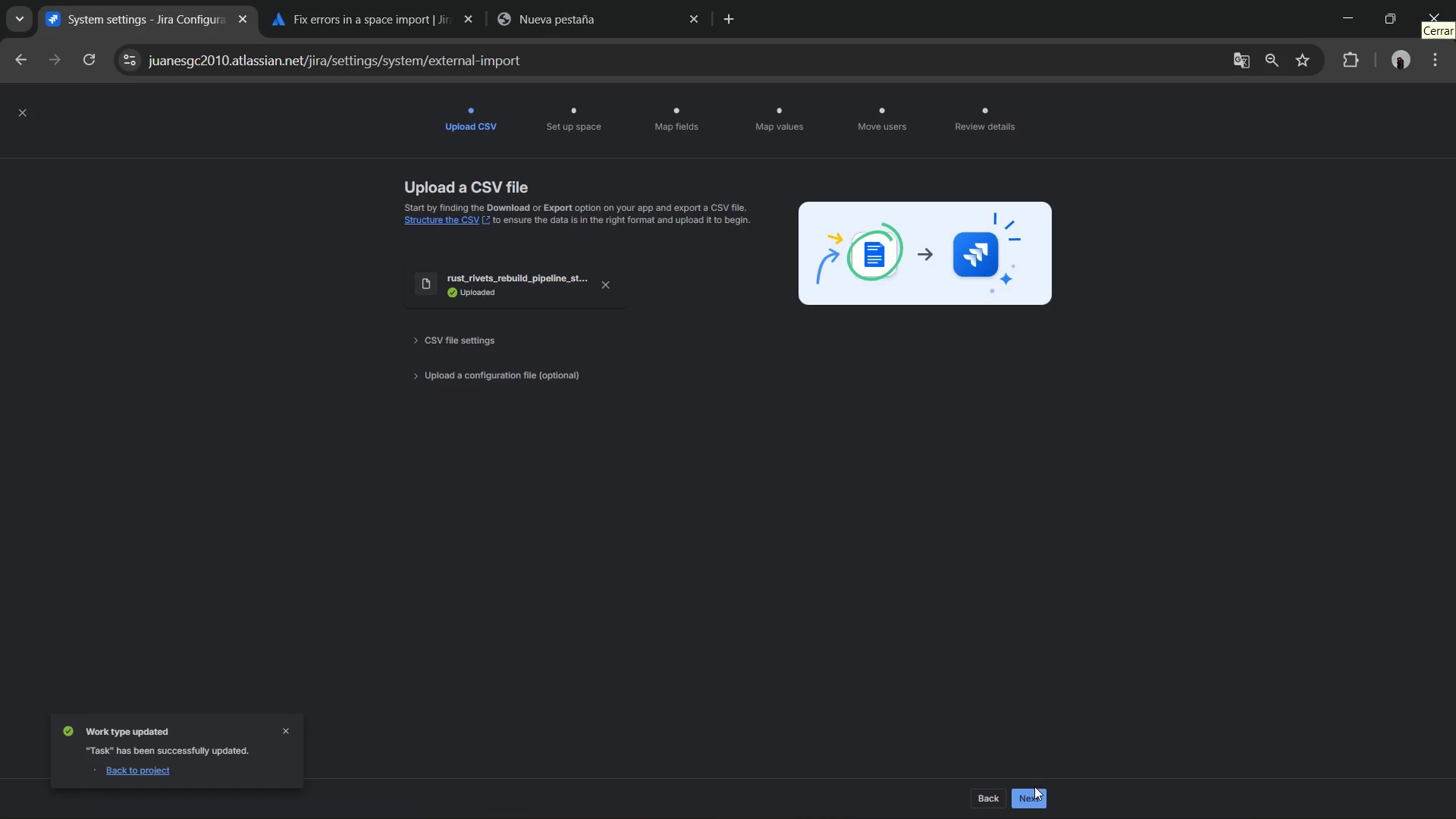 
left_click([1037, 792])
 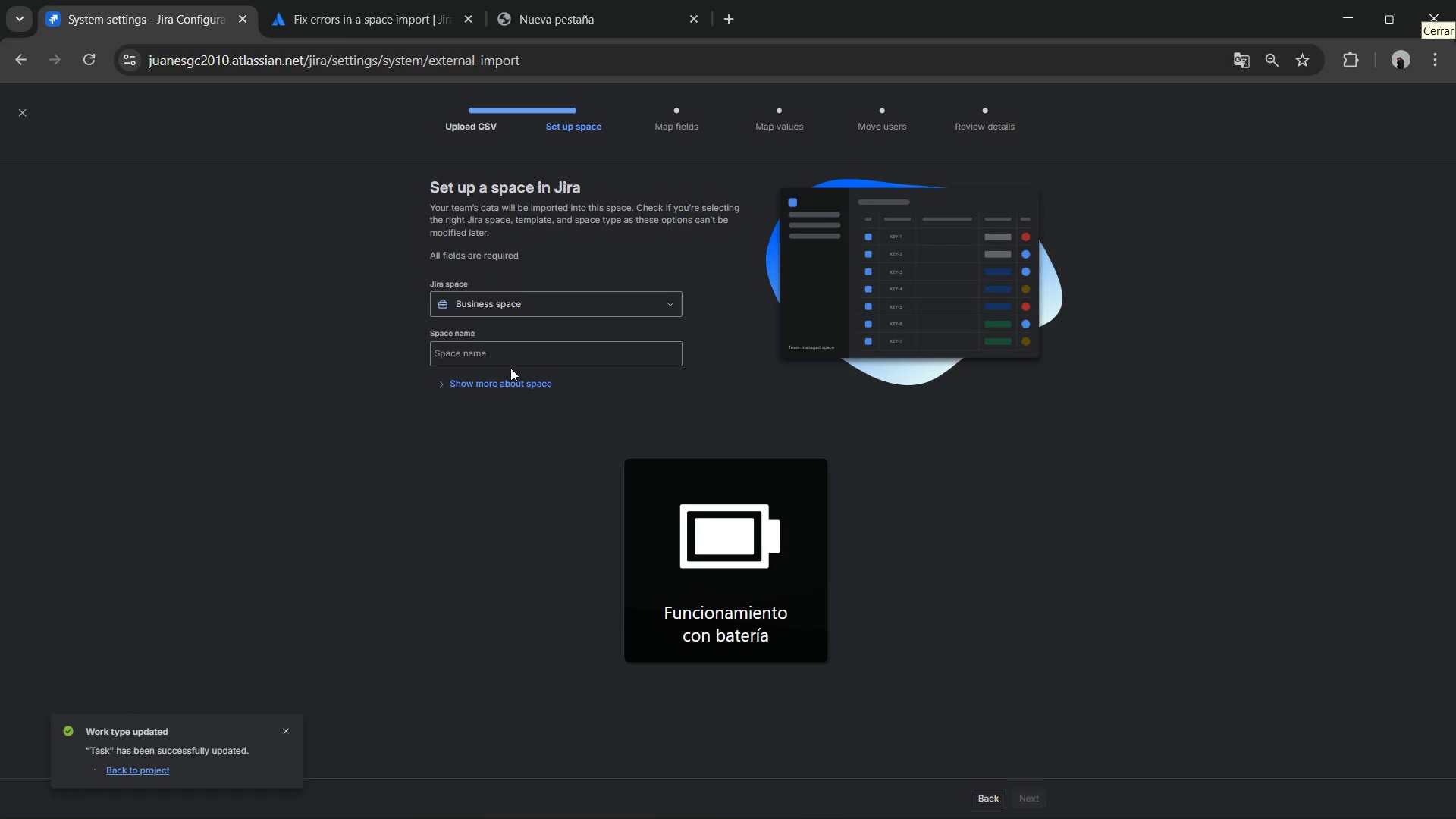 
wait(23.41)
 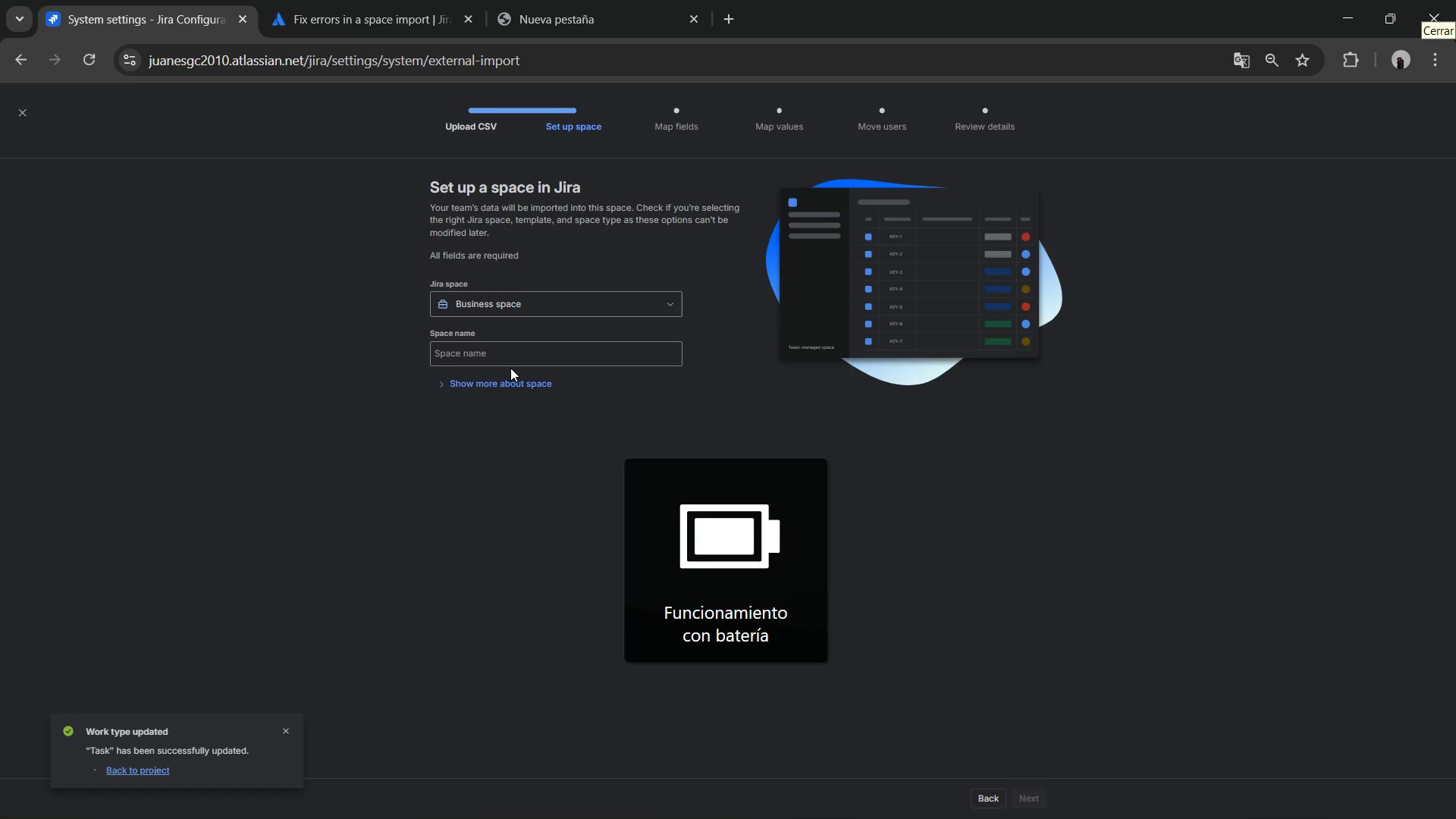 
left_click([513, 350])
 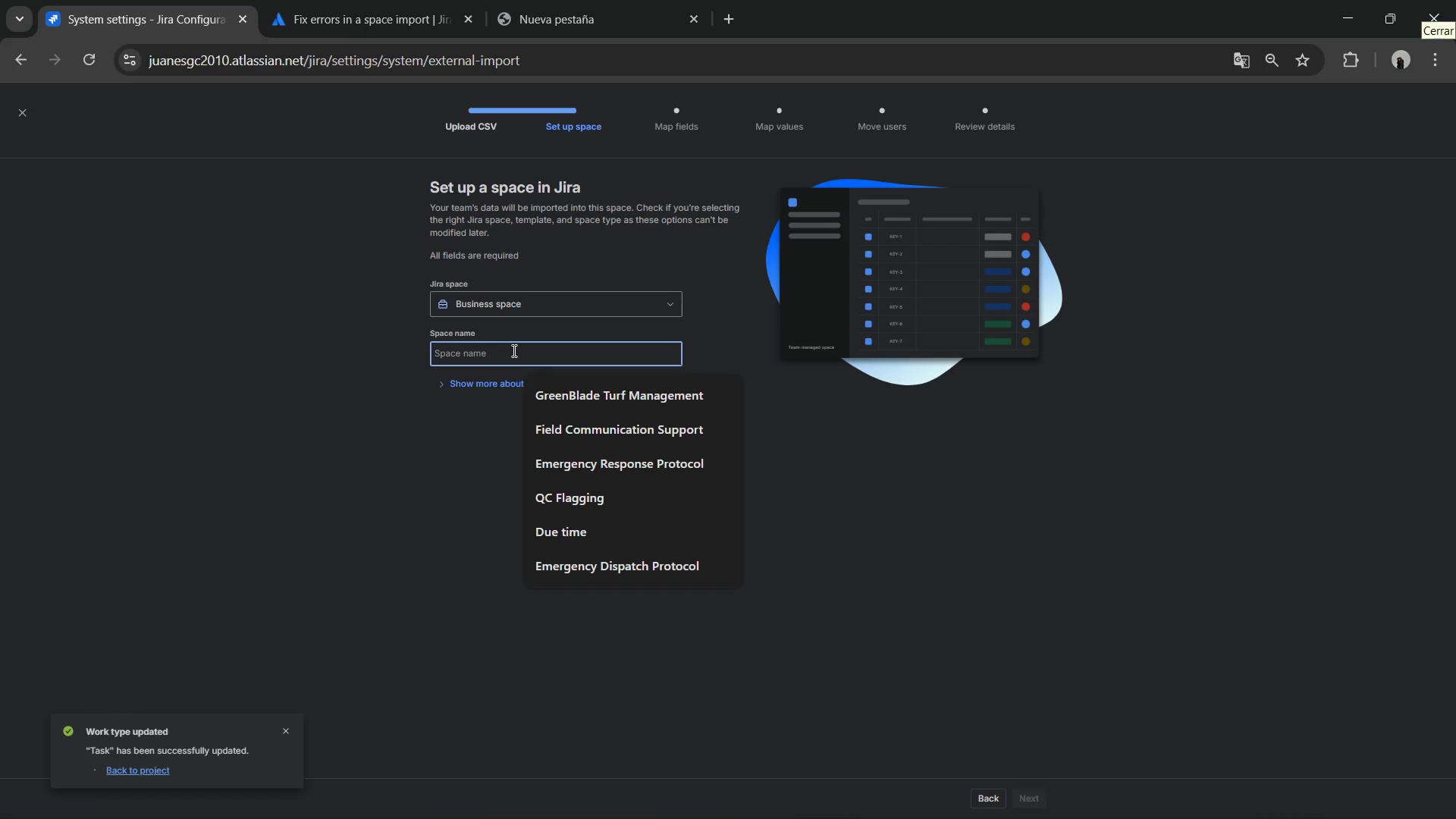 
type(Rust )
 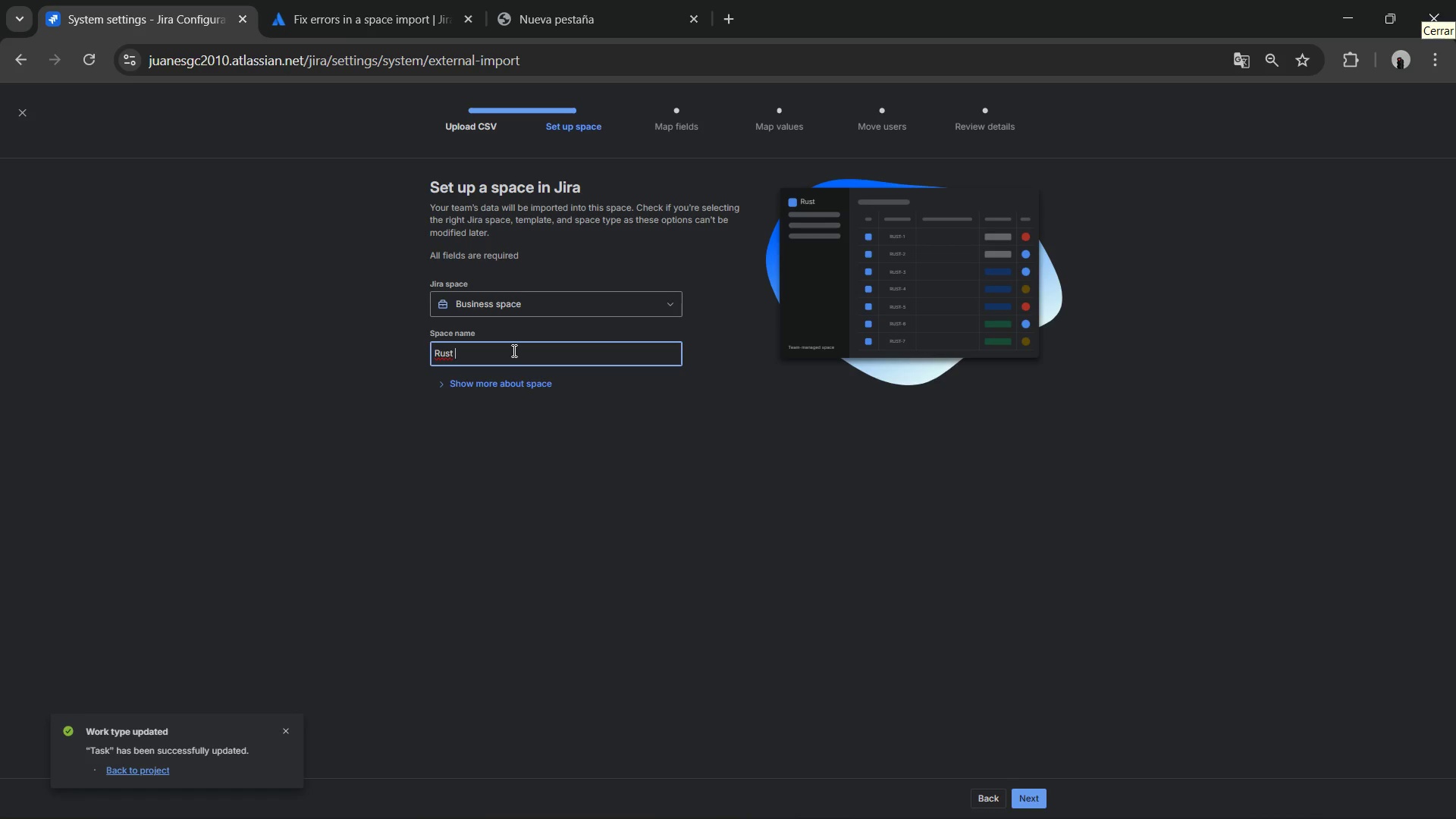 
type(^ Rivers)
 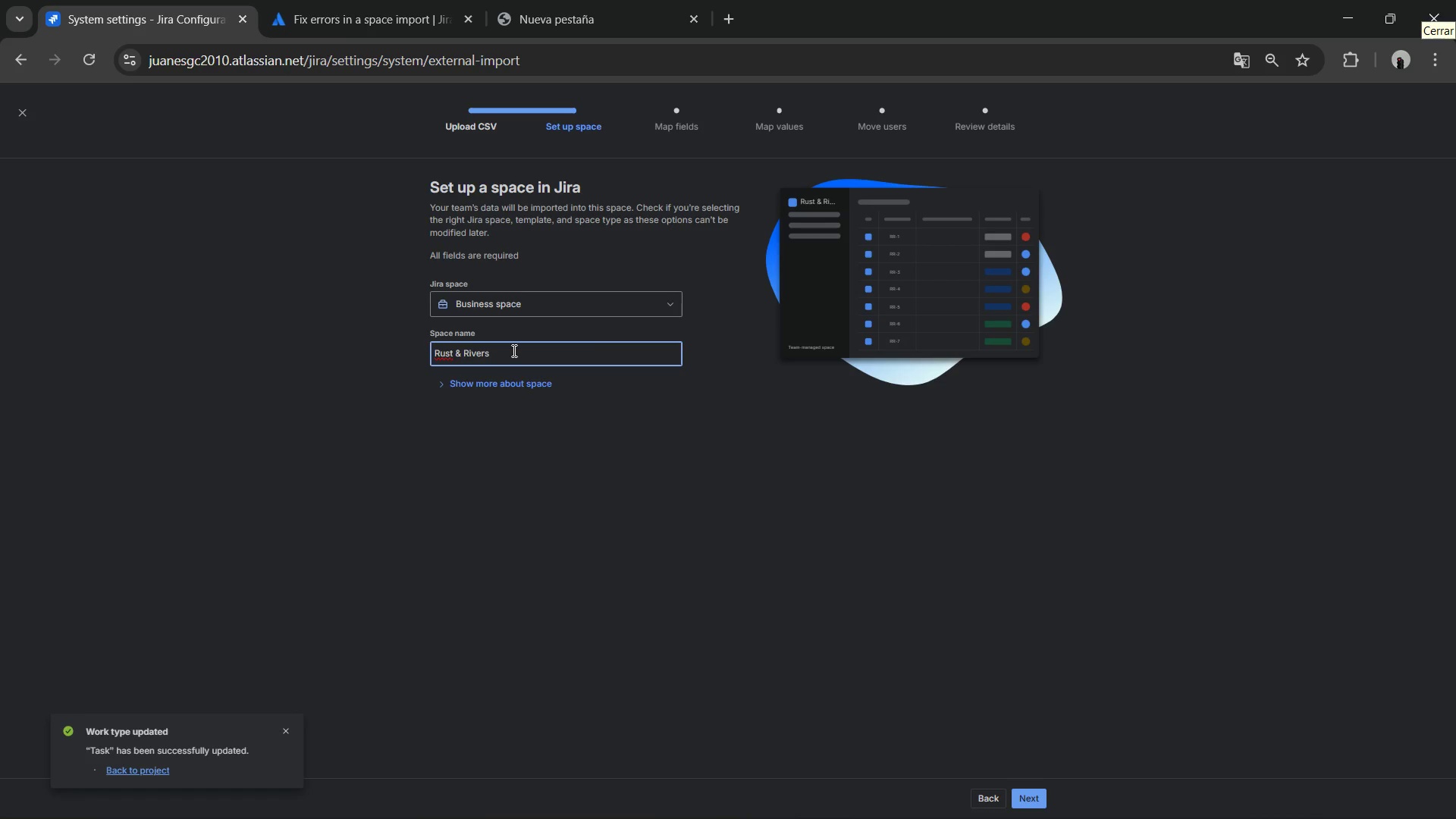 
key(Backspace)
 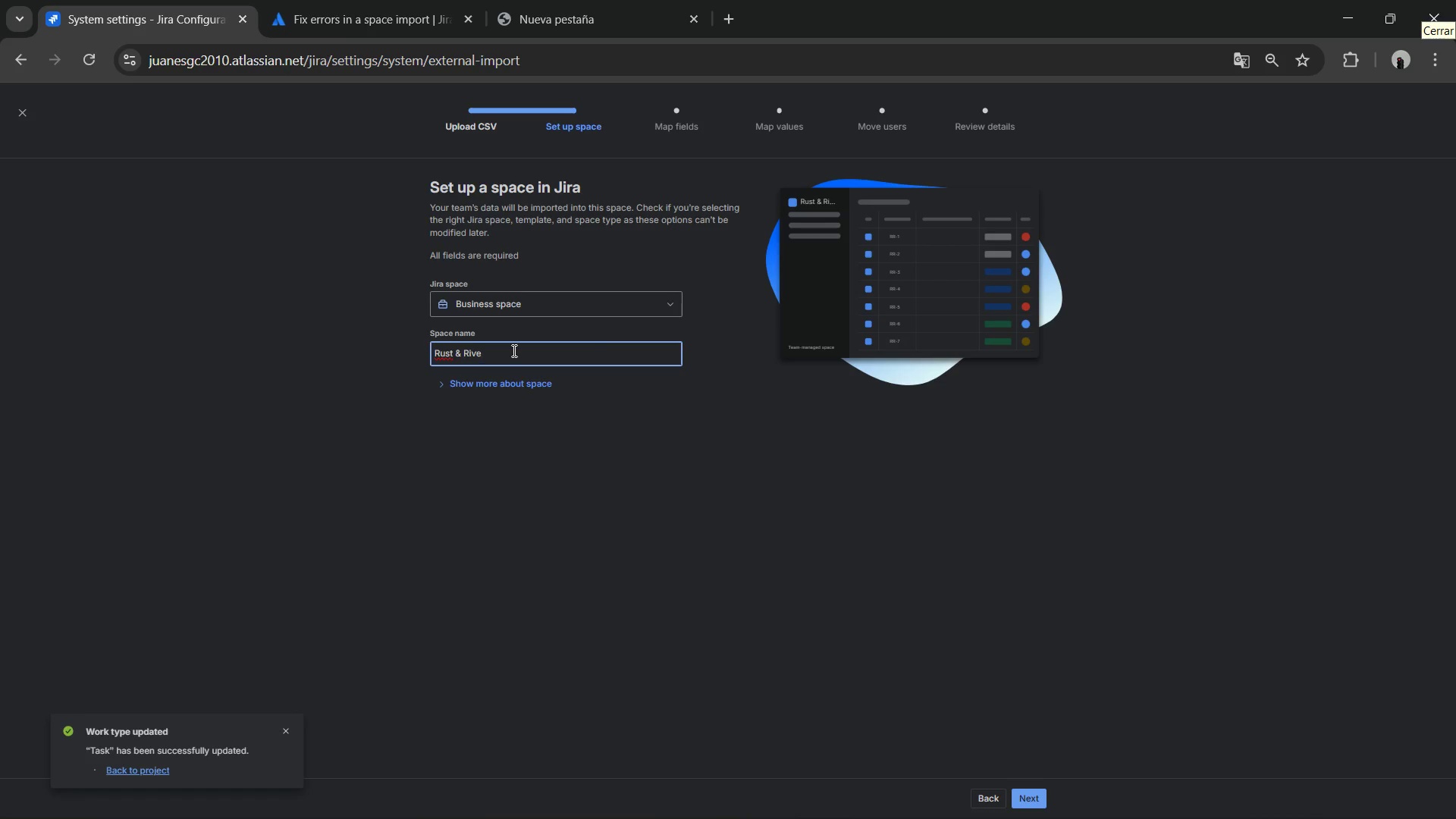 
key(Backspace)
 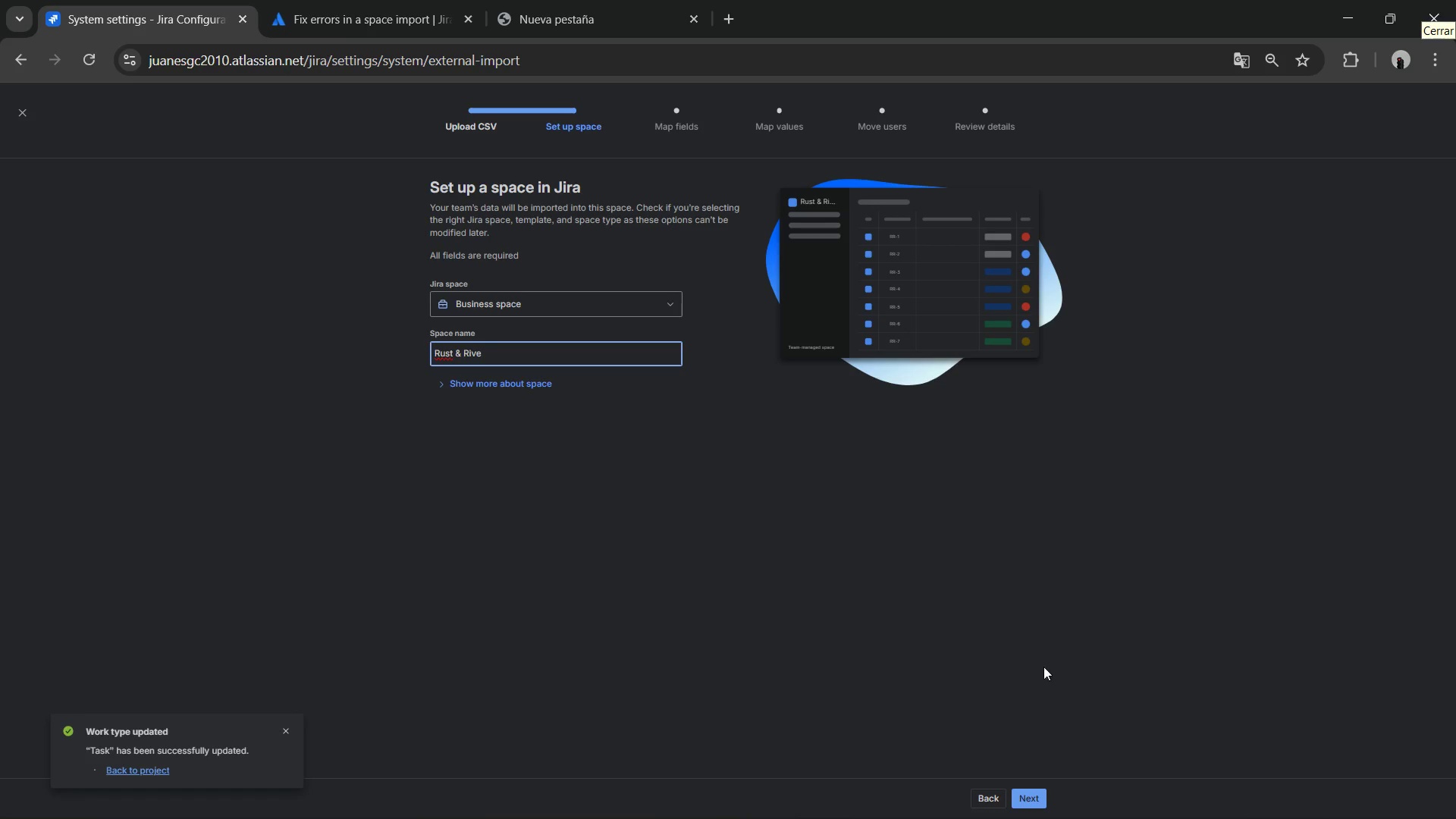 
left_click([996, 812])
 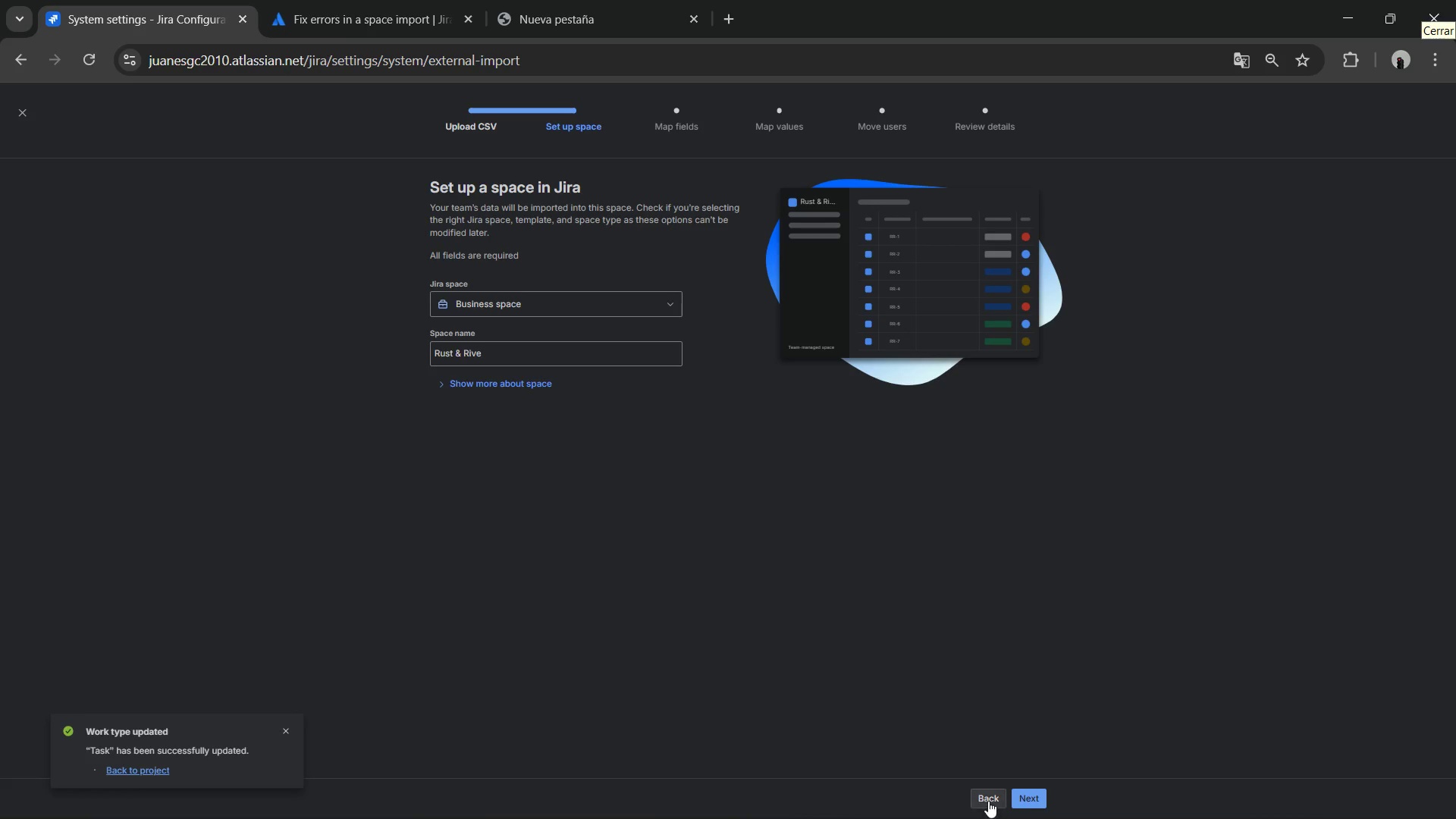 
left_click([988, 801])
 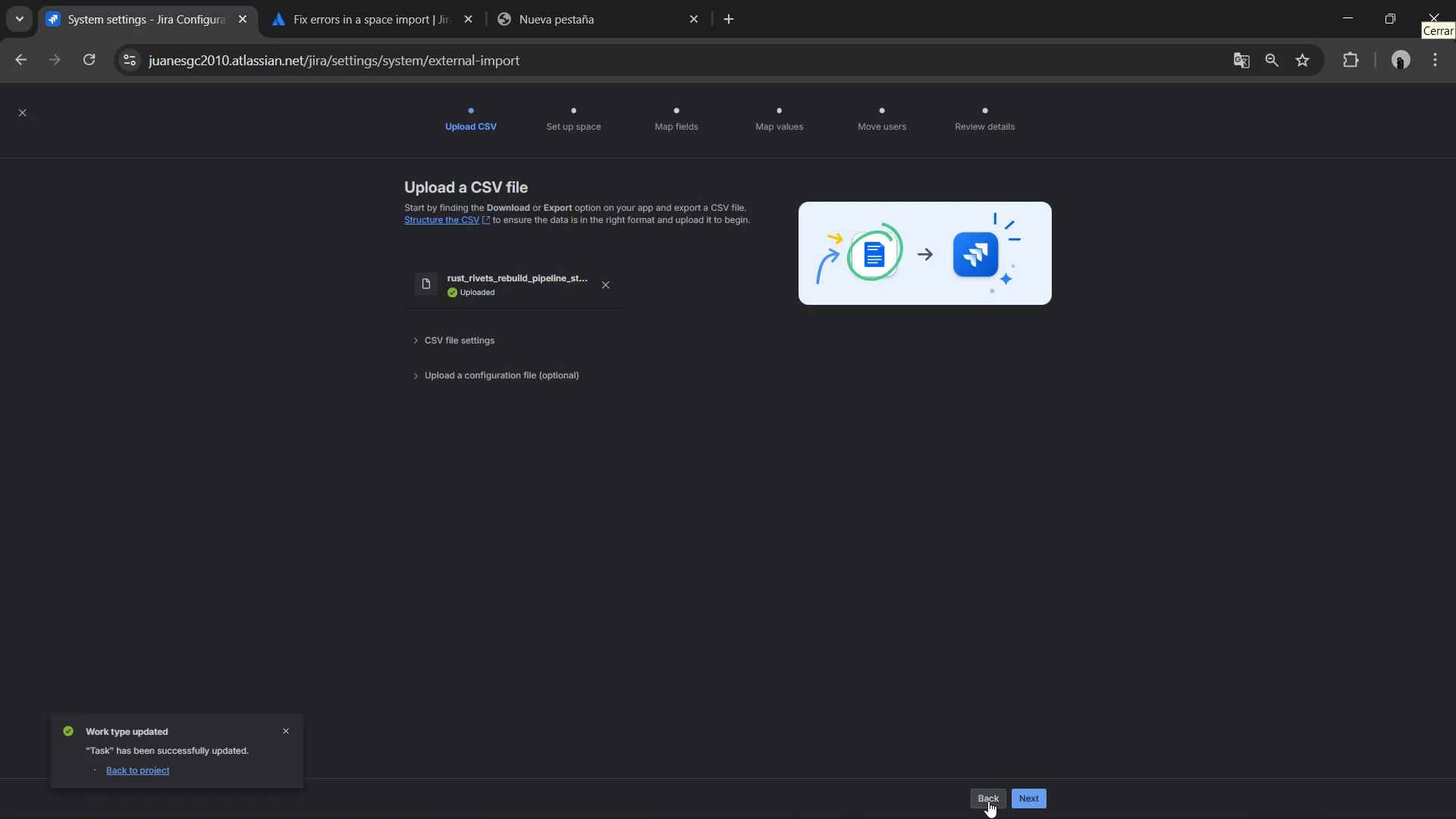 
left_click([988, 801])
 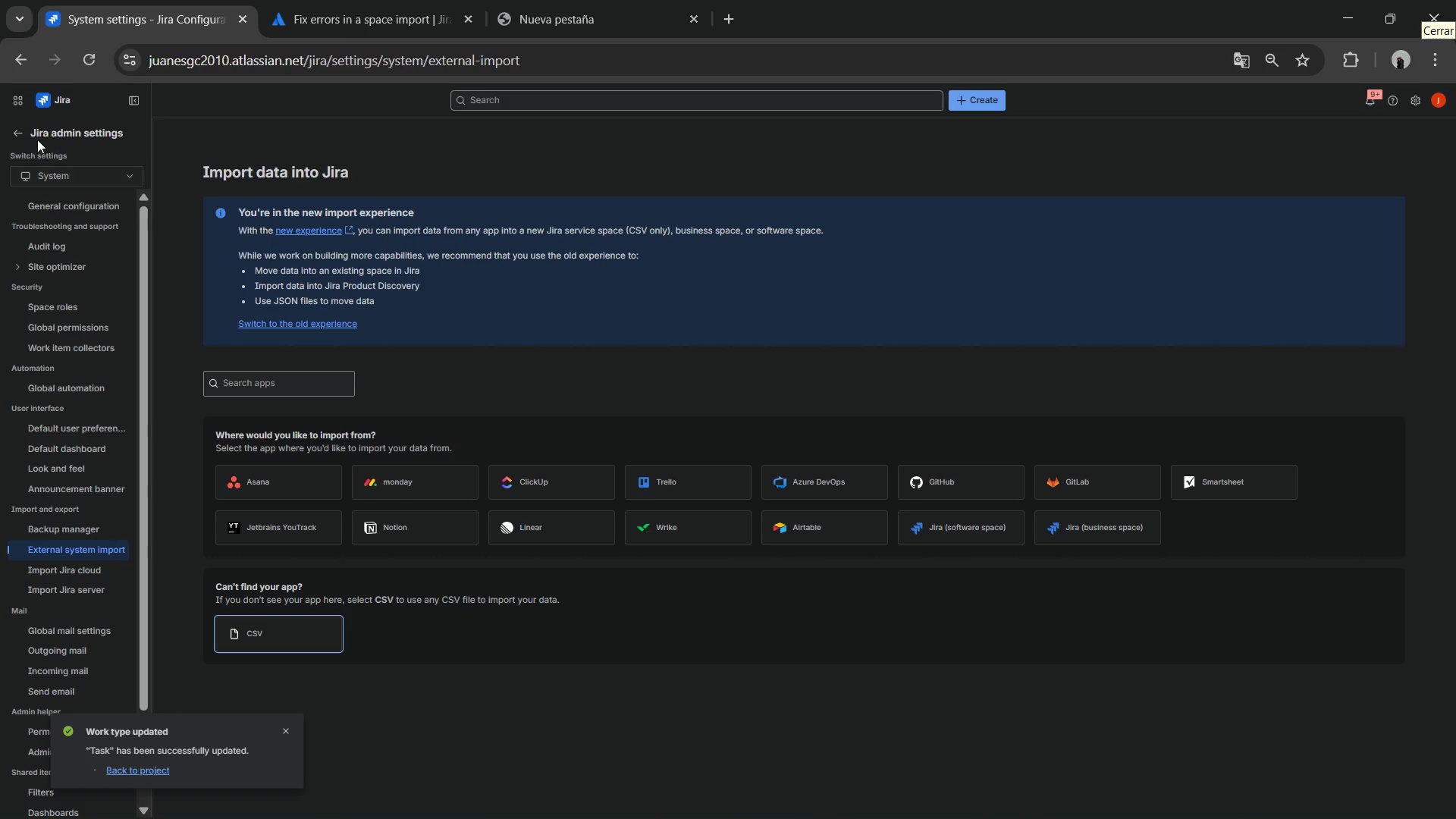 
left_click([20, 127])
 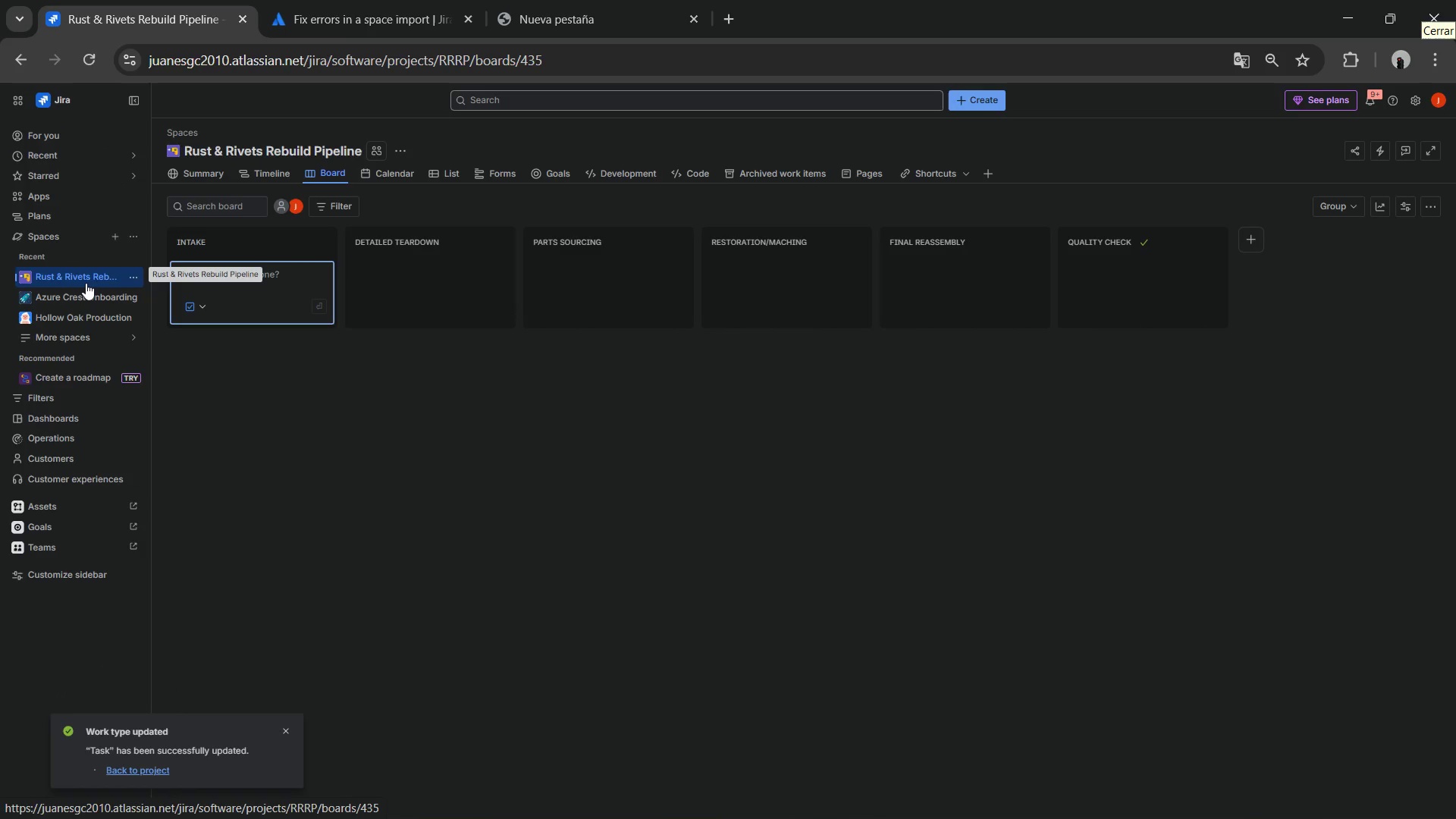 
wait(6.19)
 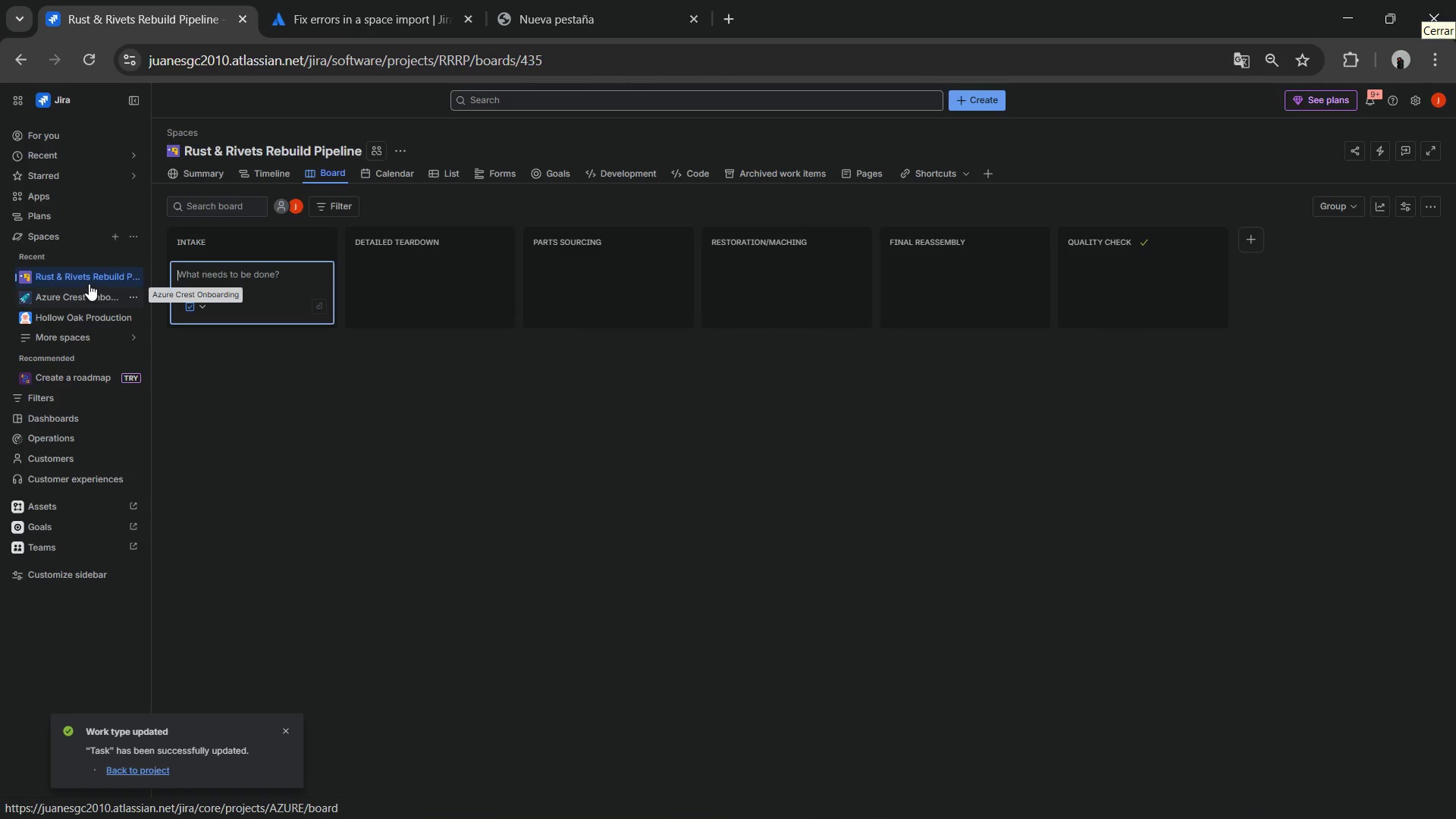 
left_click([93, 278])
 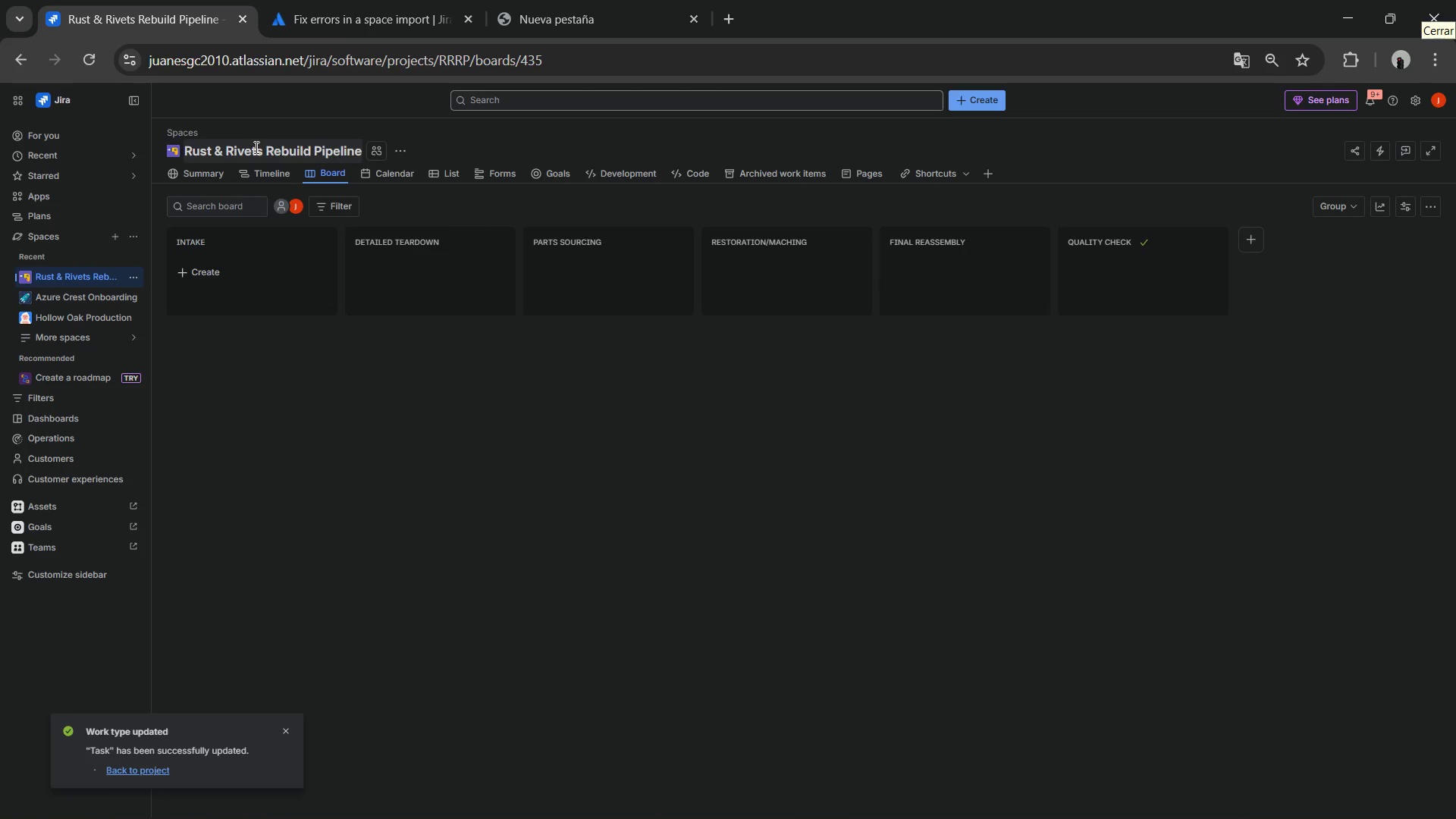 
double_click([255, 146])
 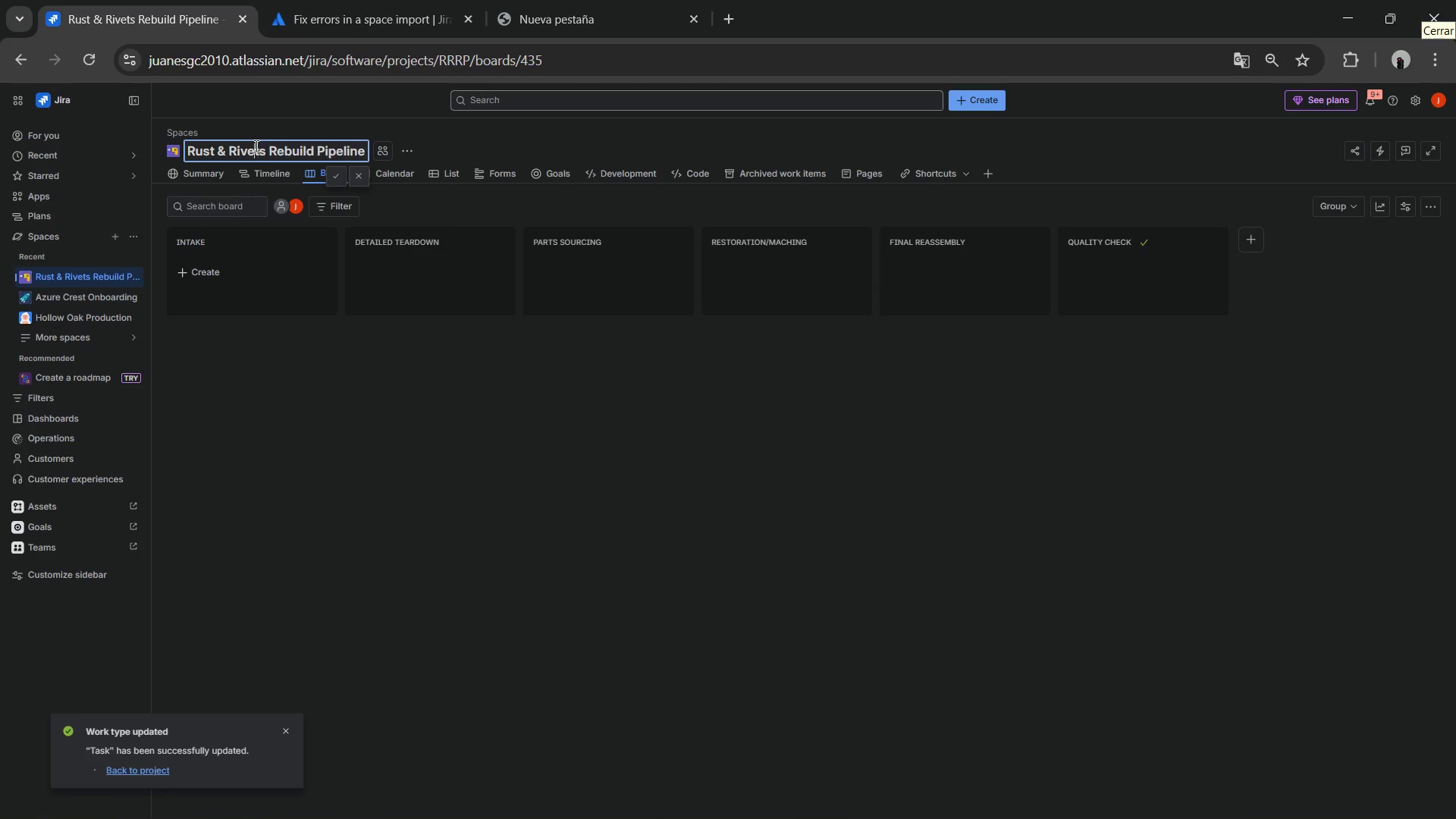 
double_click([255, 146])
 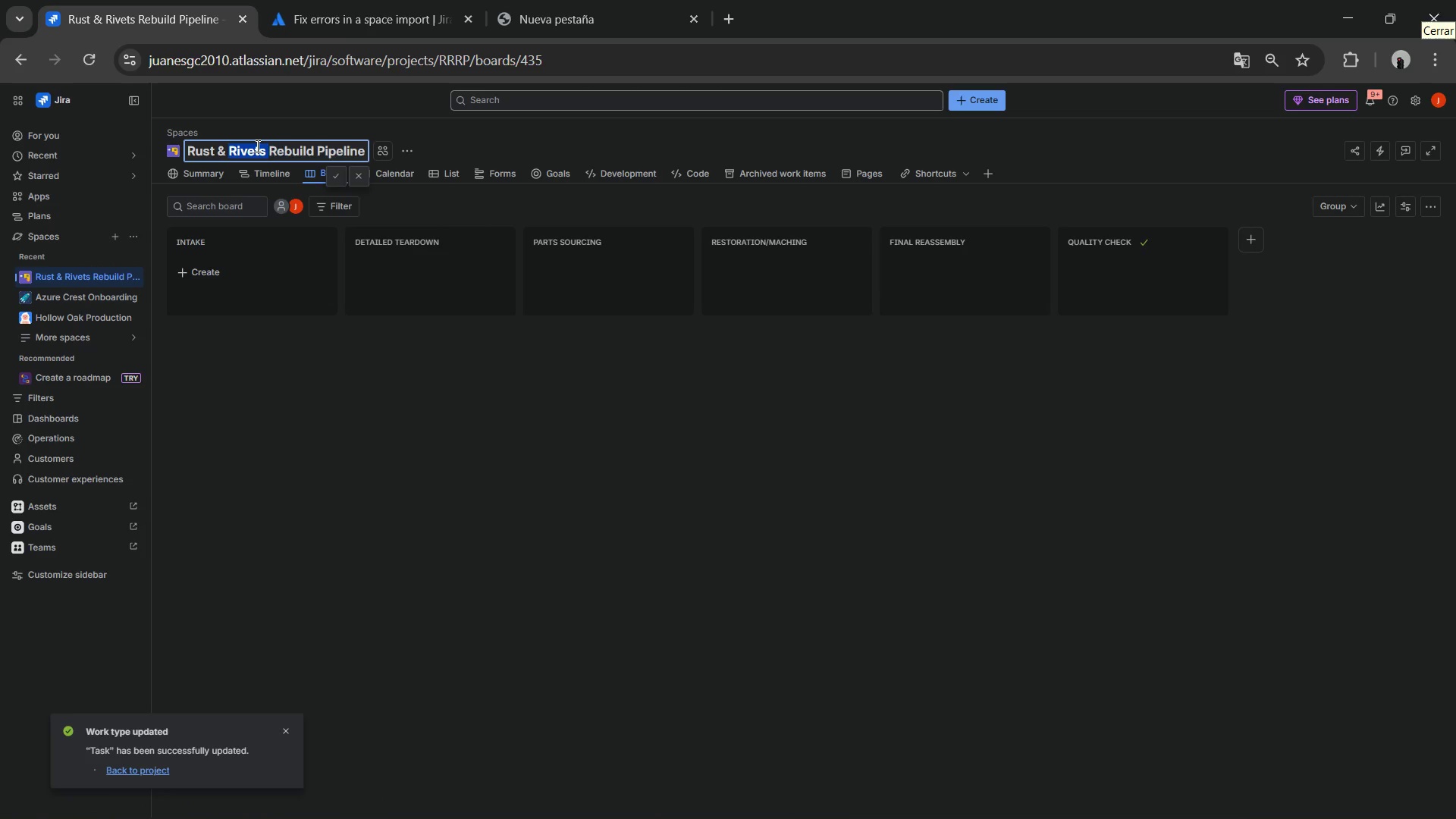 
double_click([256, 146])
 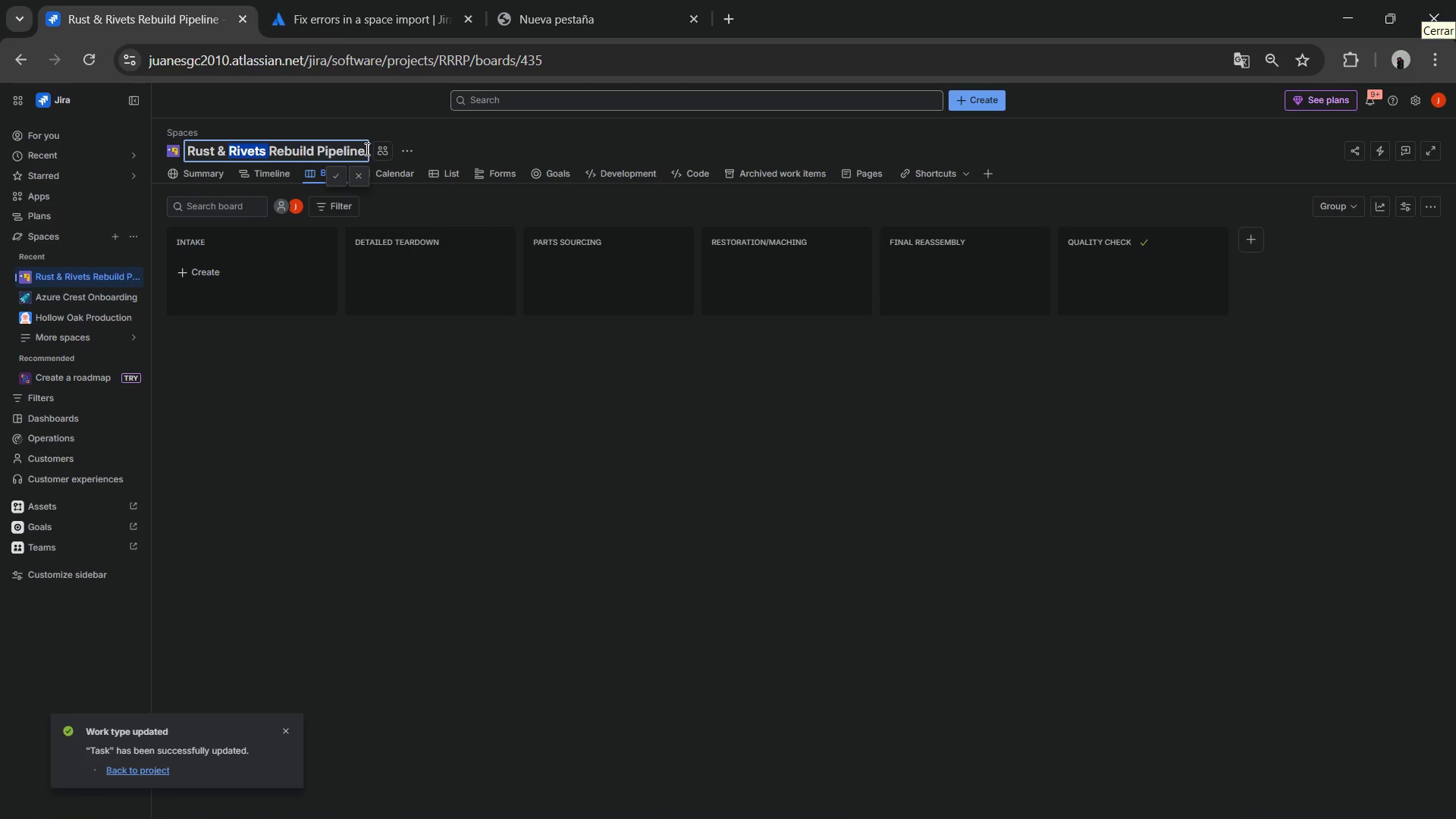 
left_click_drag(start_coordinate=[366, 149], to_coordinate=[160, 151])
 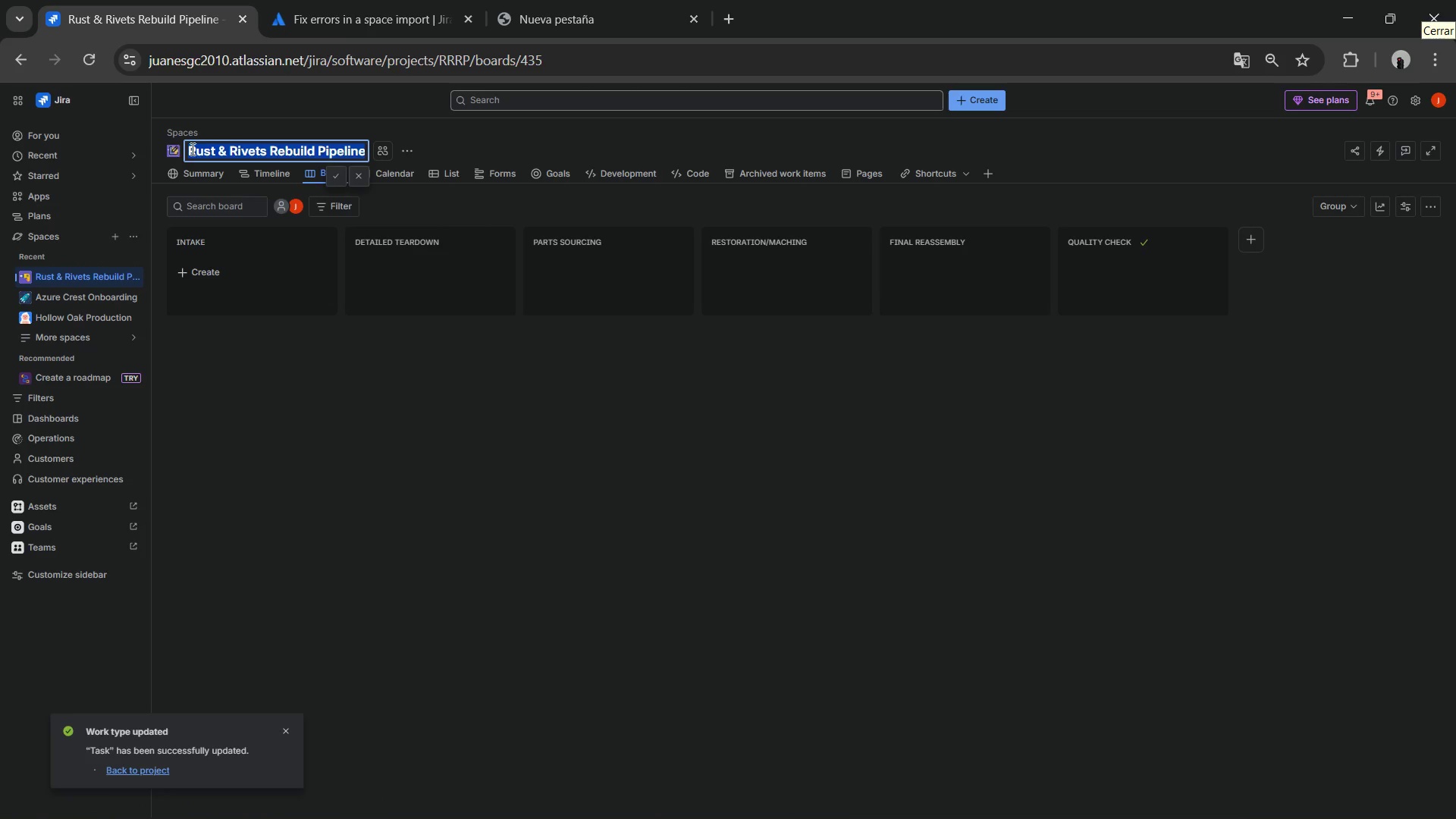 
key(Control+C)
 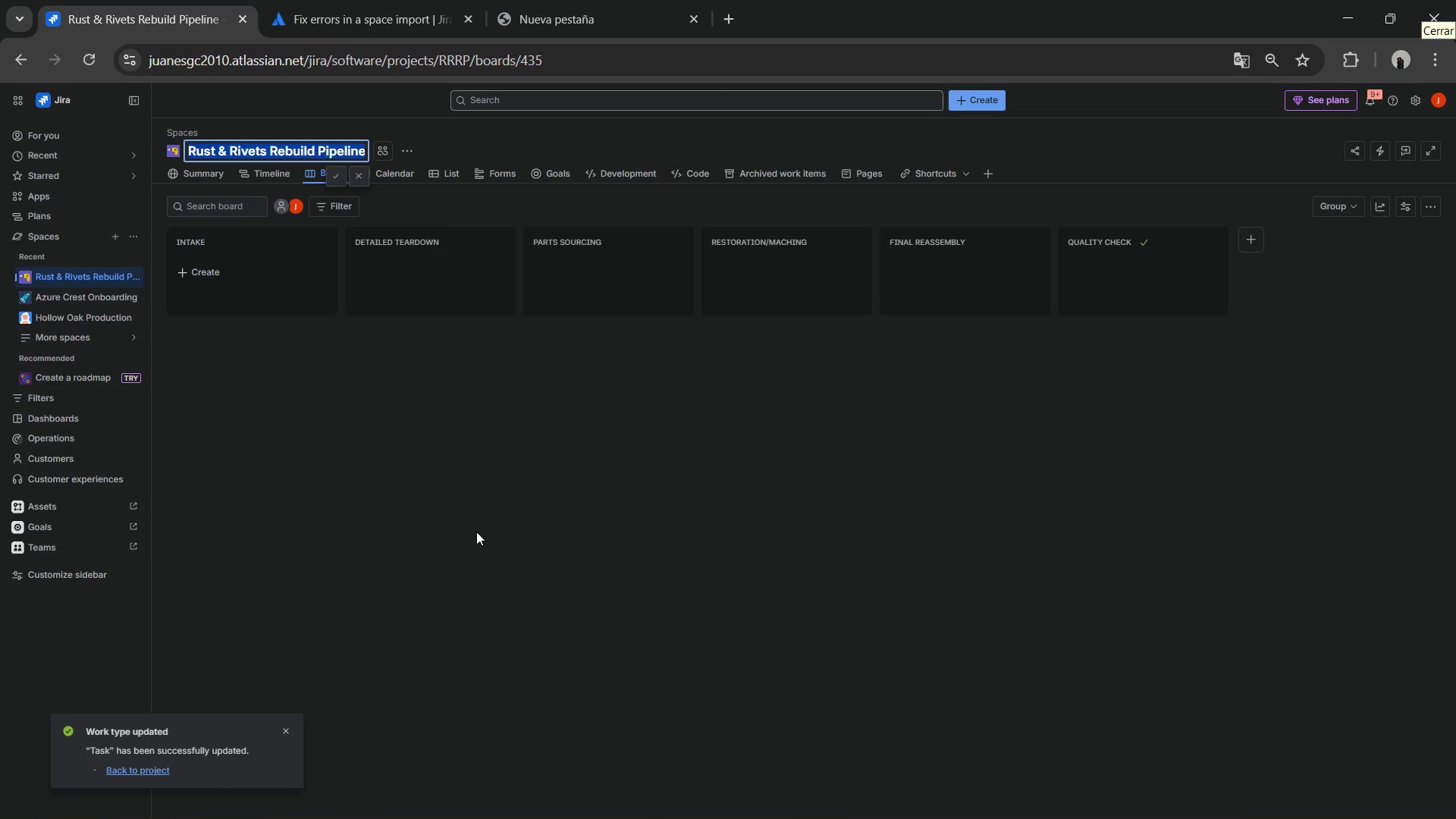 
left_click([476, 532])
 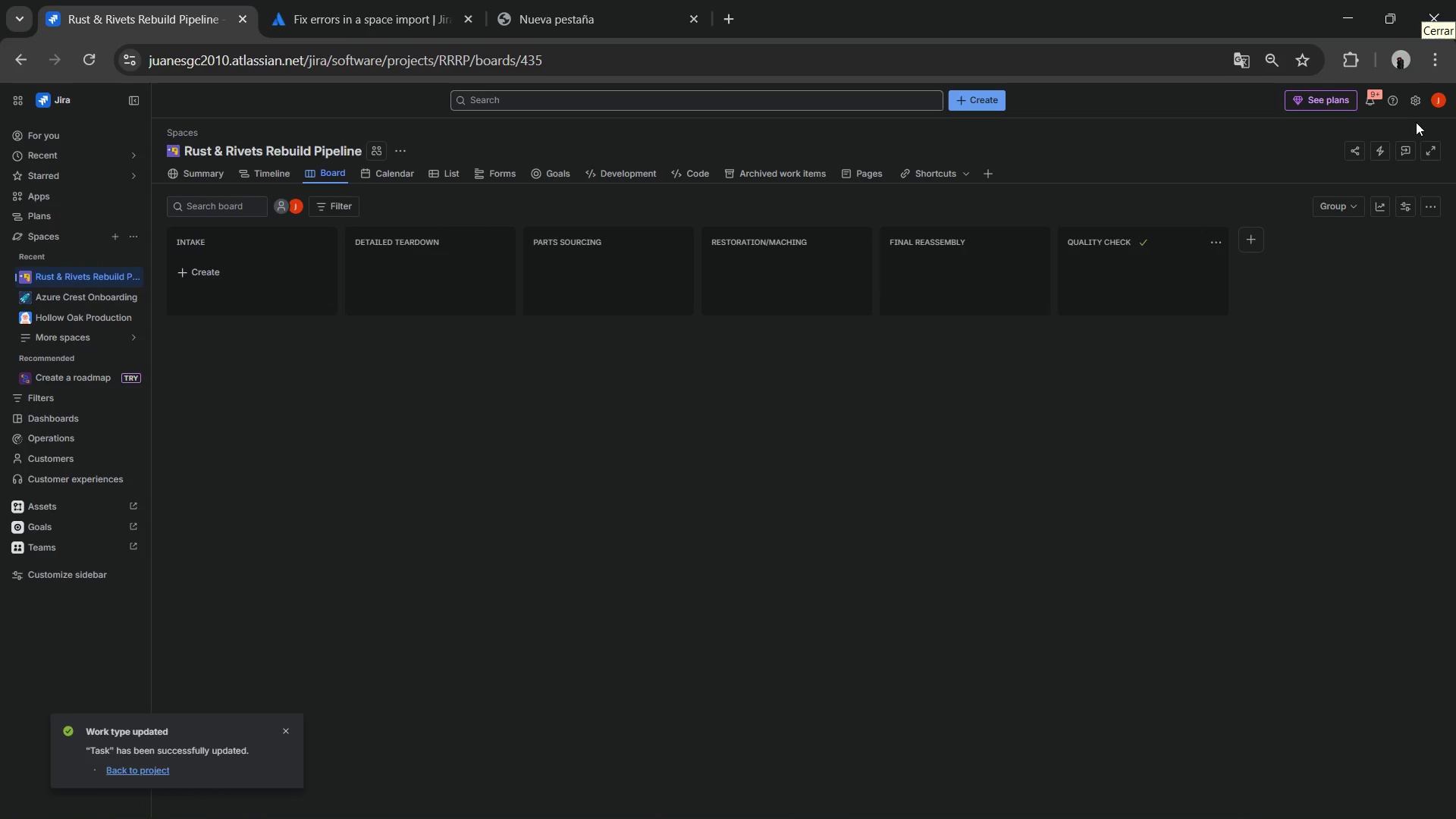 
left_click([1416, 111])
 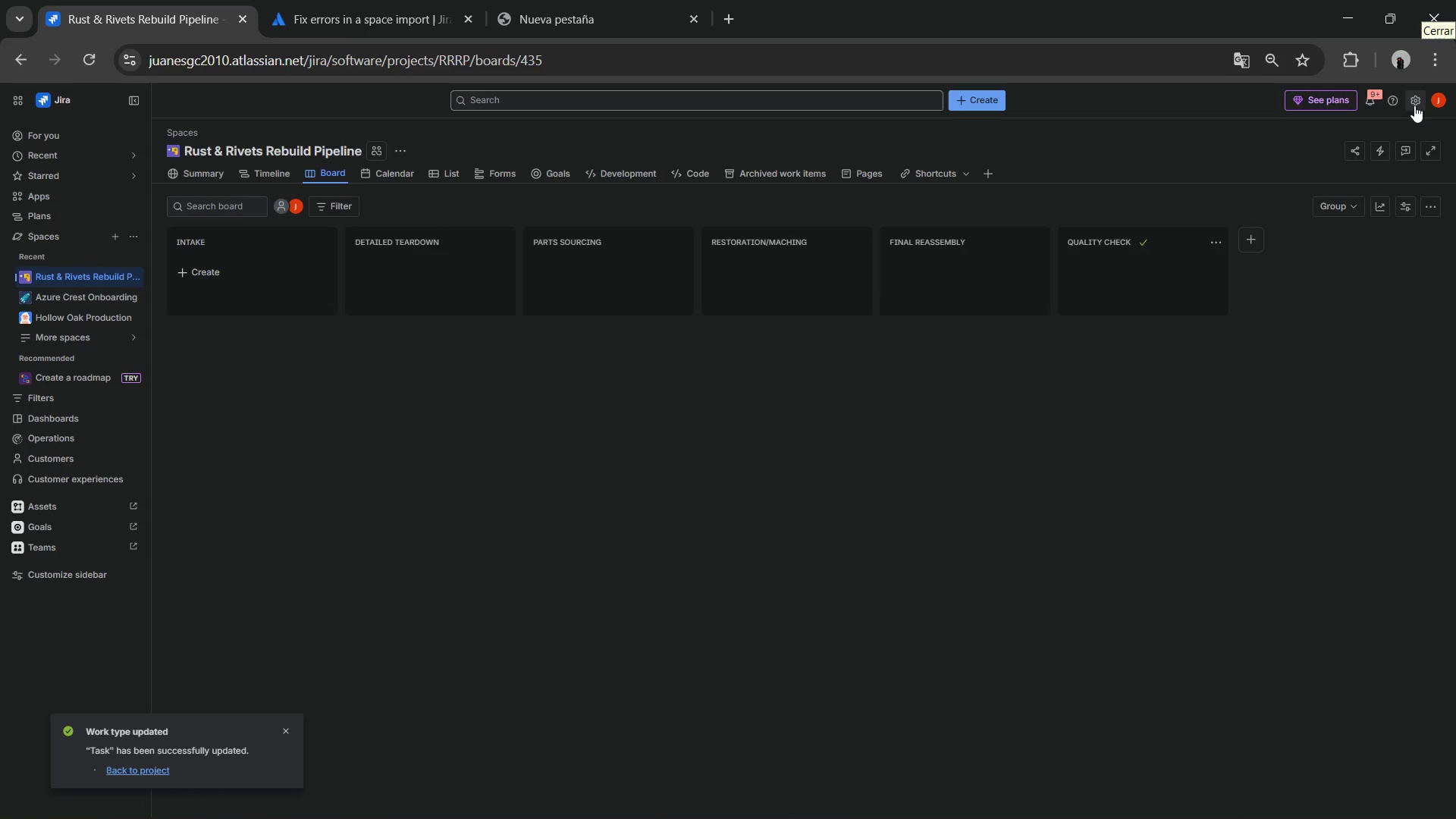 
left_click([1414, 105])
 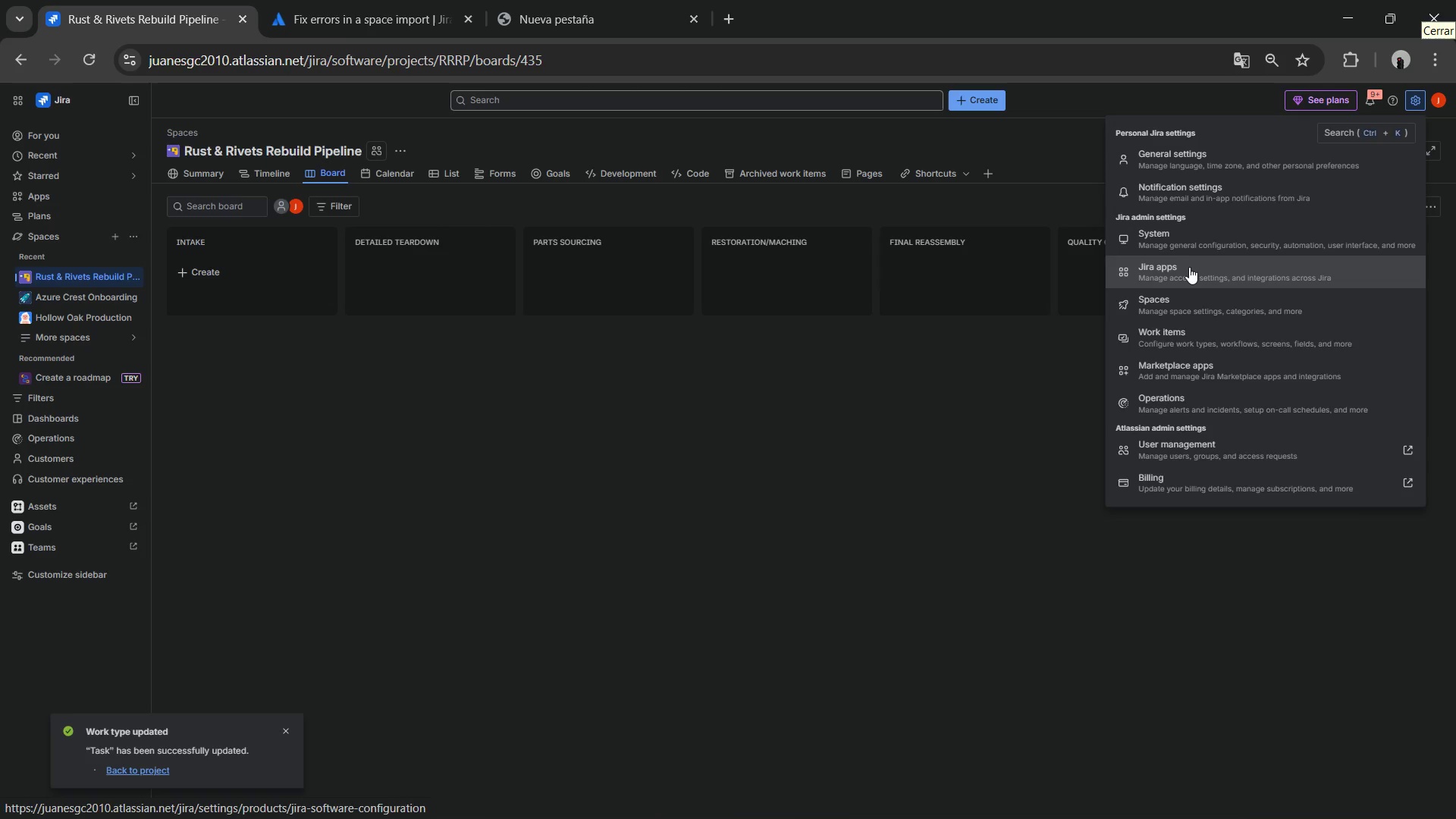 
left_click([1185, 247])
 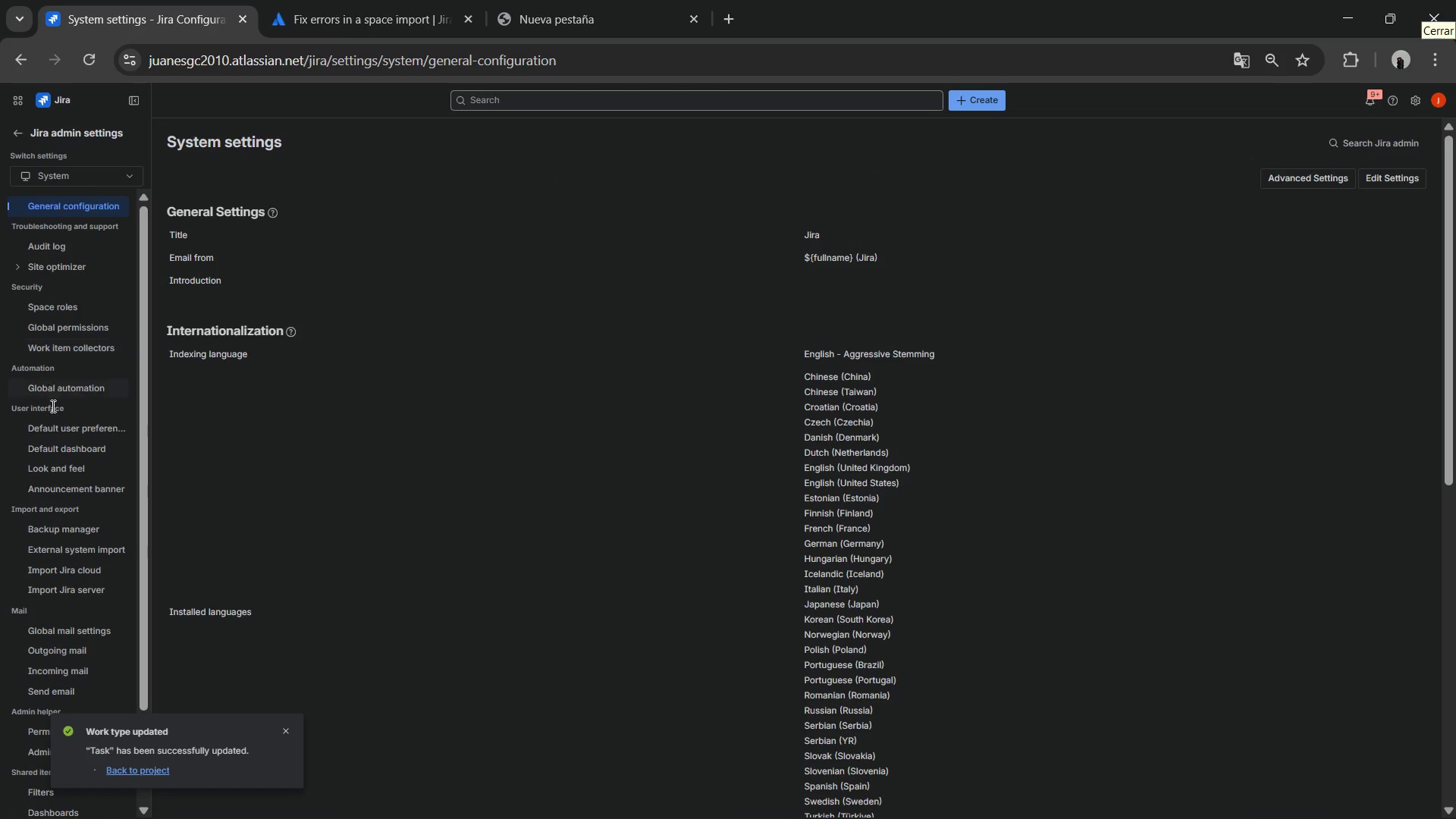 
scroll: coordinate [67, 428], scroll_direction: down, amount: 1.0
 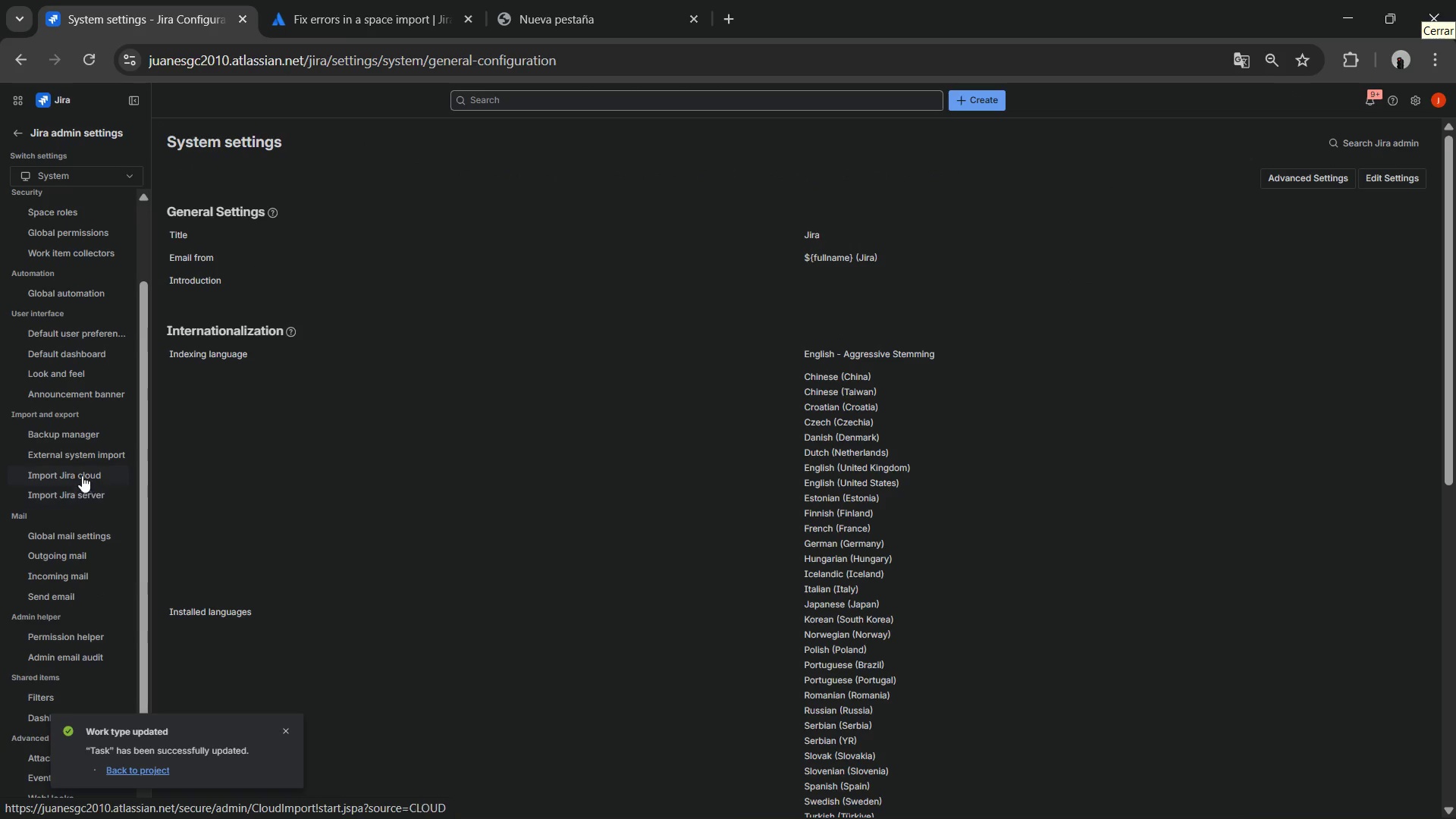 
left_click([81, 460])
 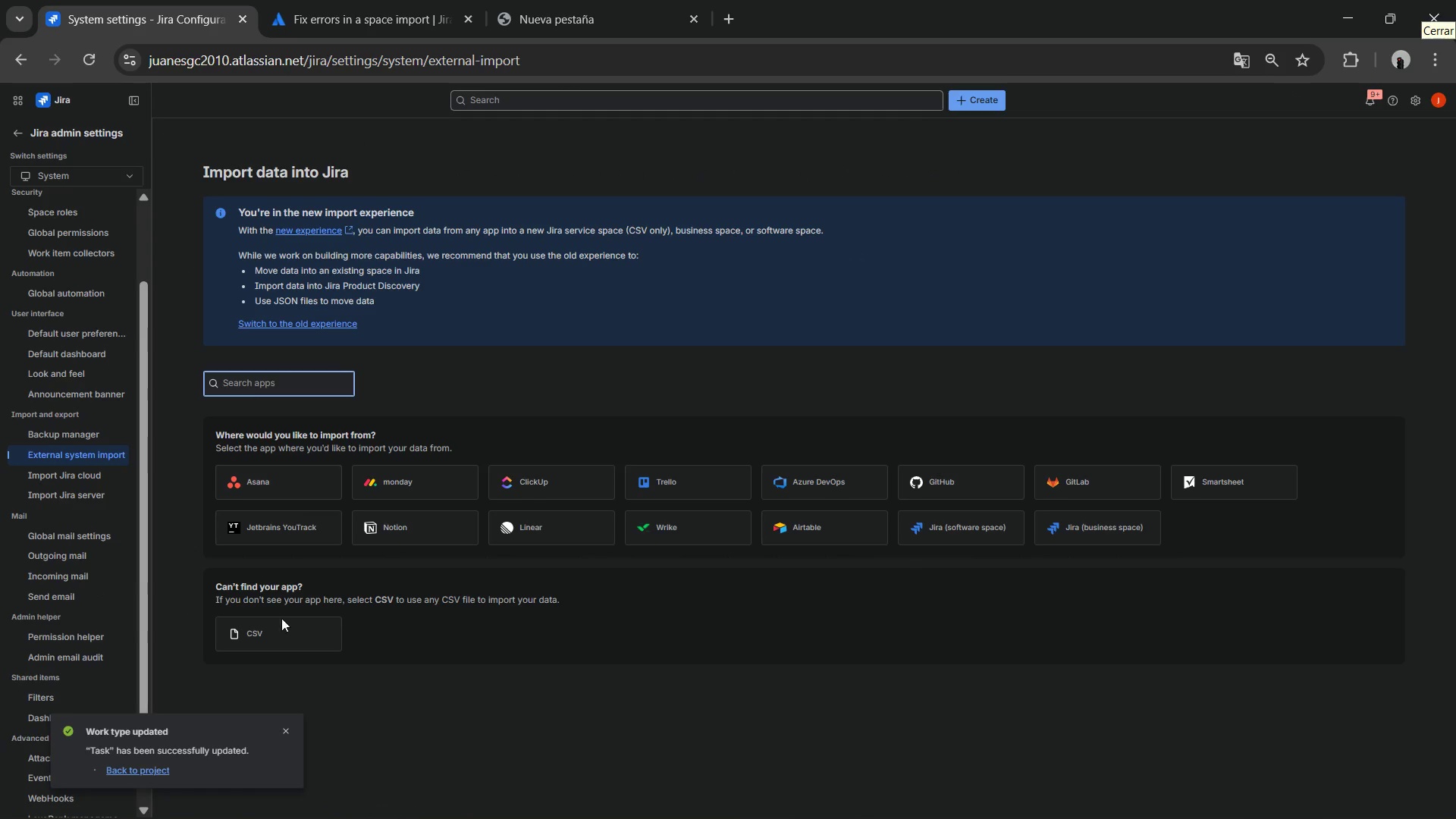 
left_click([286, 645])
 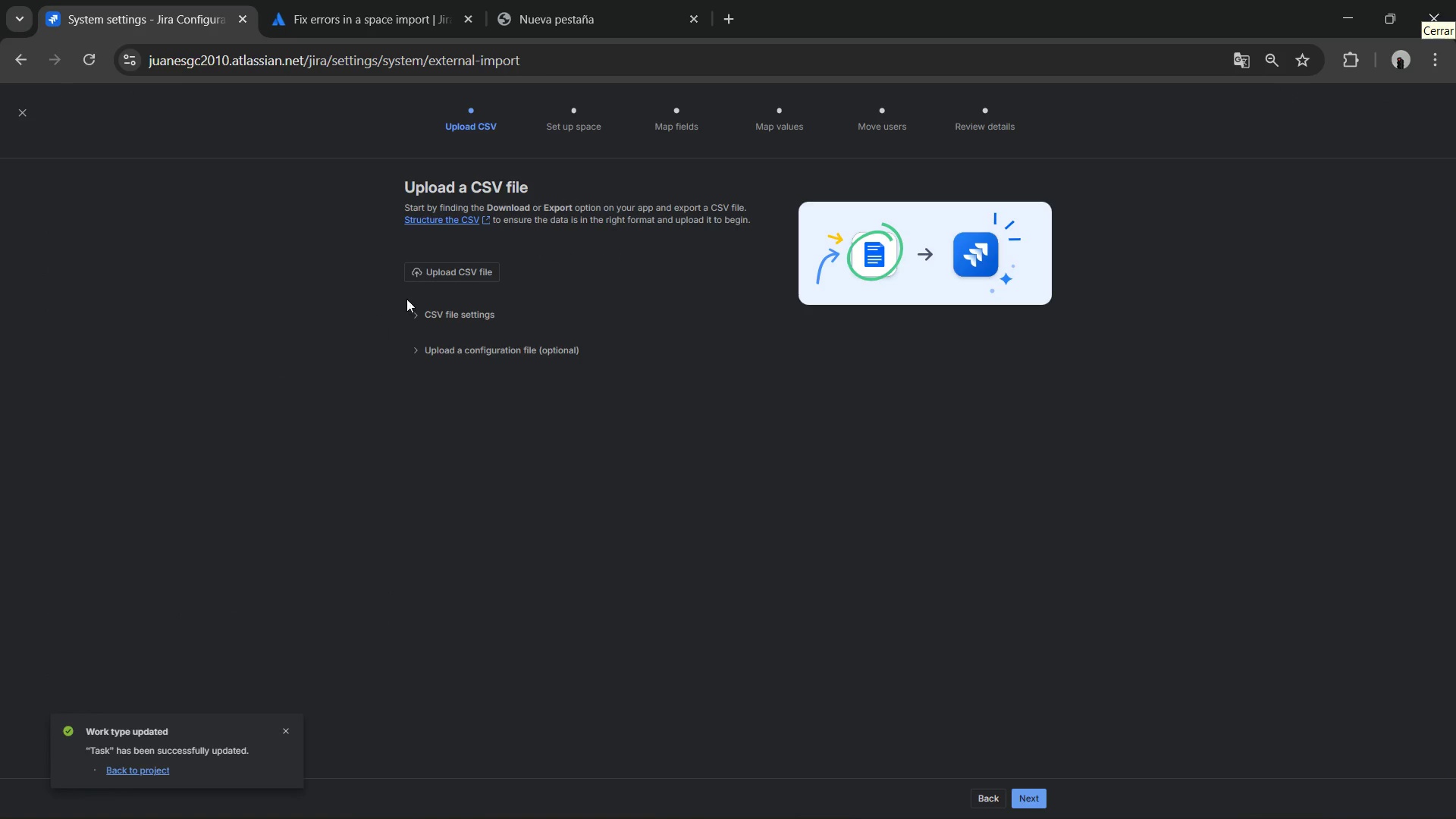 
left_click([437, 278])
 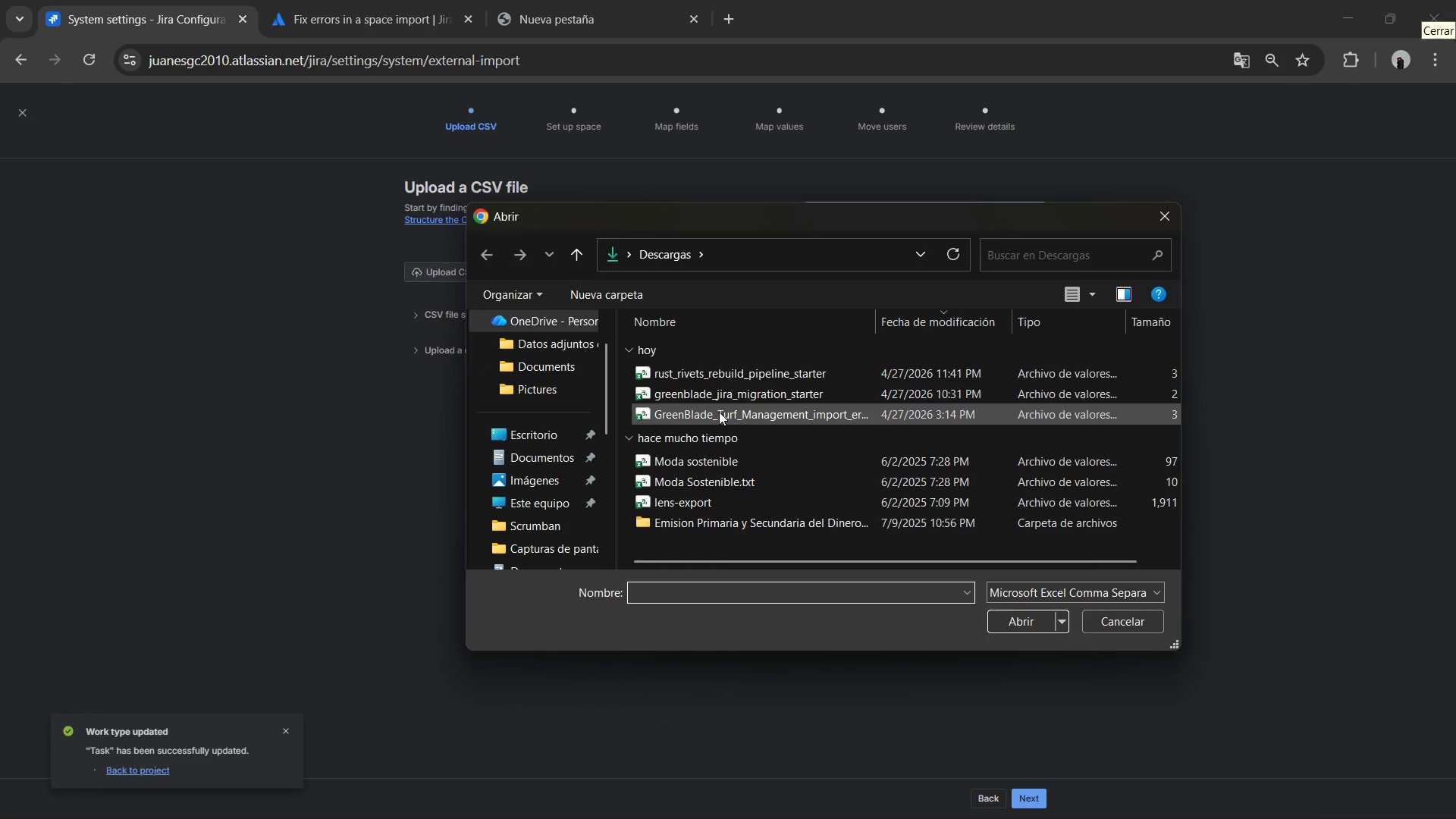 
left_click([710, 378])
 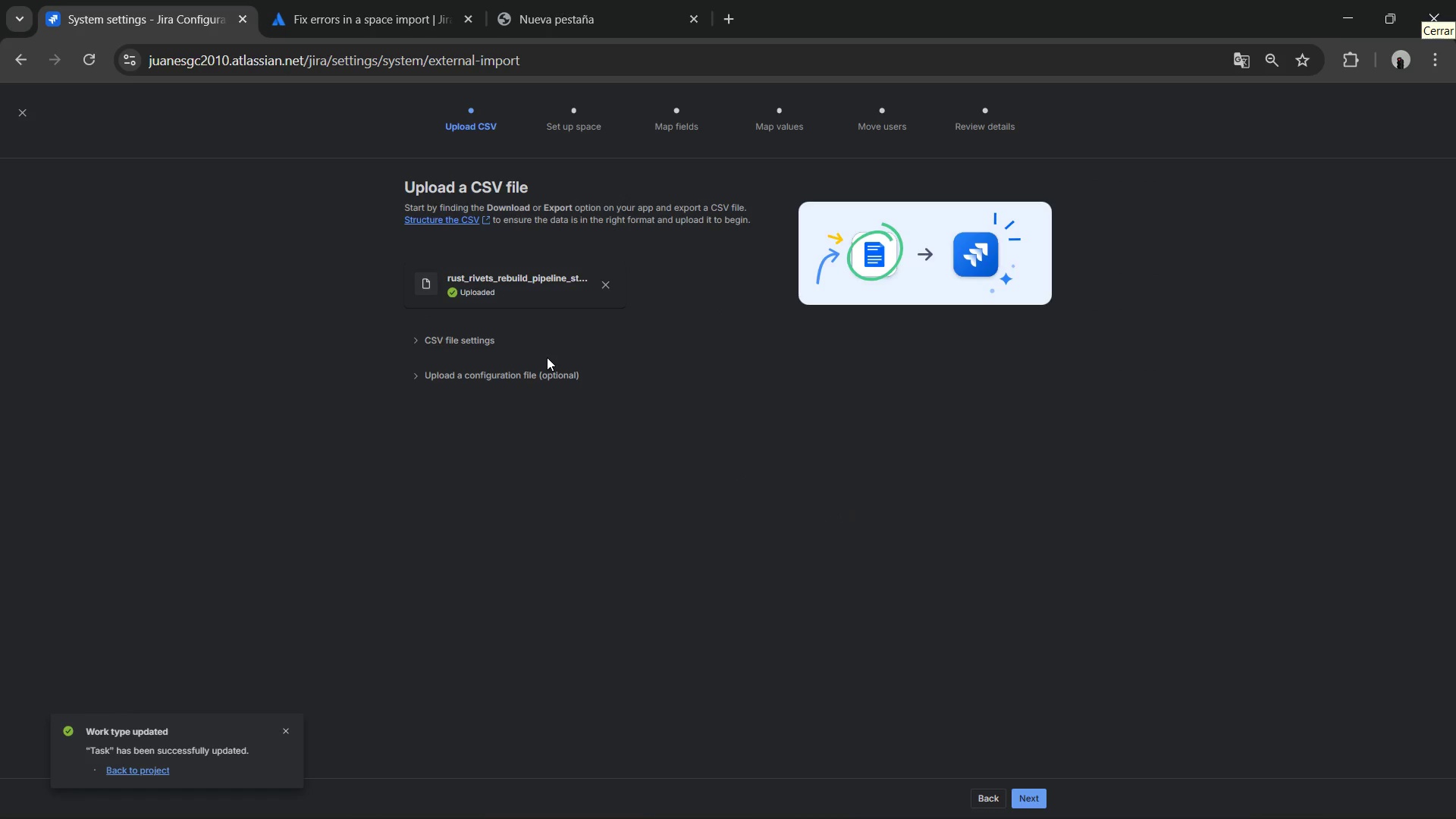 
wait(16.98)
 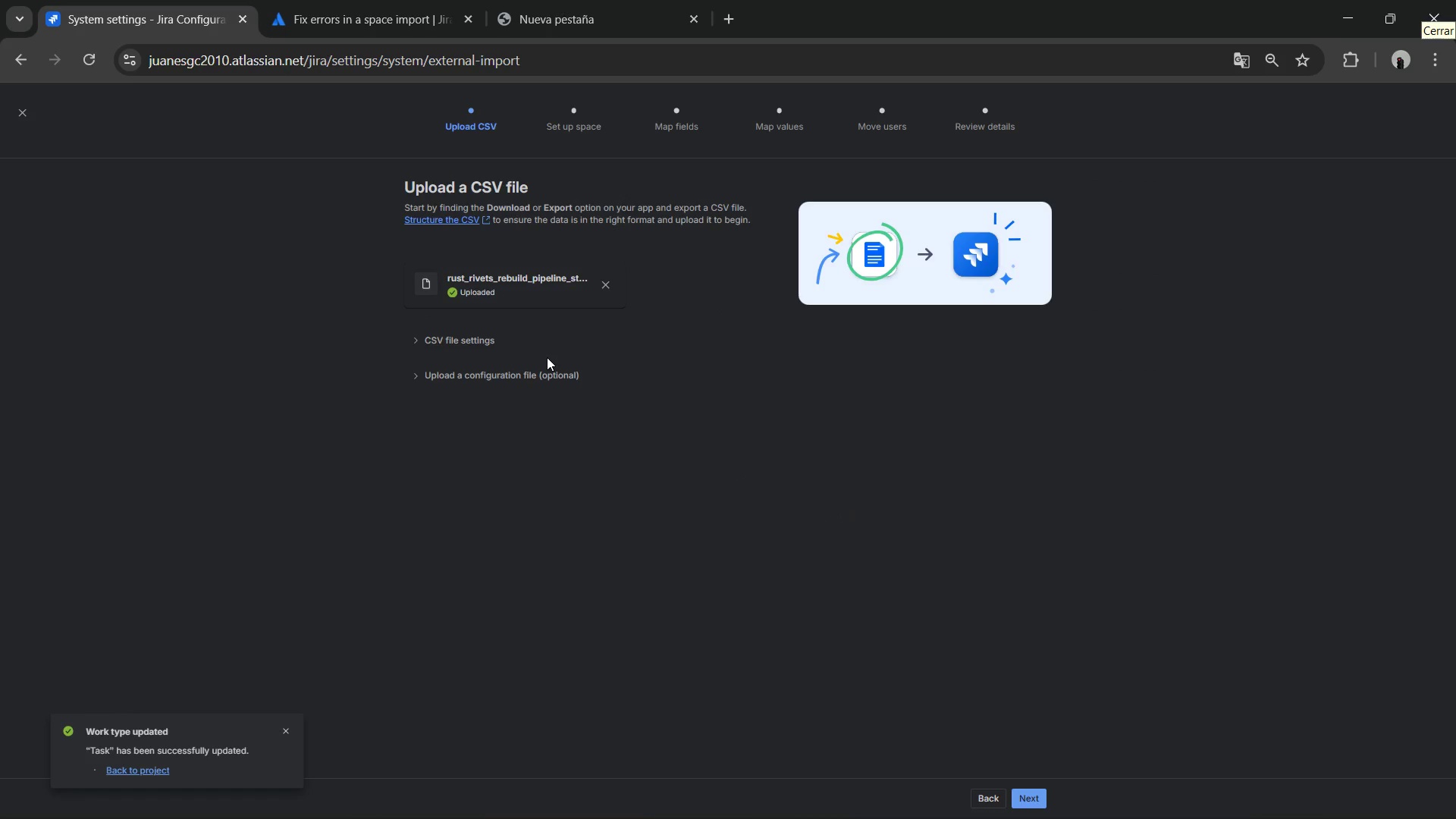 
left_click([1028, 794])
 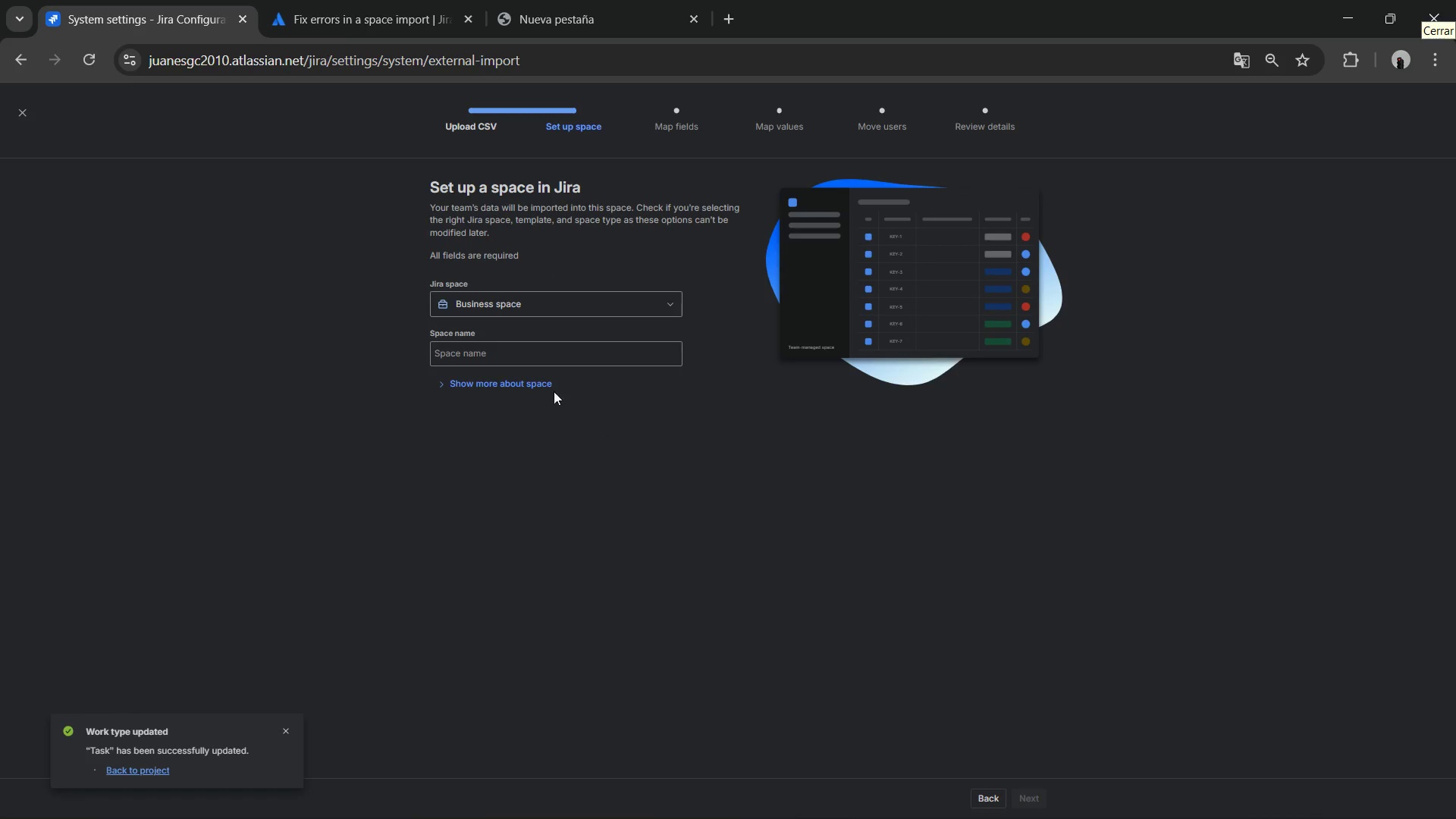 
left_click([530, 357])
 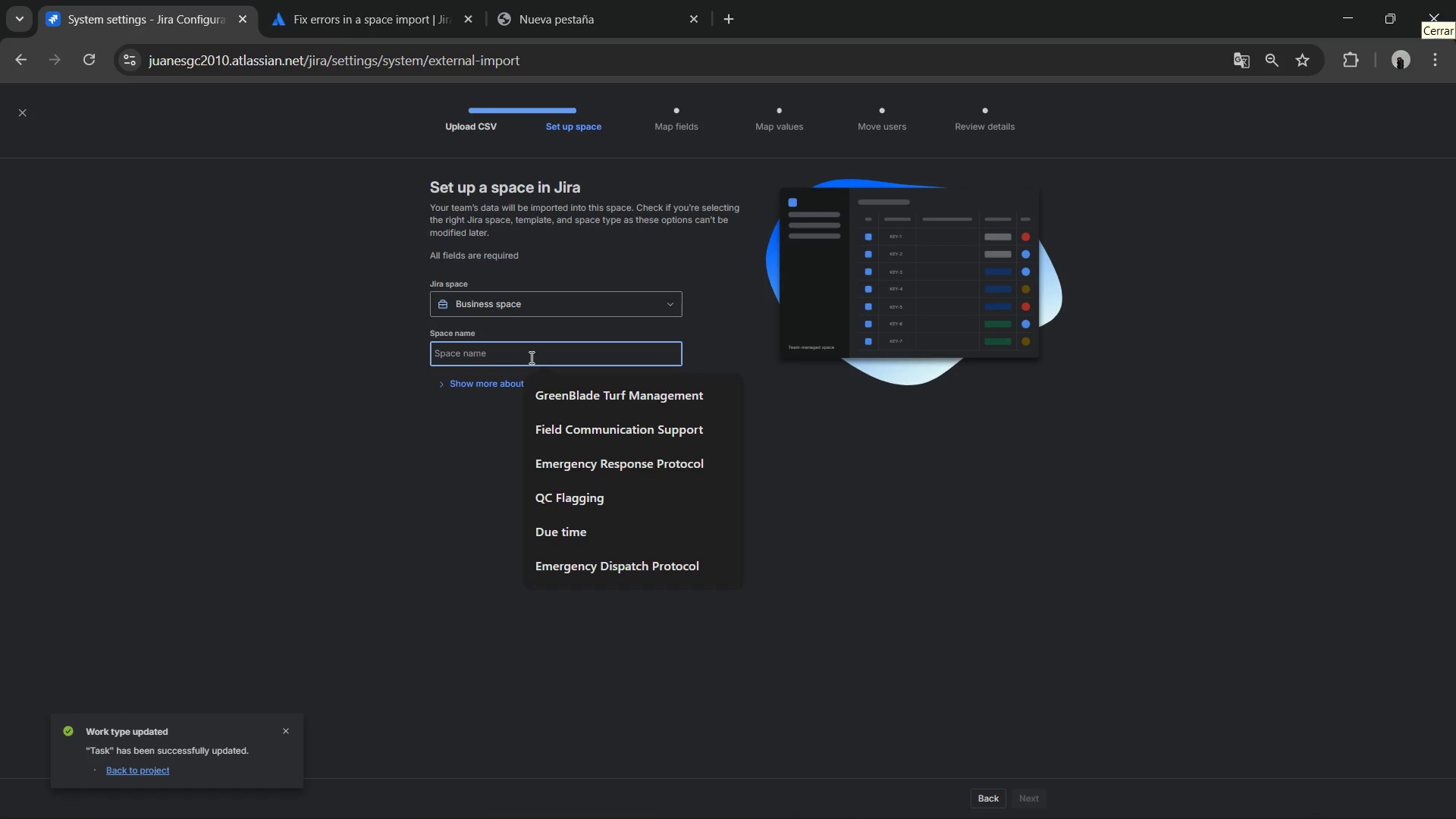 
key(Control+V)
 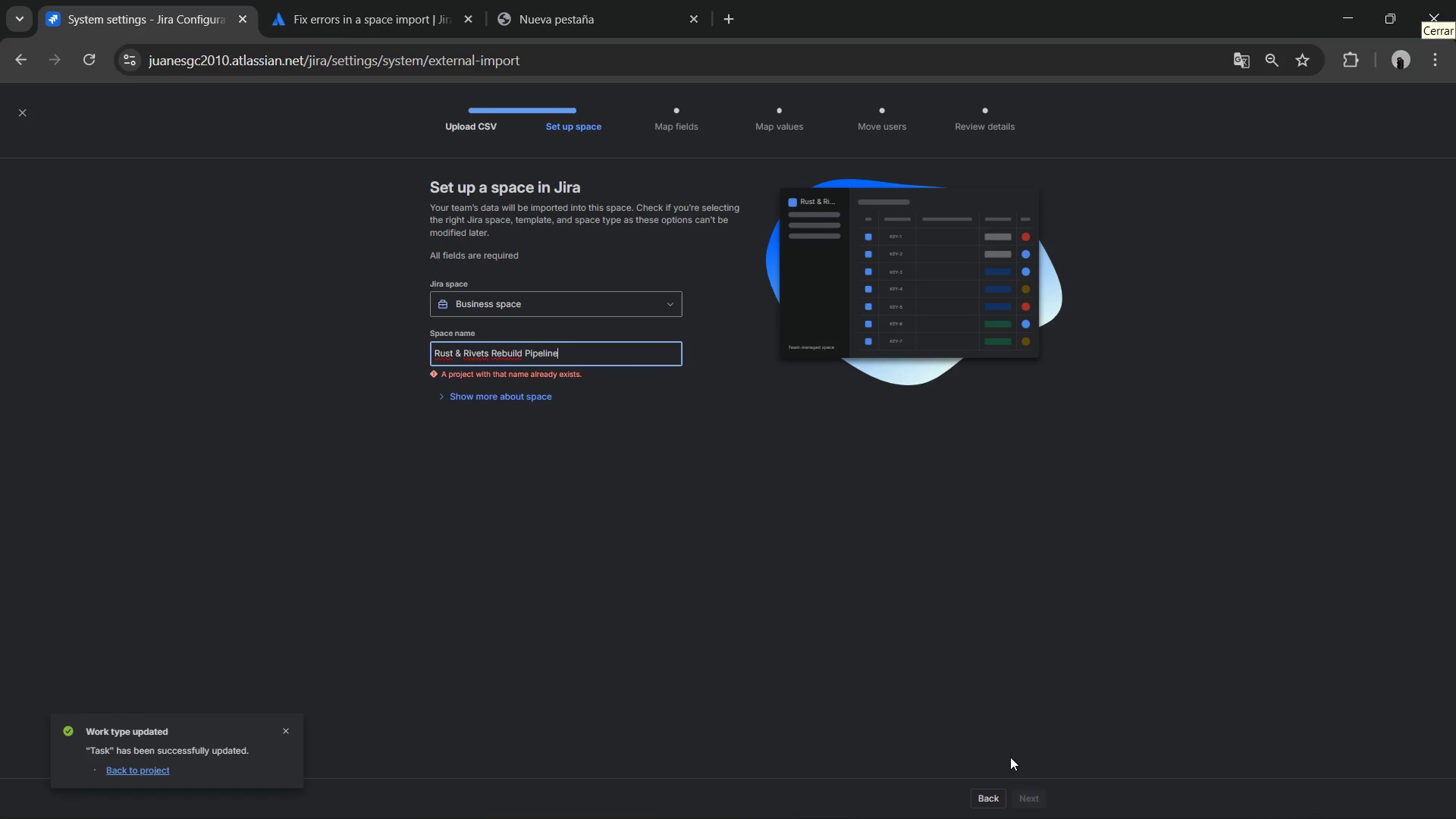 
left_click([978, 677])
 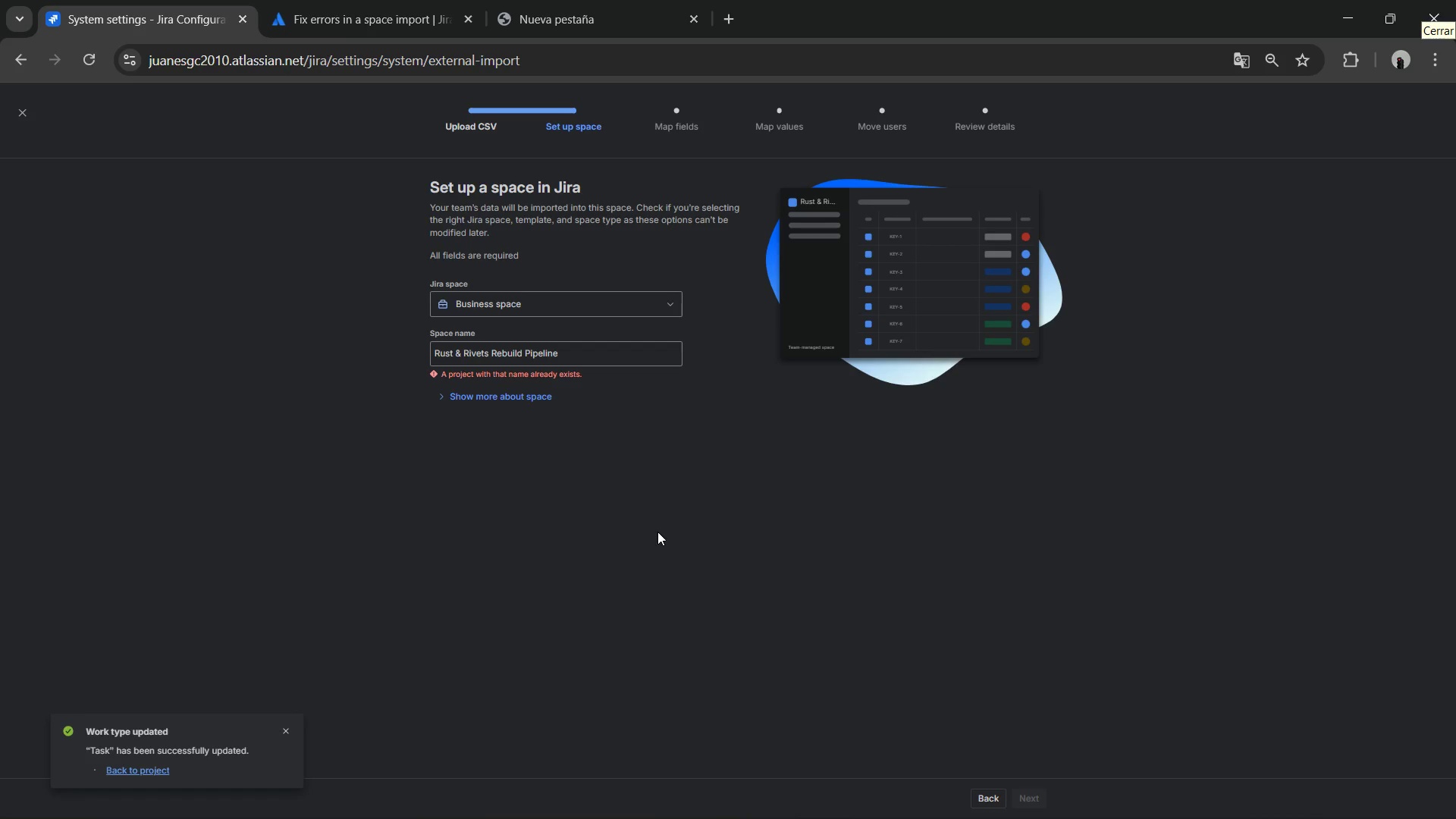 
wait(37.97)
 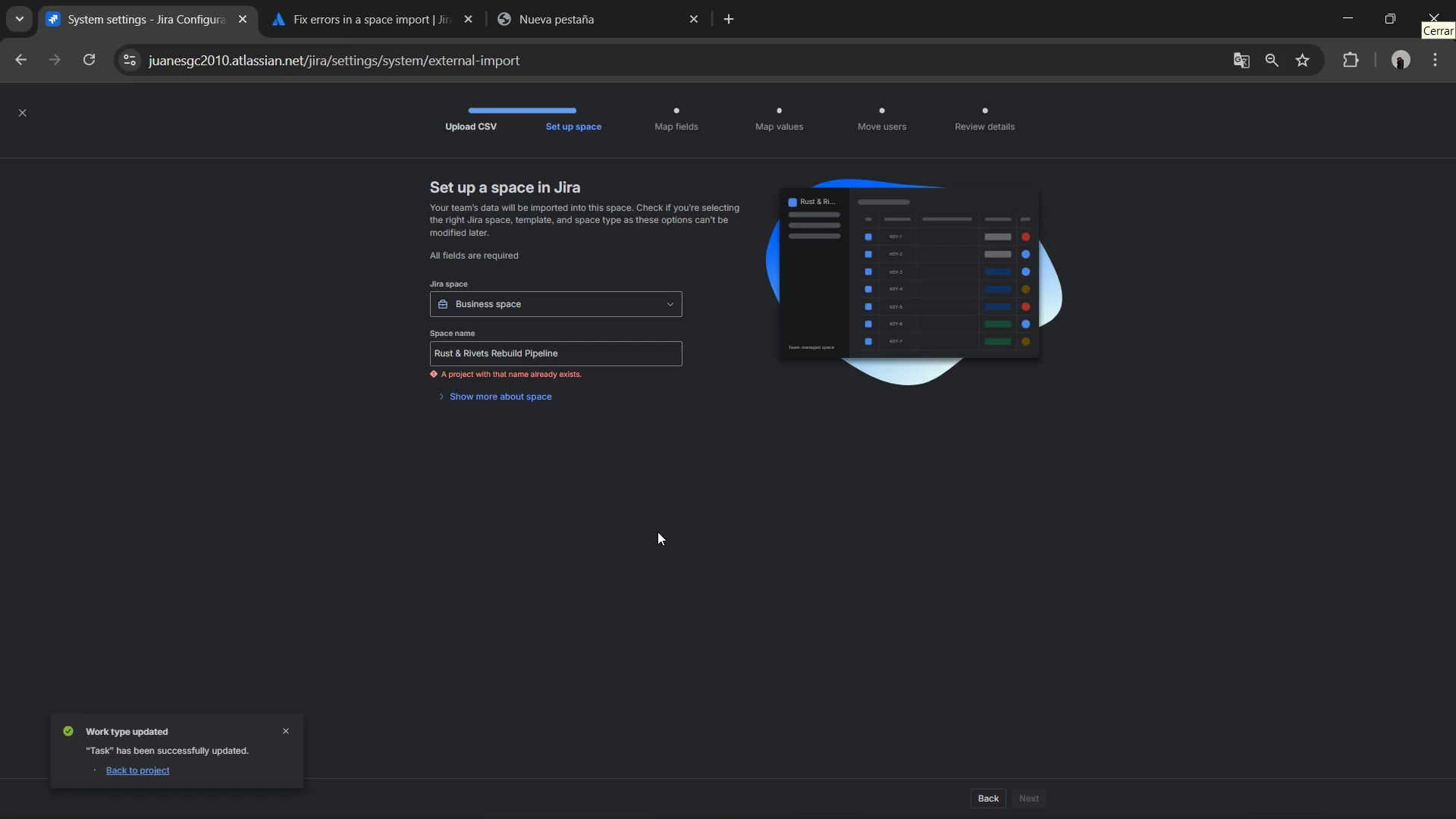 
left_click([542, 301])
 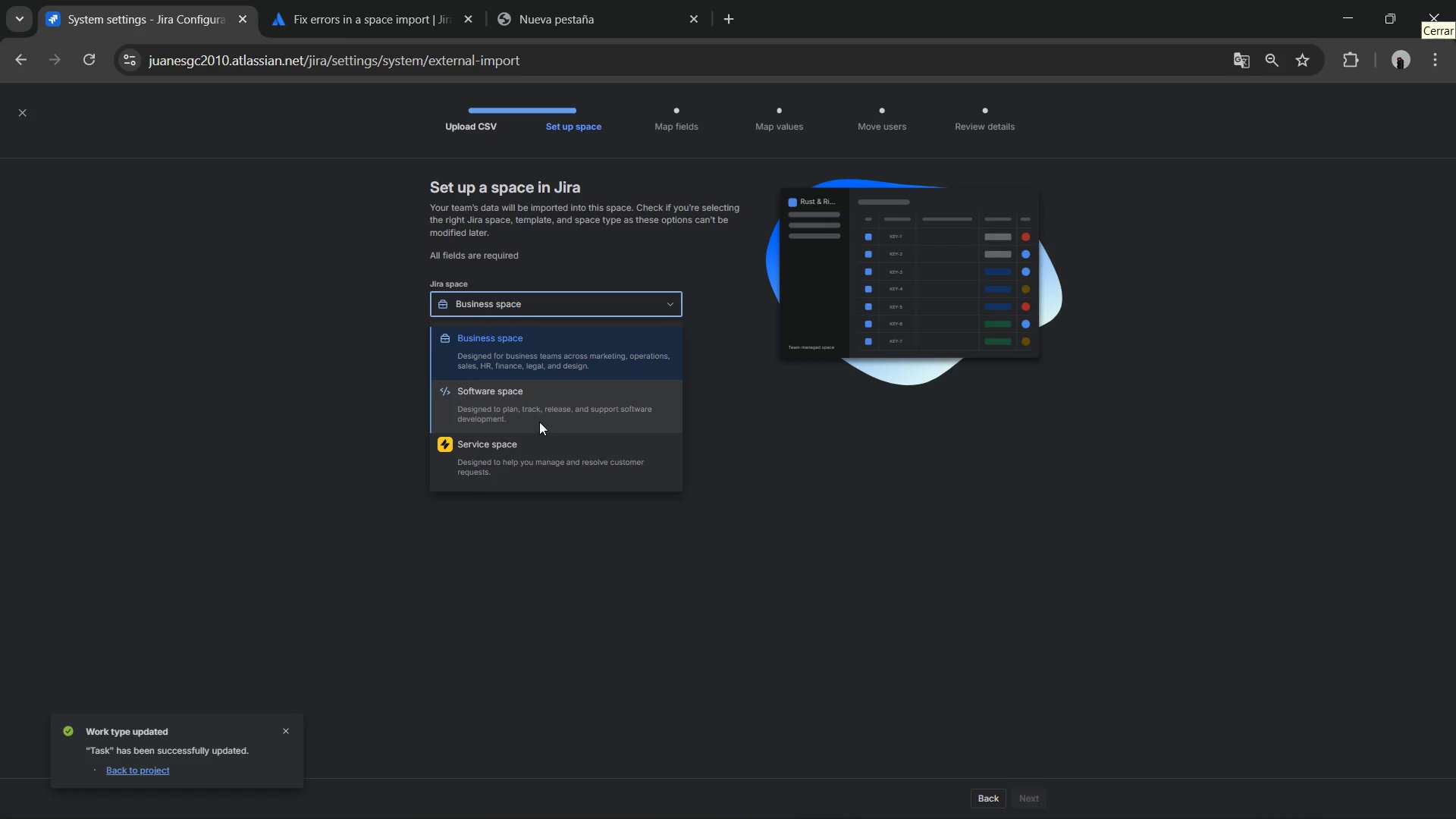 
wait(6.3)
 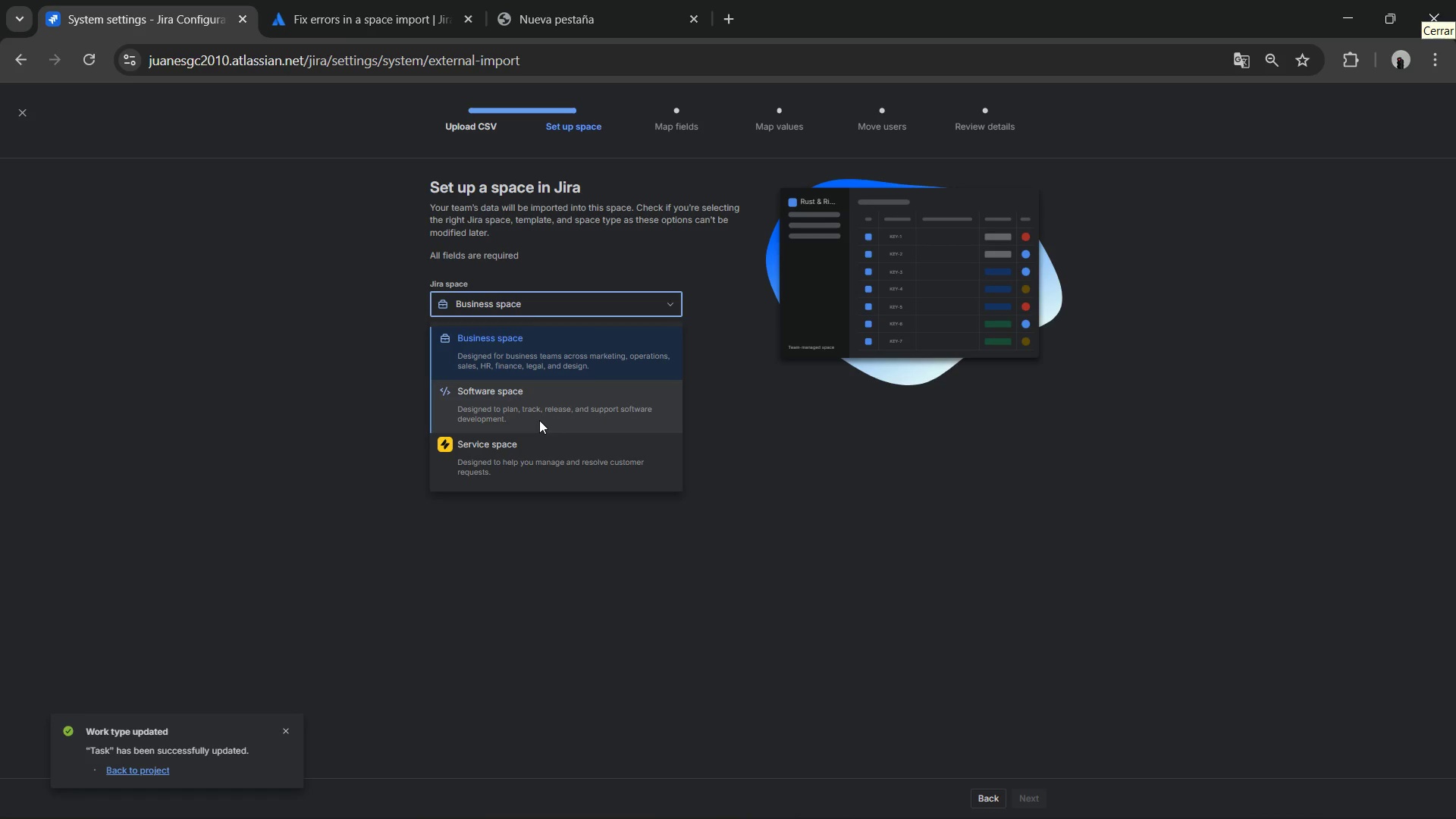 
left_click([560, 289])
 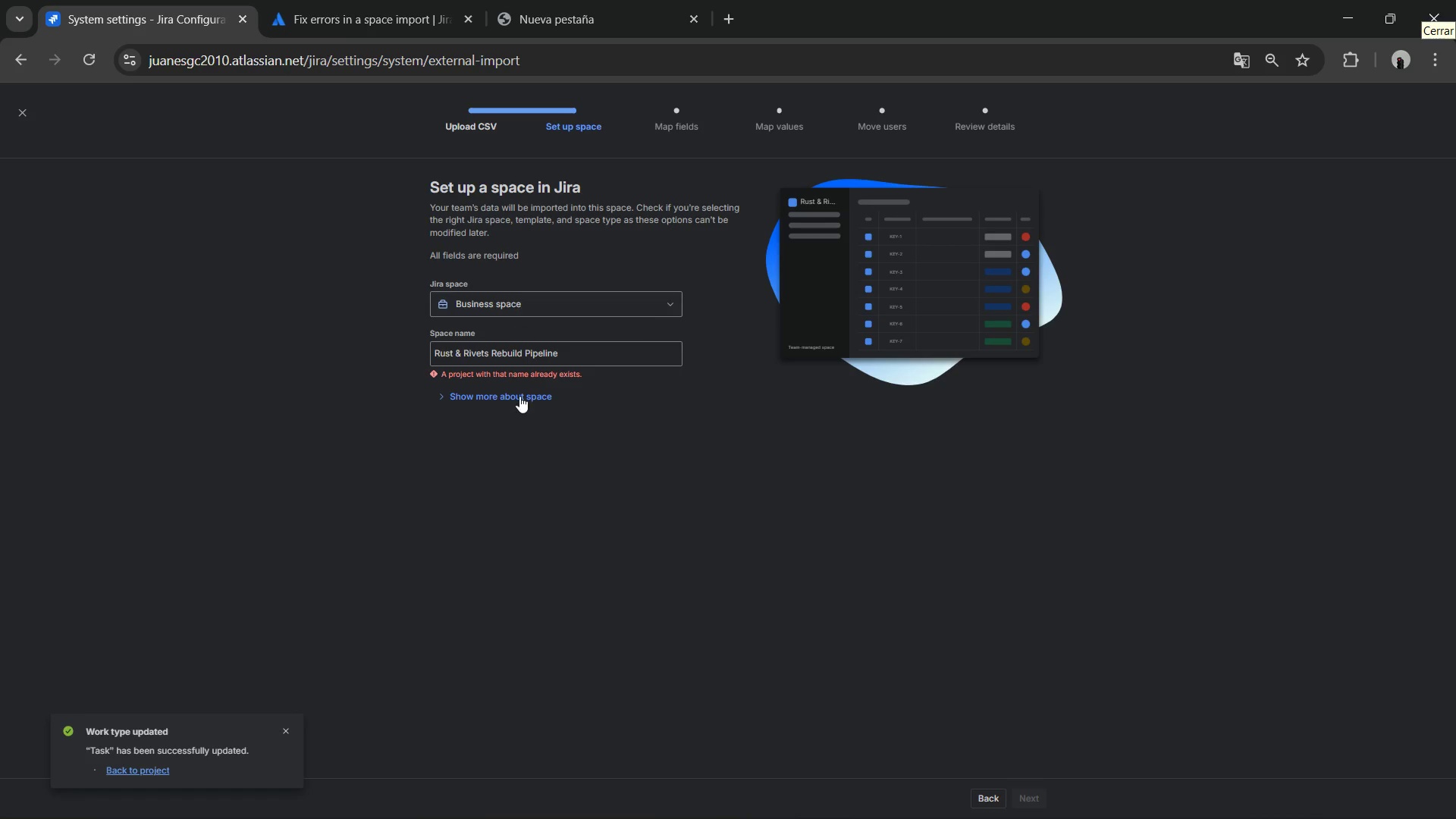 
left_click([519, 400])
 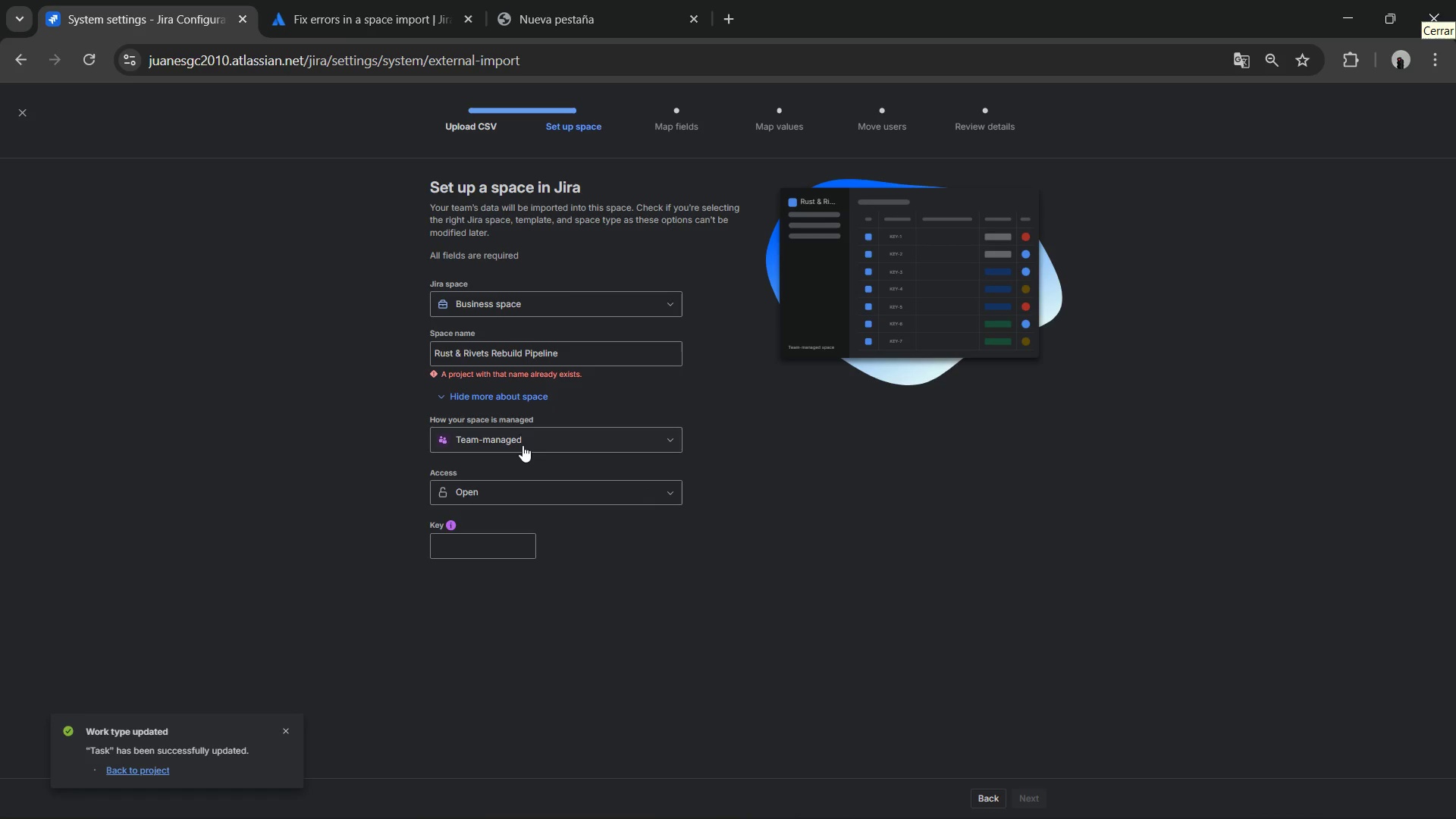 
left_click([522, 445])
 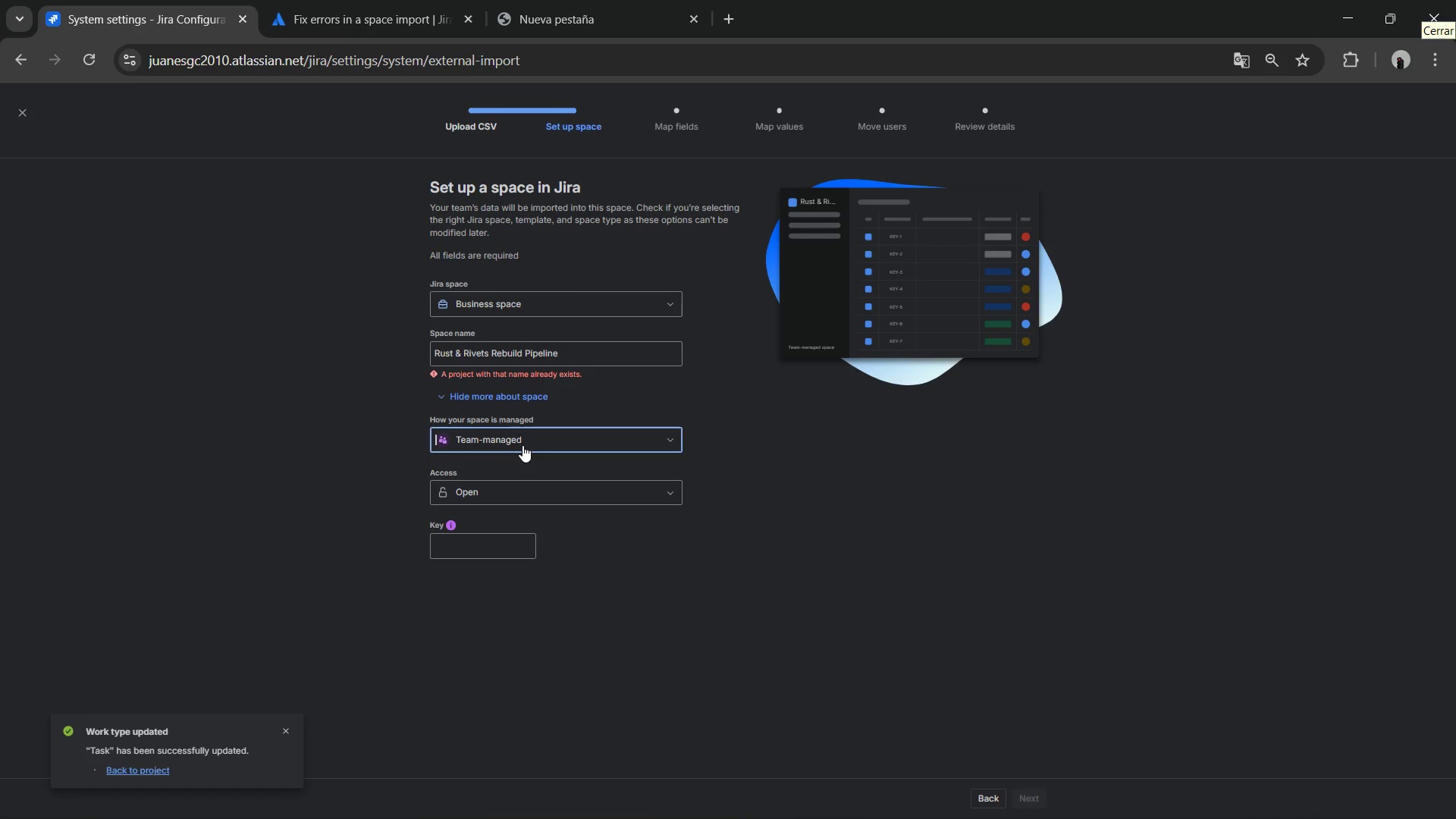 
double_click([522, 445])
 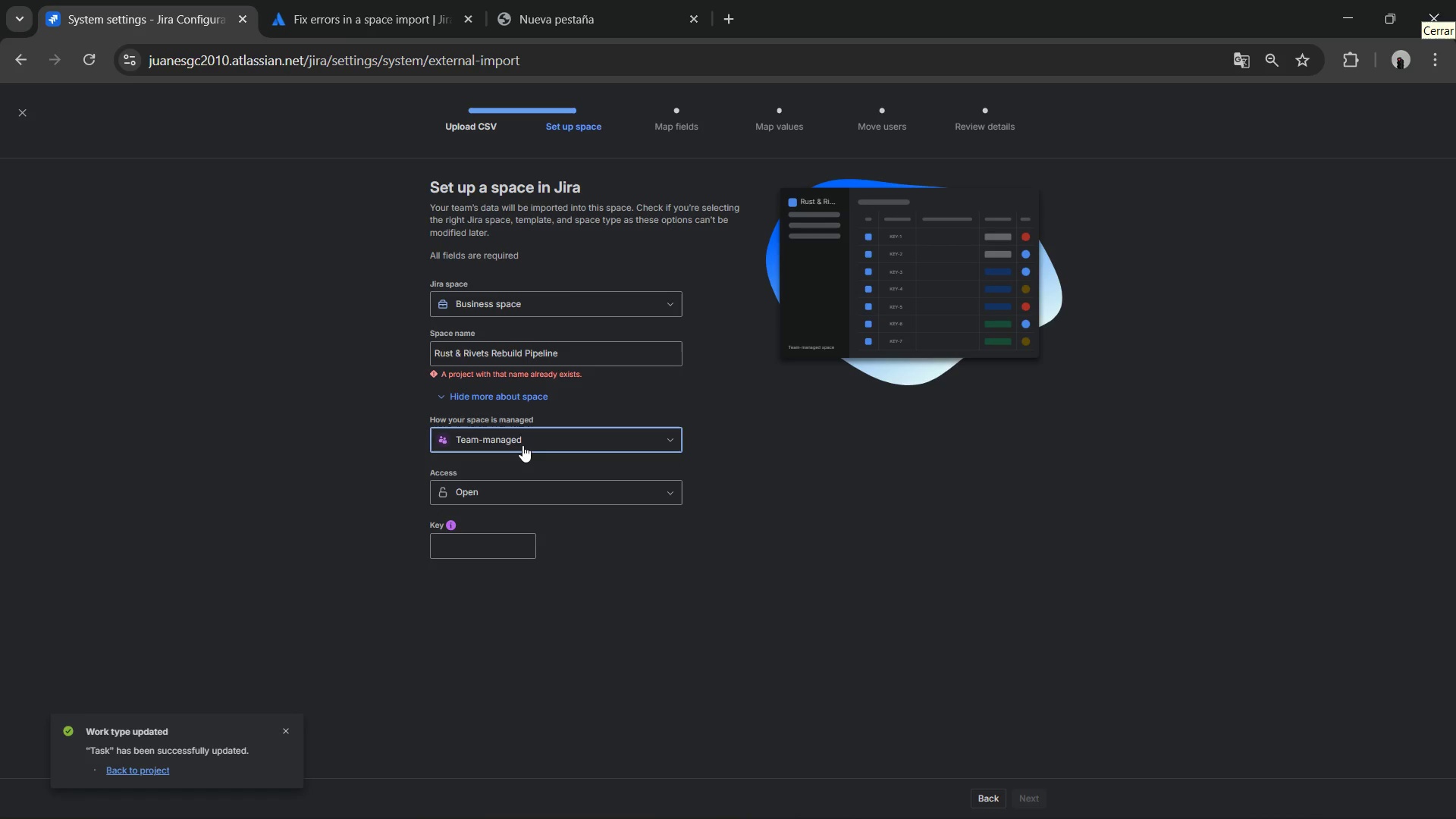 
left_click([522, 445])
 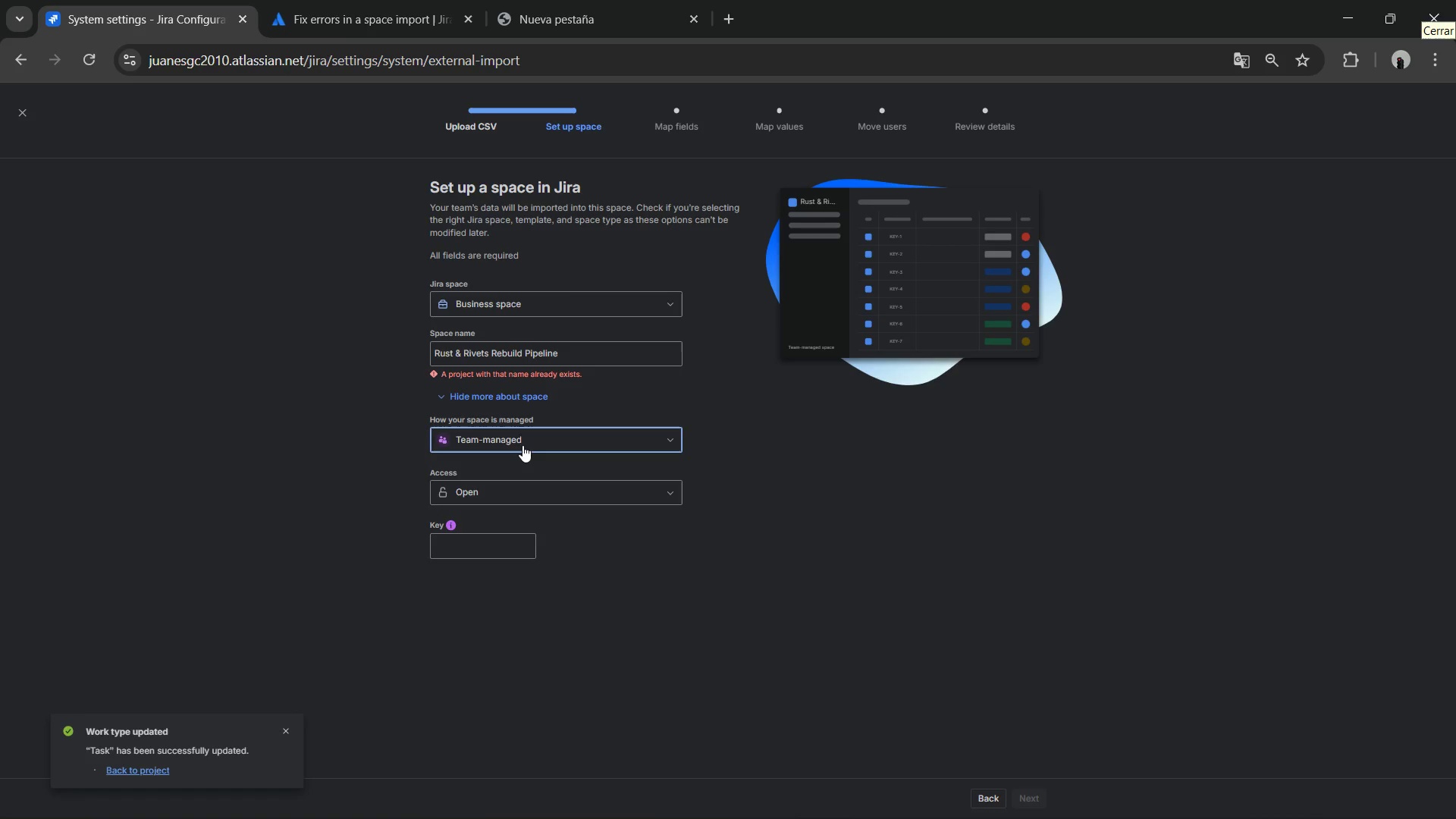 
double_click([522, 445])
 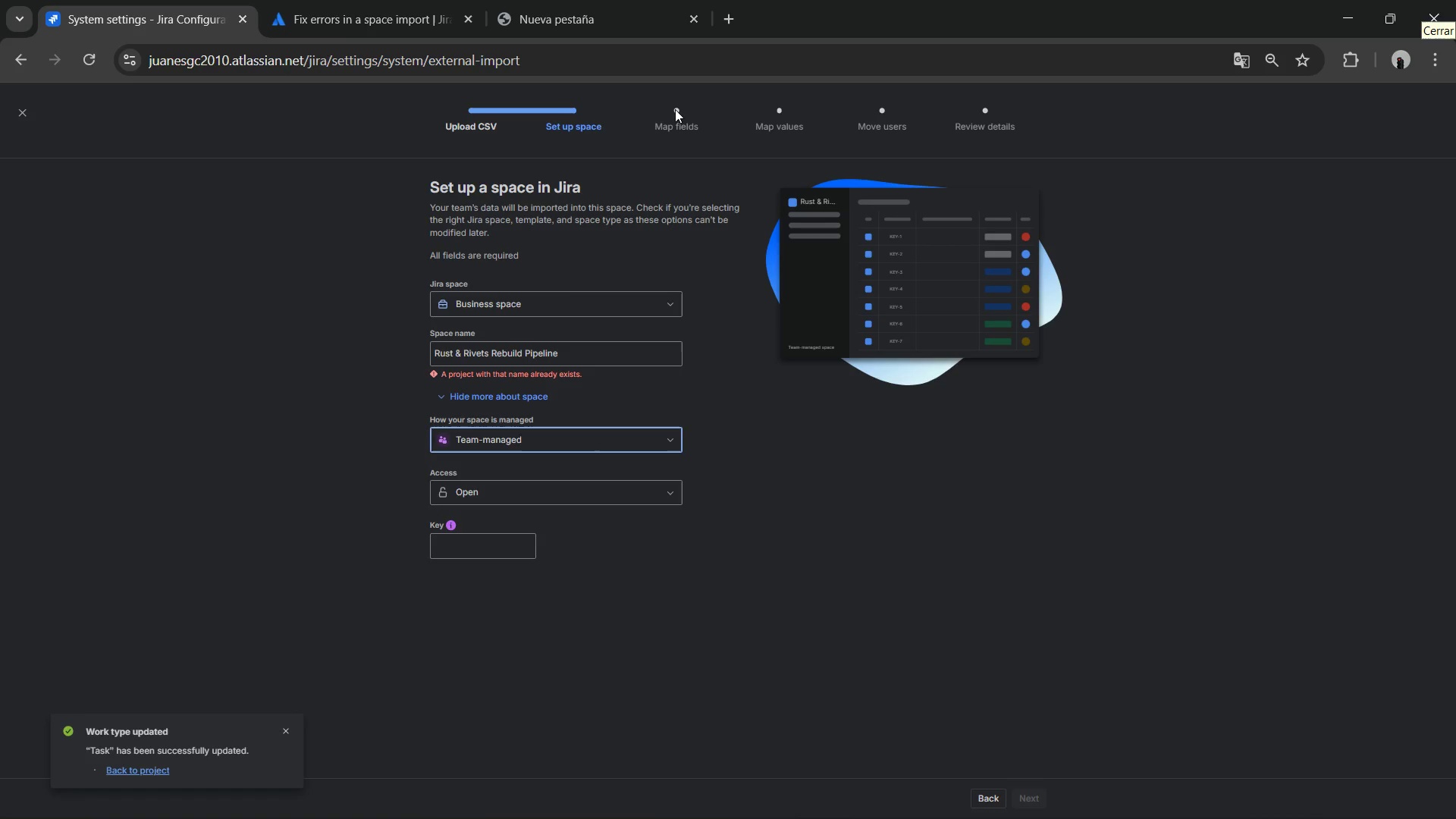 
left_click([676, 111])
 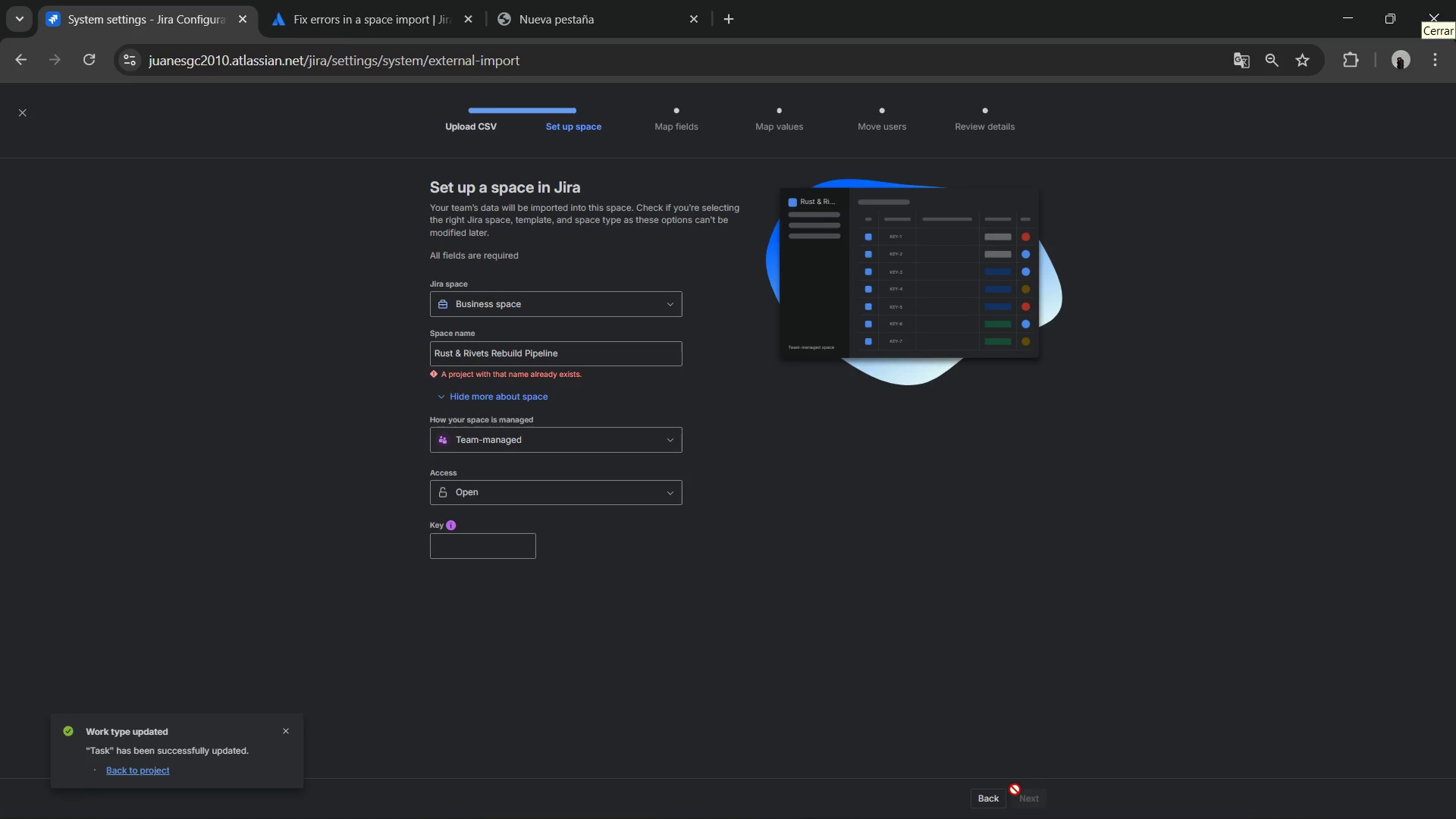 
left_click([996, 800])
 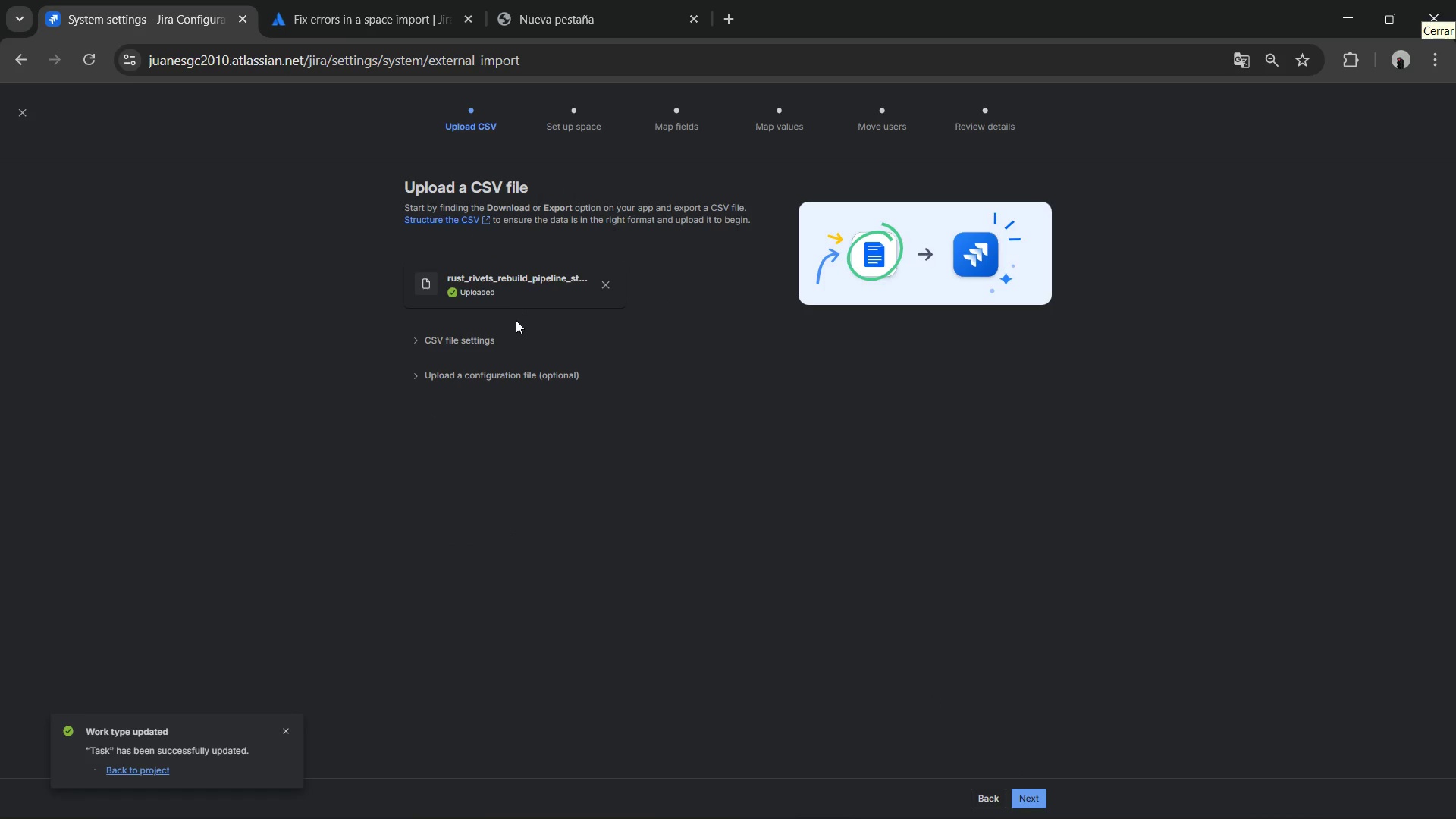 
mouse_move([499, 348])
 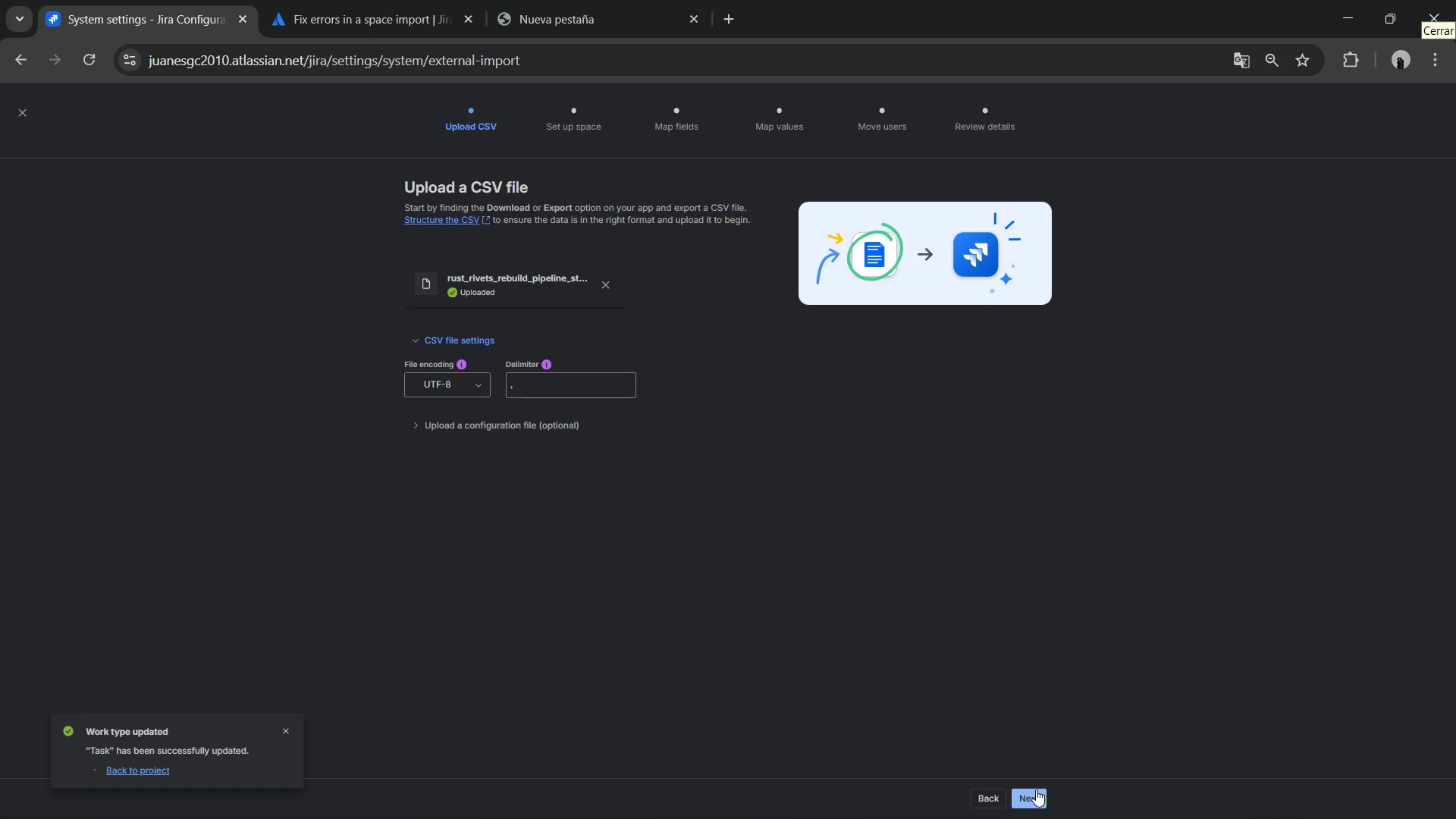 
left_click([1036, 789])
 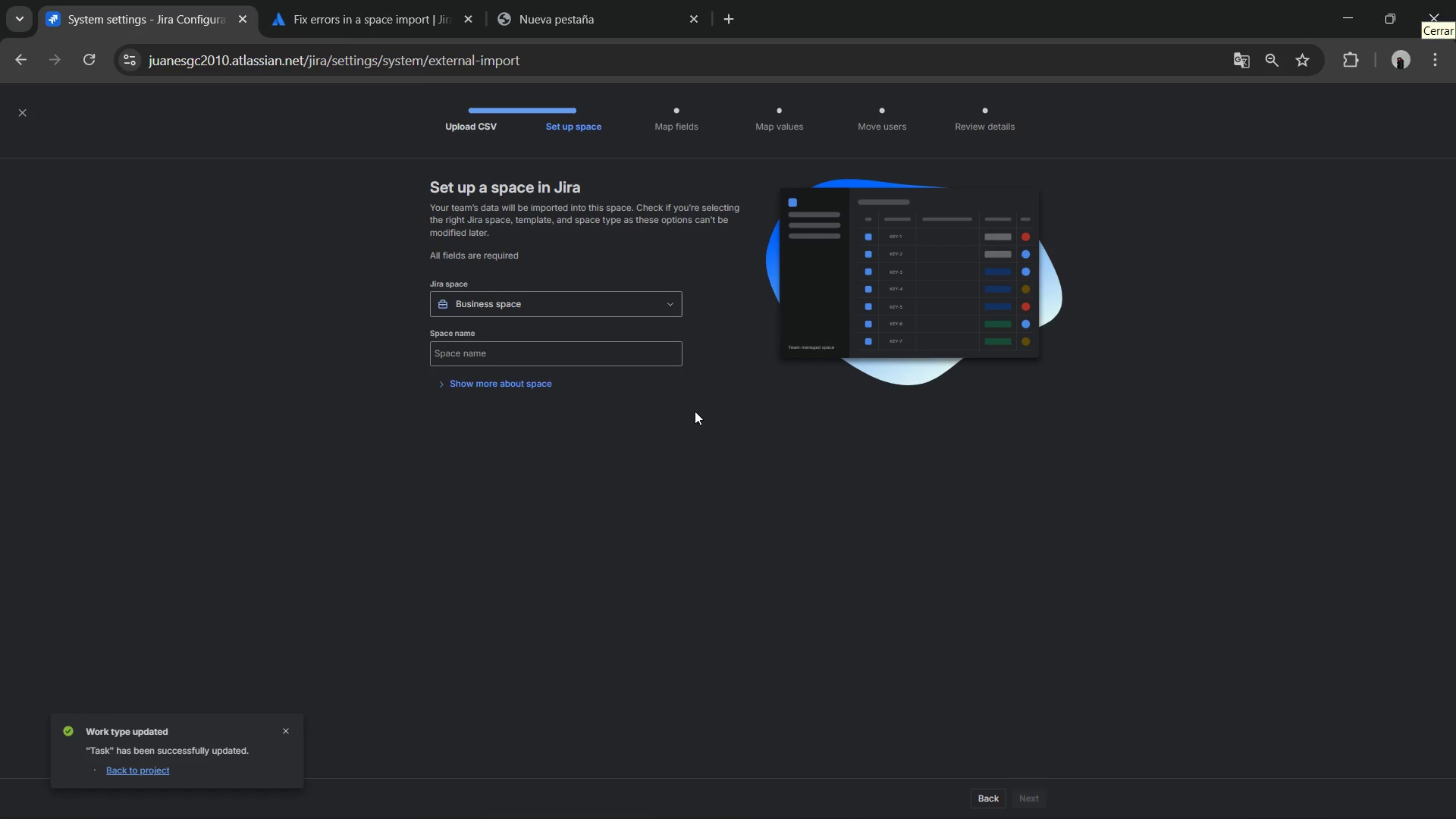 
double_click([603, 361])
 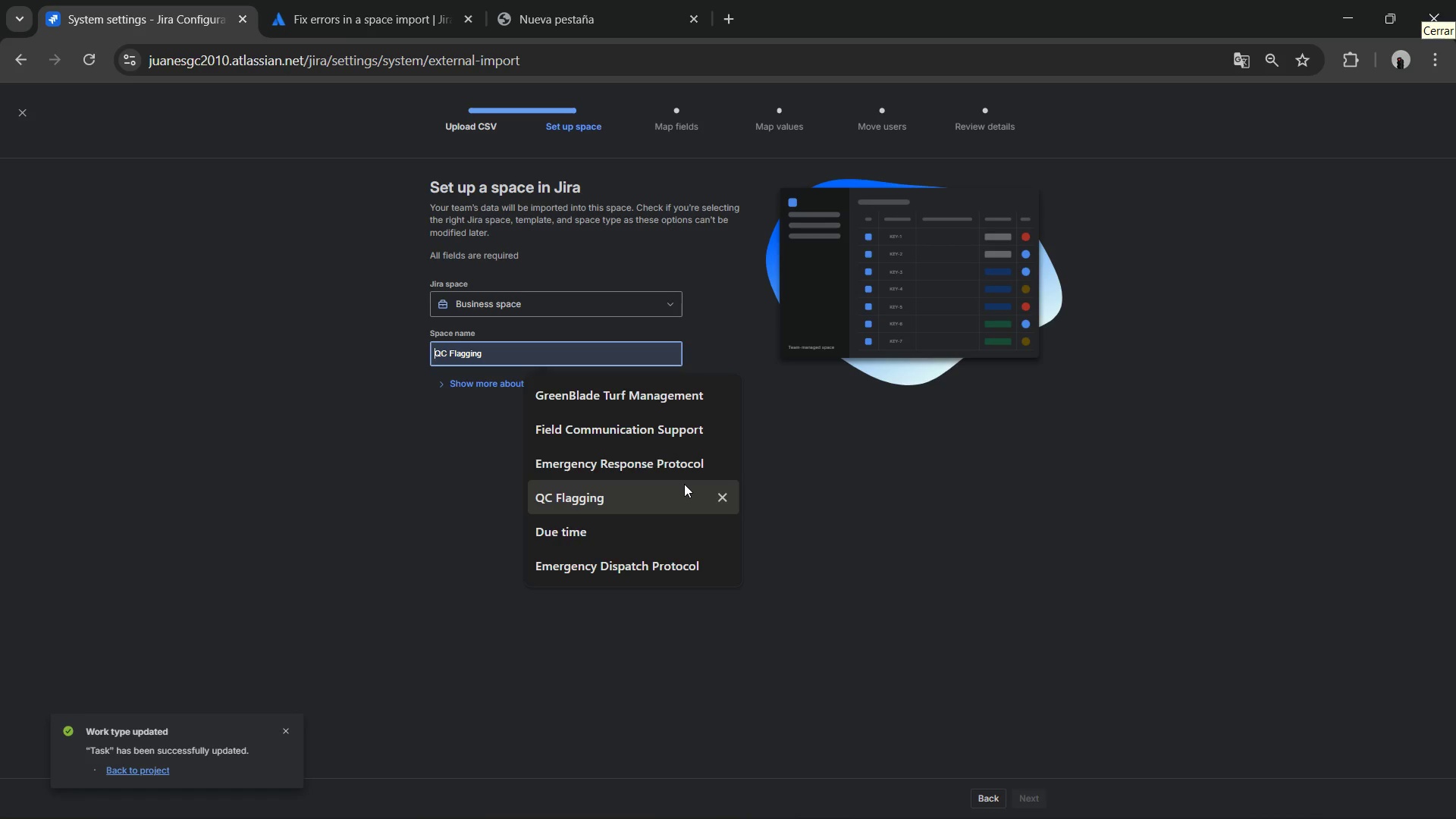 
wait(26.0)
 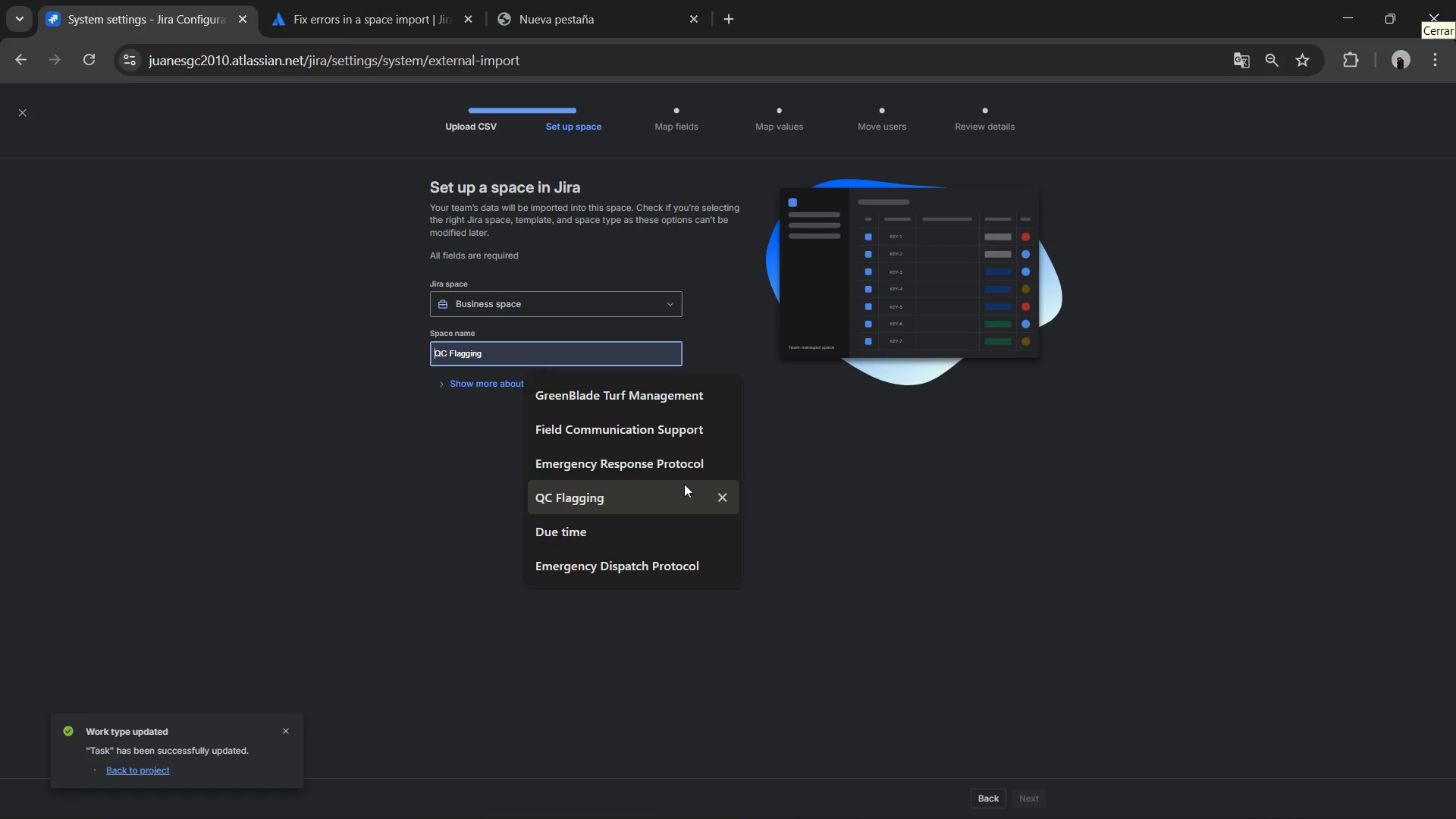 
left_click([1107, 336])
 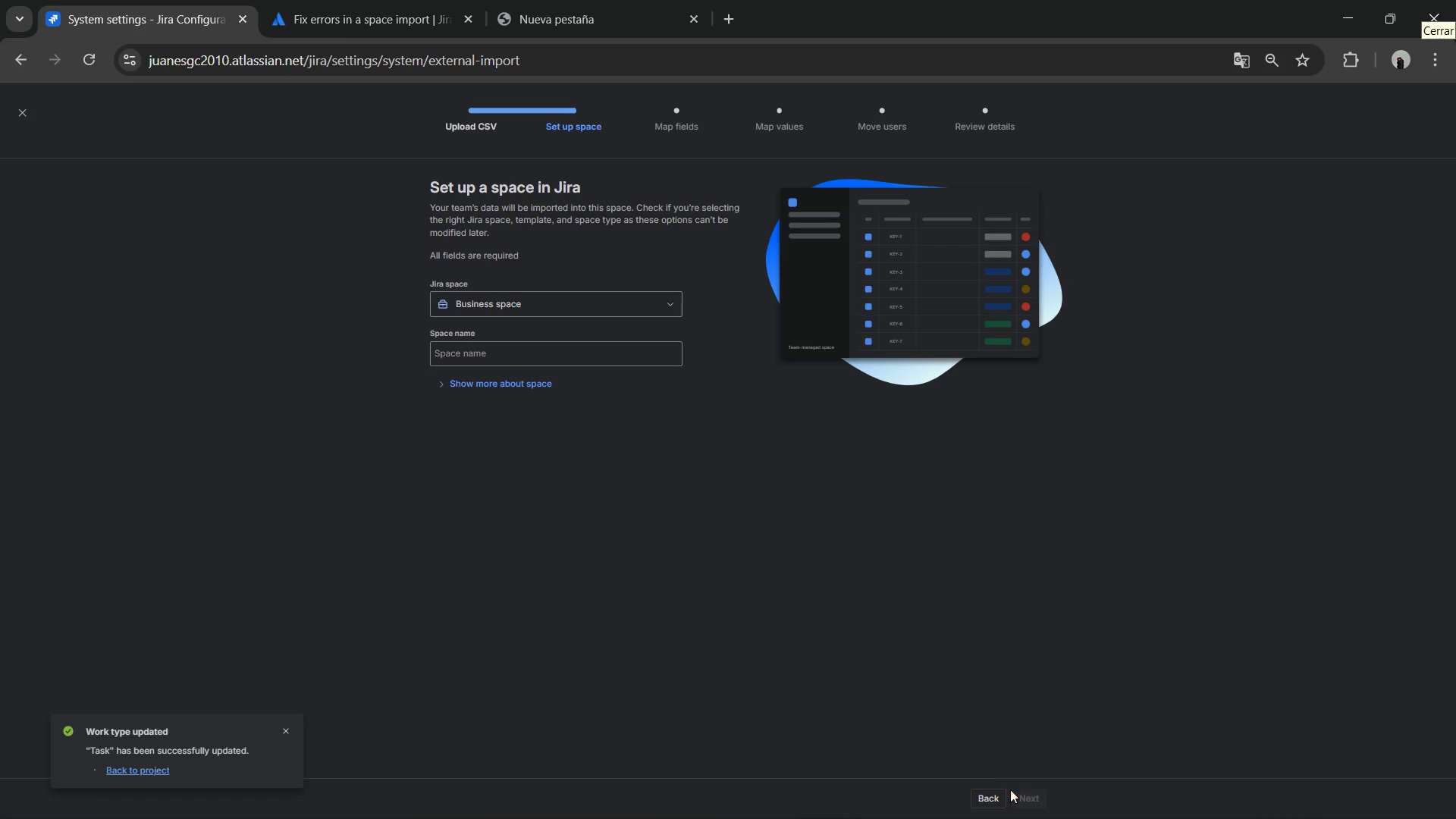 
left_click([994, 795])
 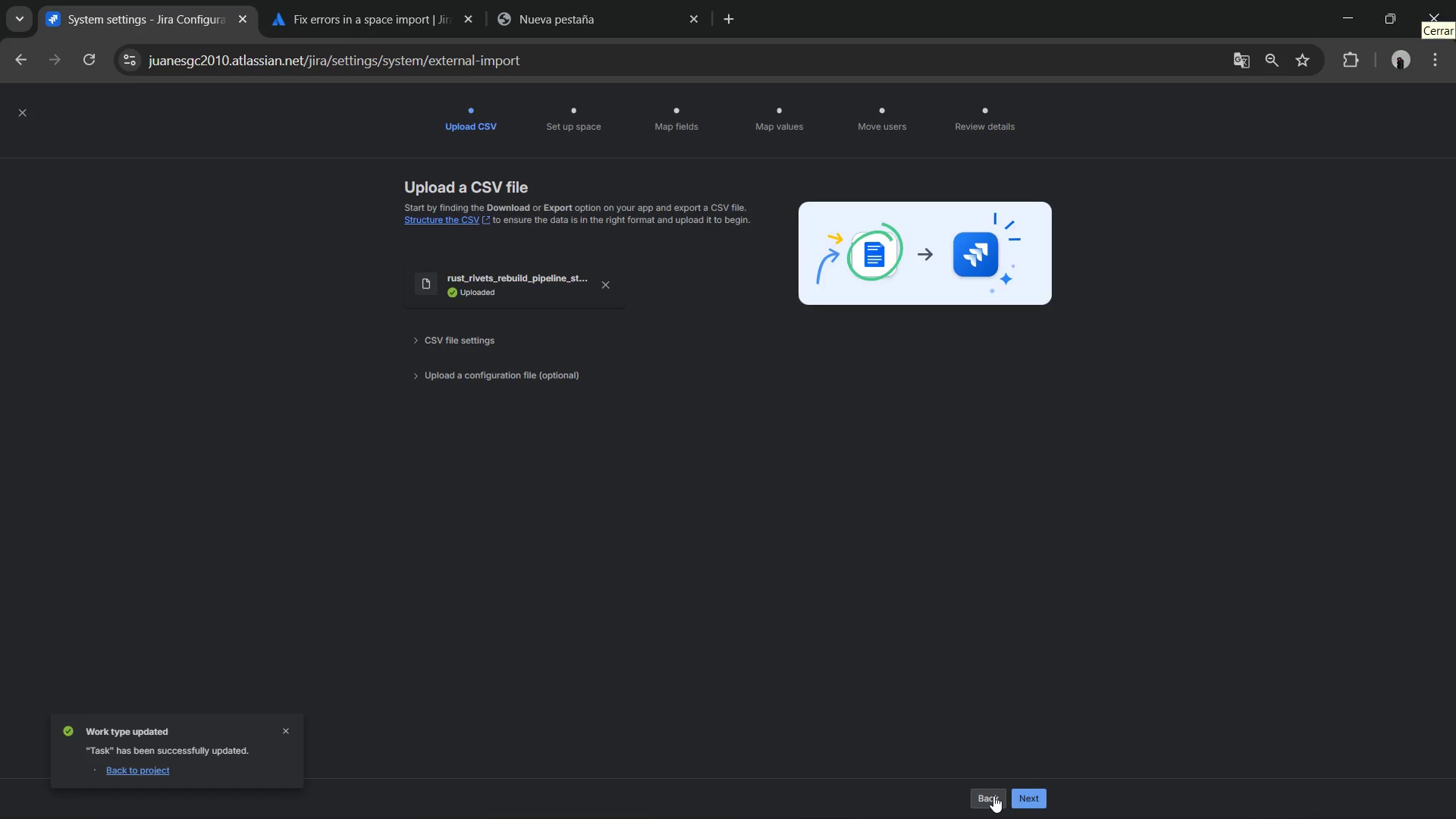 
left_click([993, 795])
 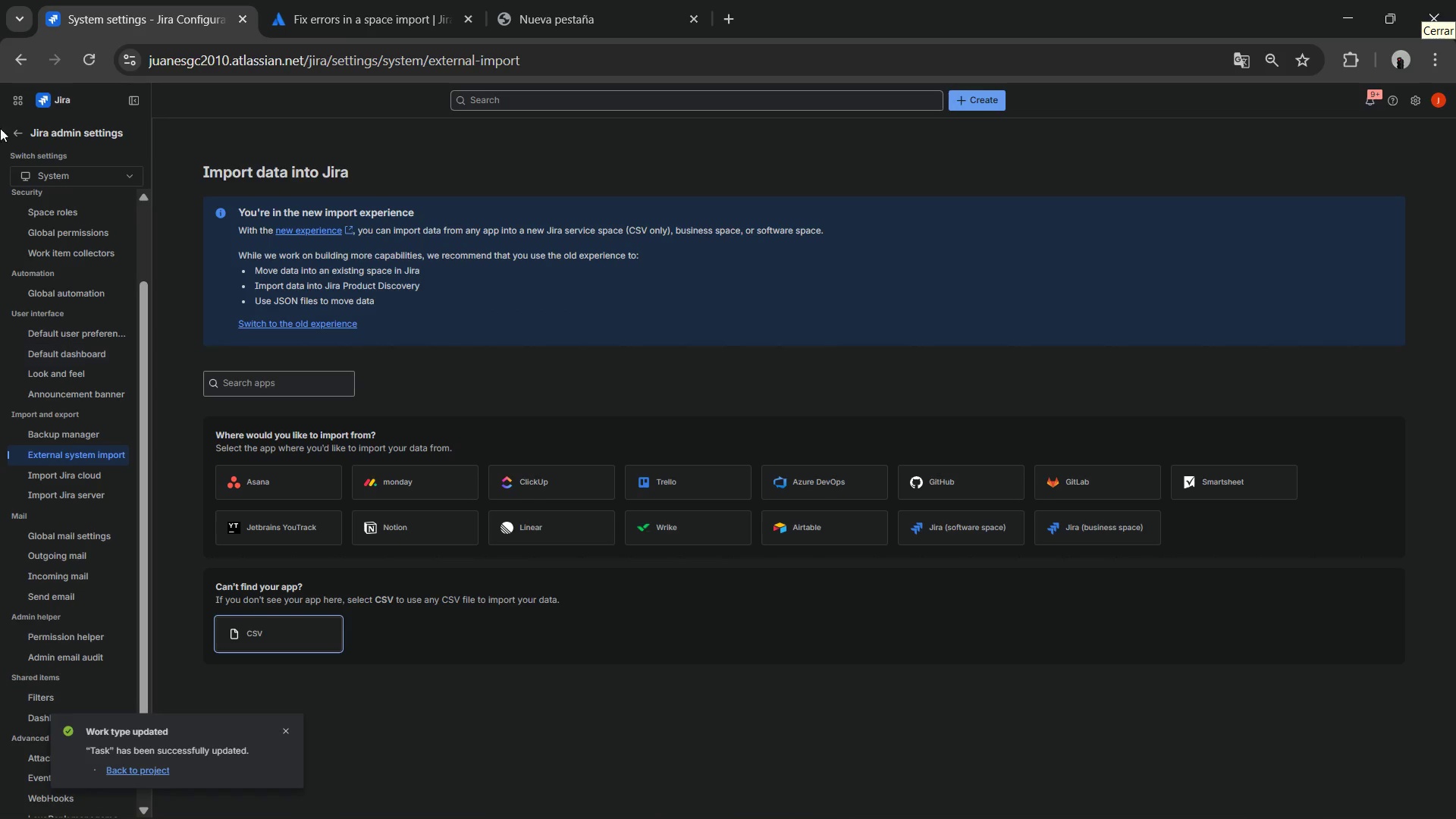 
mouse_move([23, 135])
 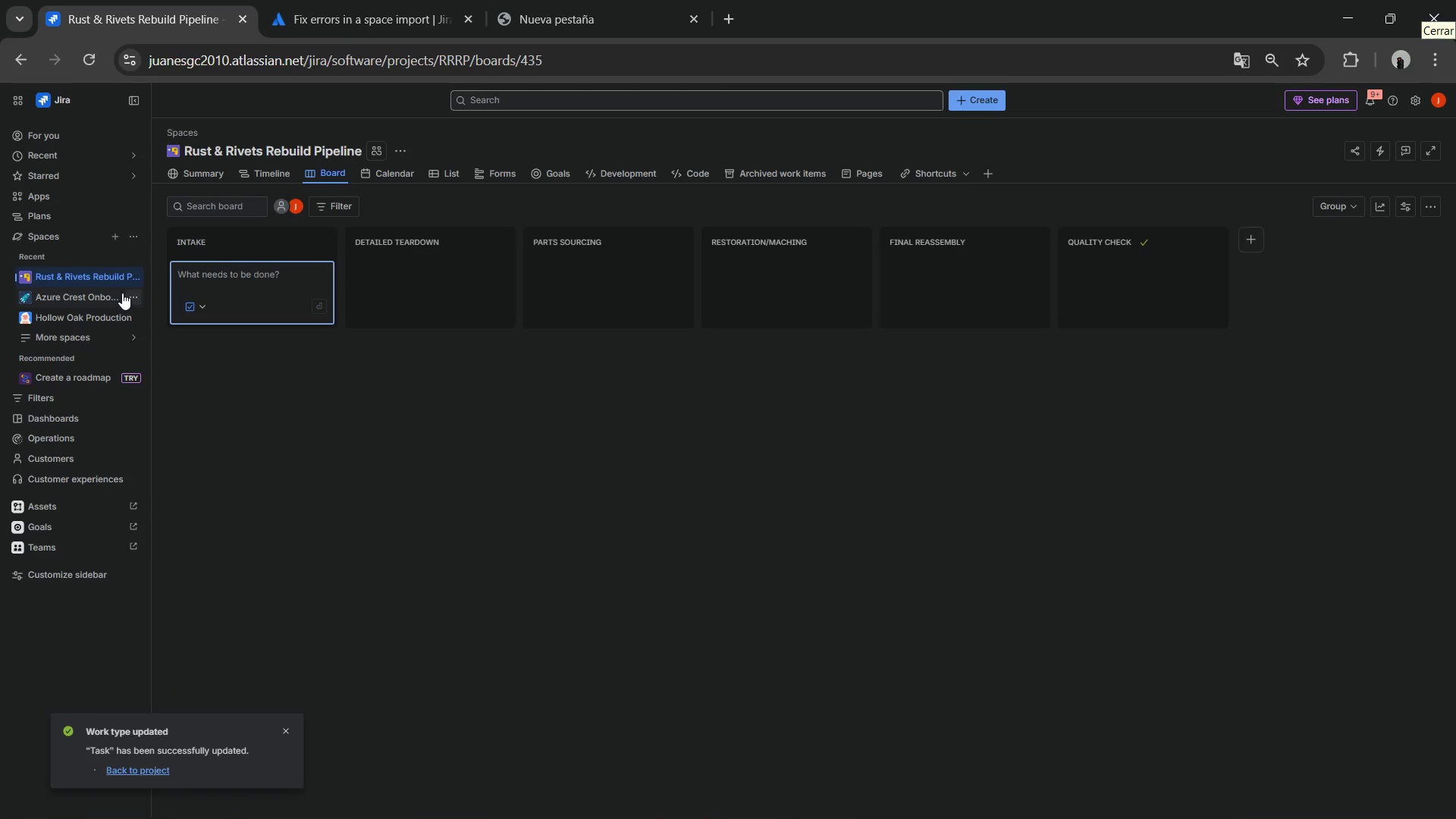 
left_click([126, 275])
 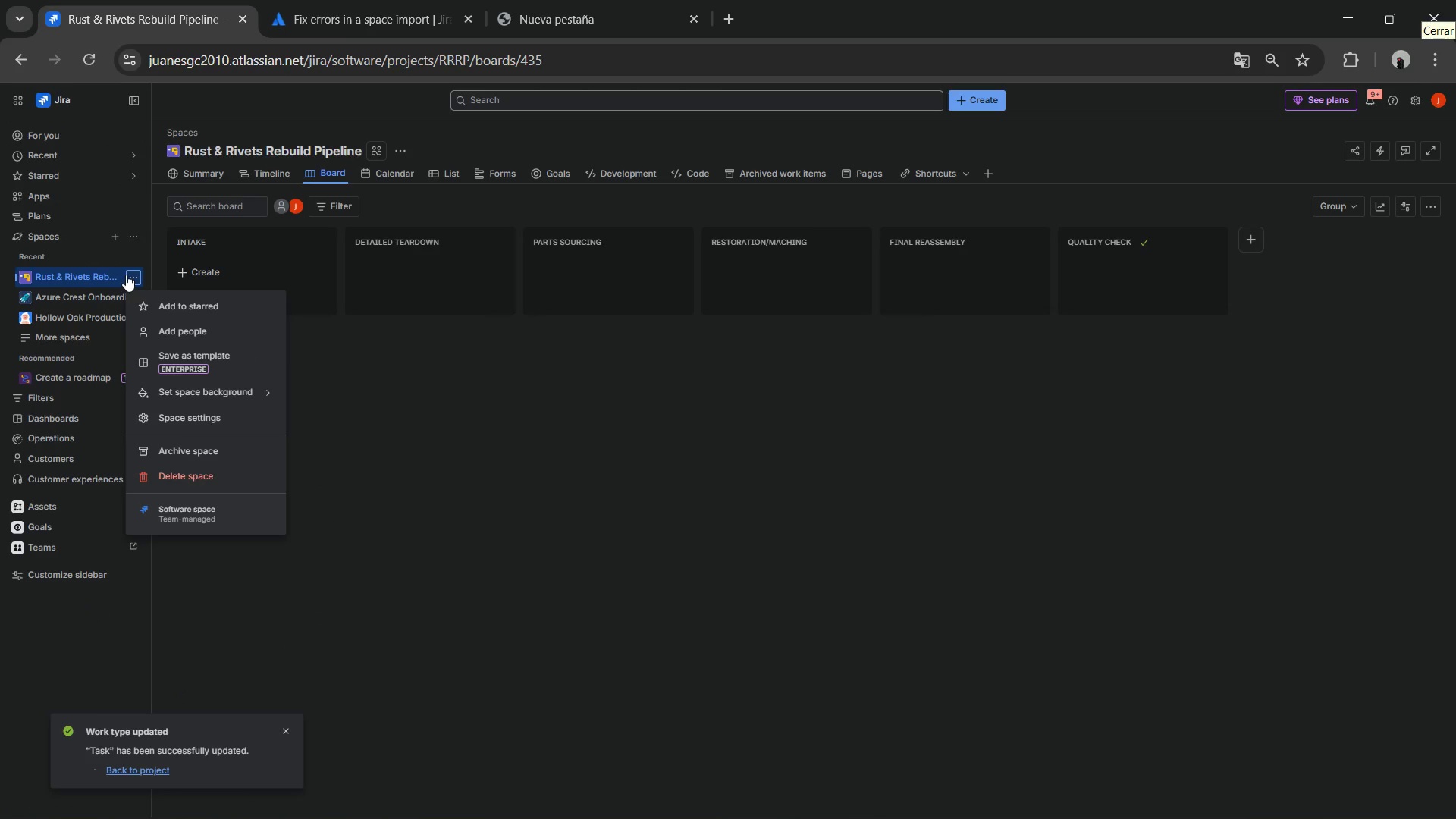 
left_click([83, 276])
 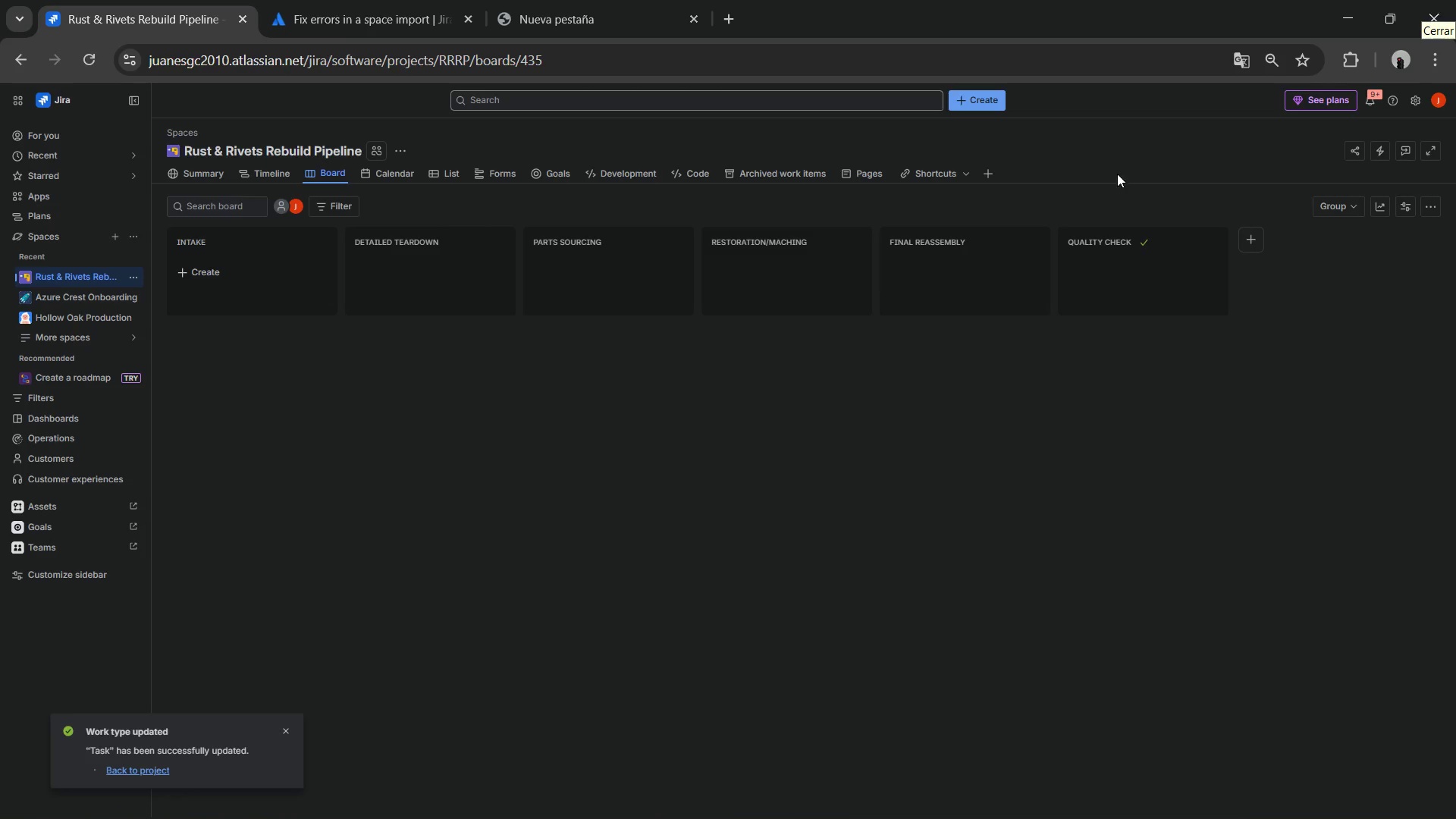 
left_click([129, 277])
 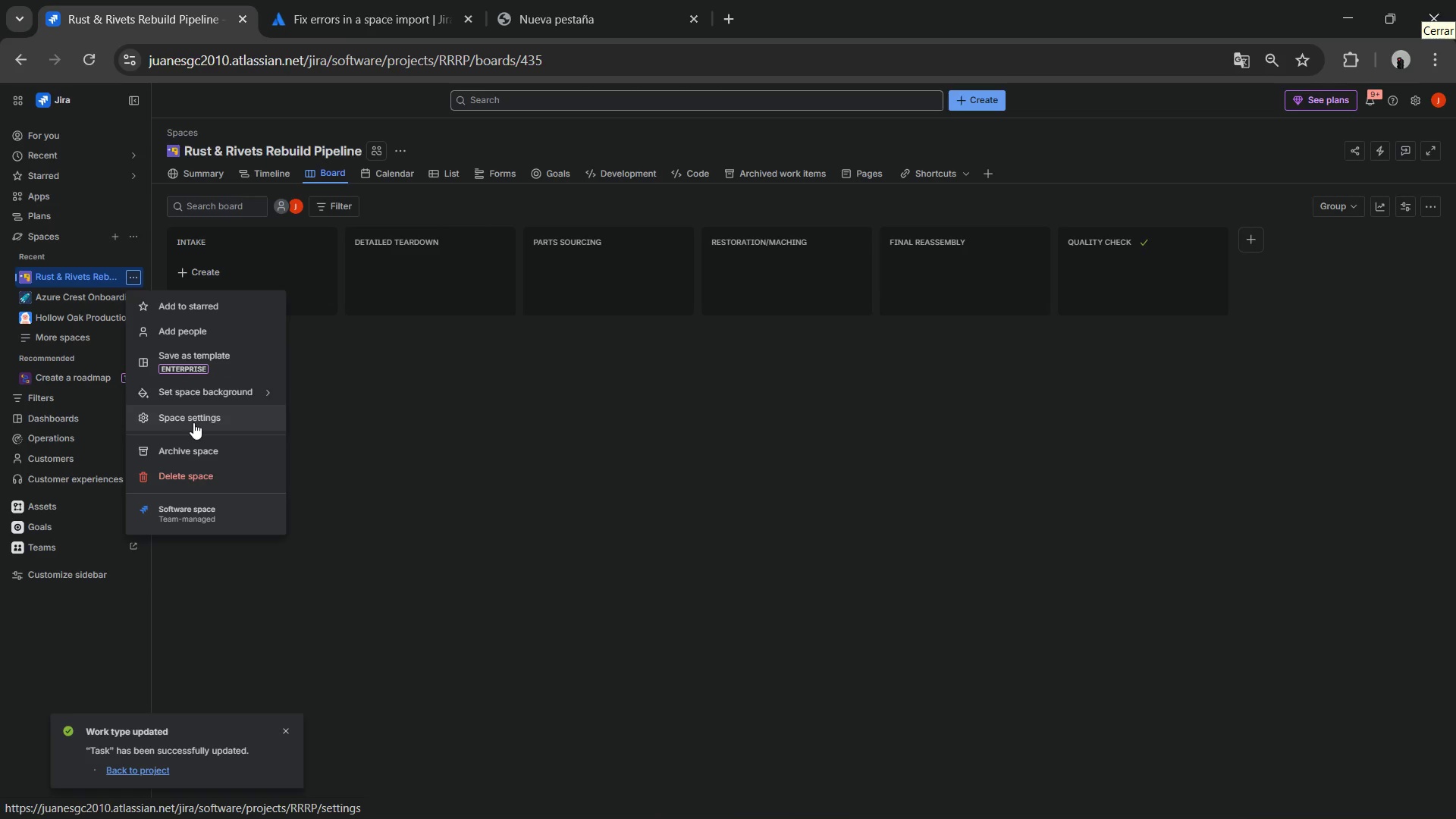 
left_click([193, 422])
 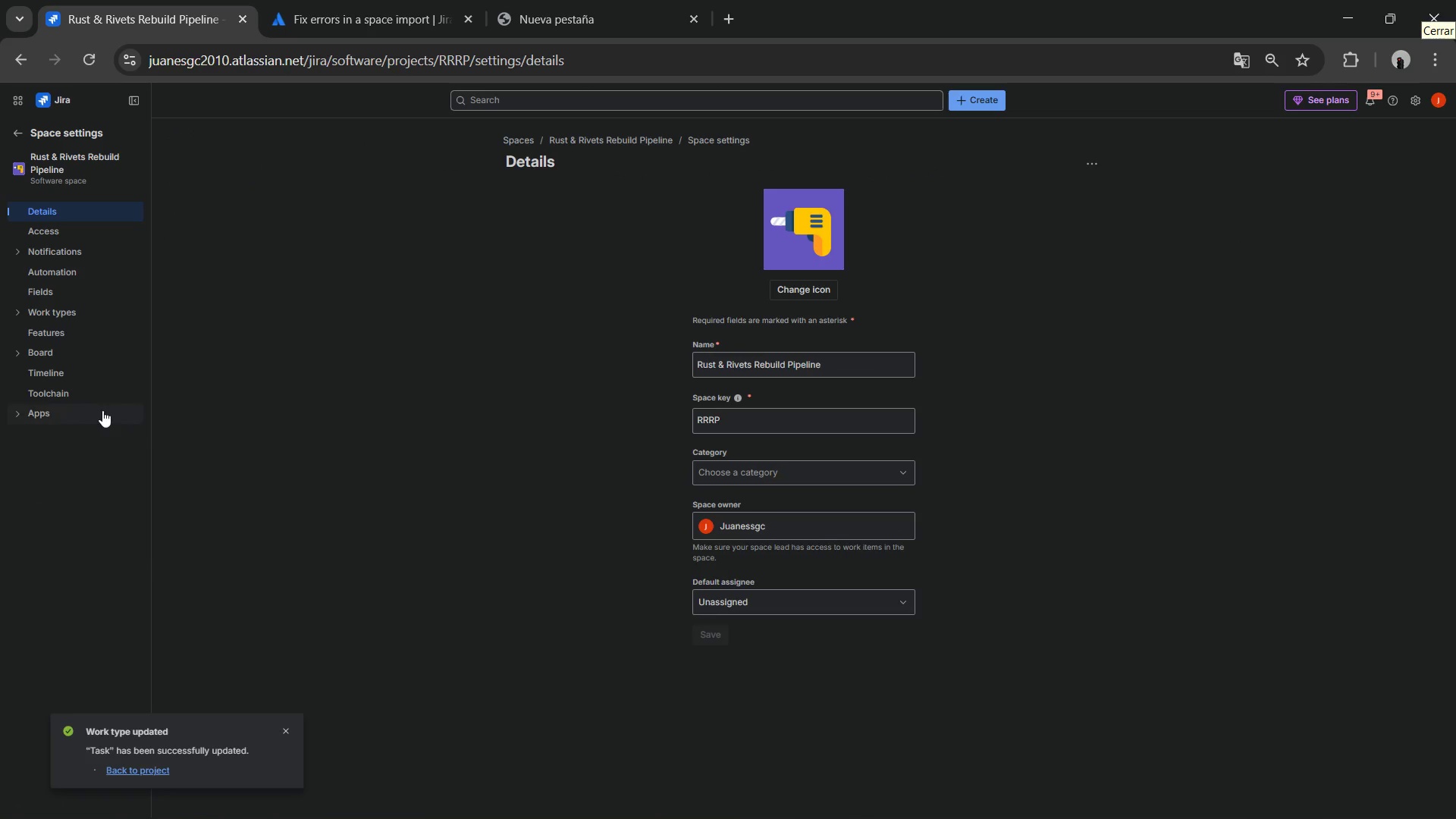 
left_click([89, 413])
 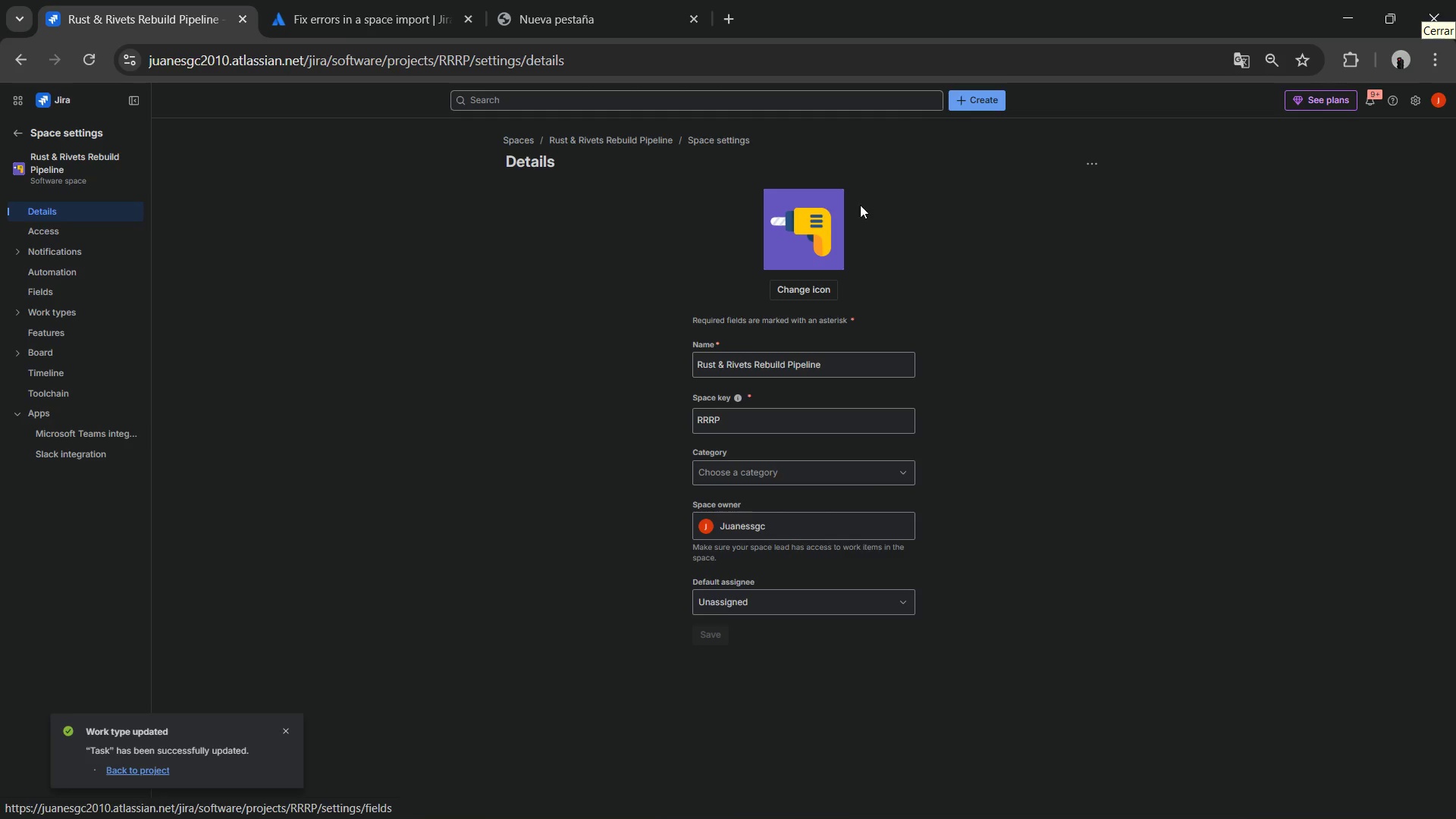 
scroll: coordinate [804, 247], scroll_direction: down, amount: 4.0
 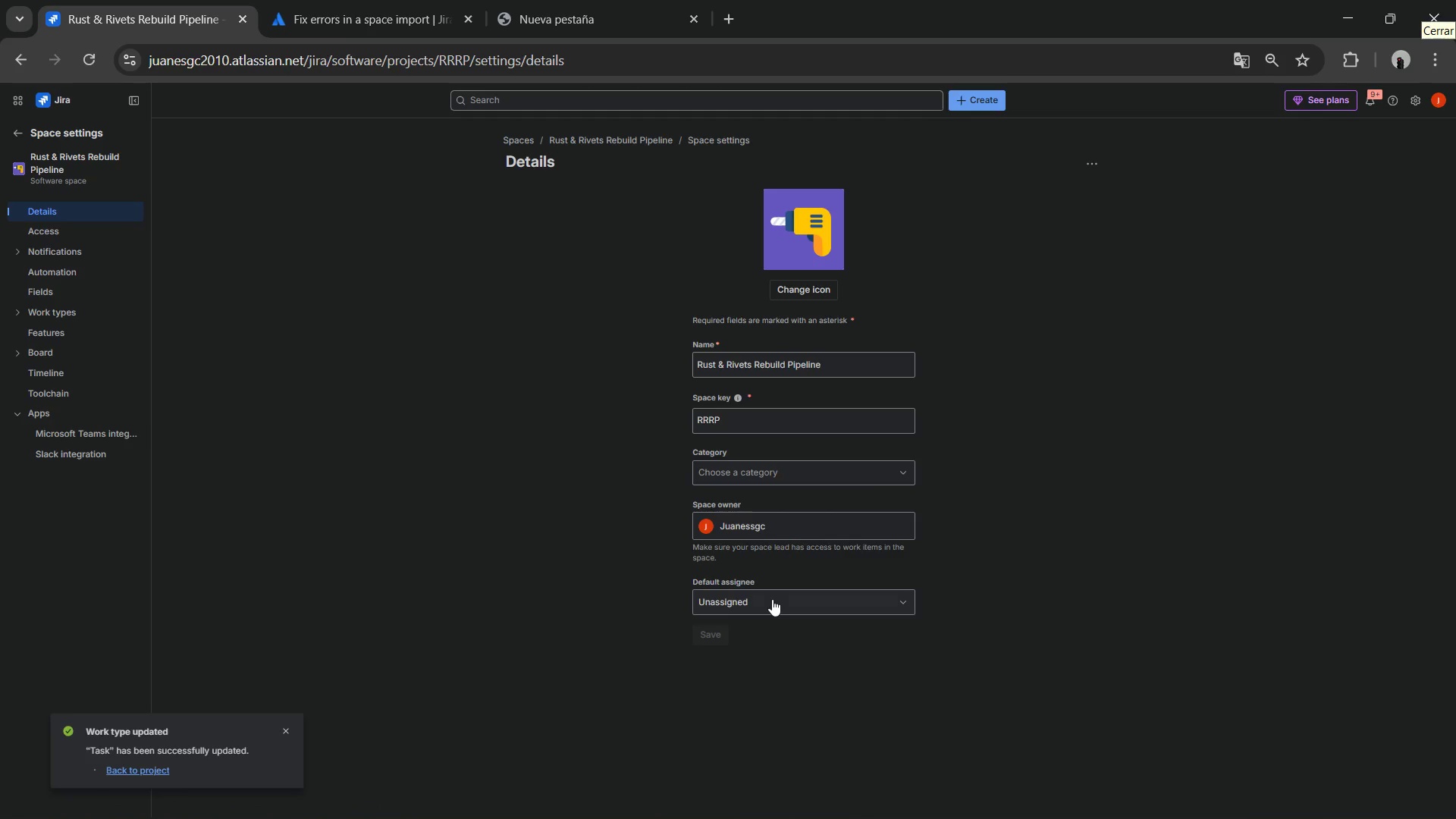 
left_click([772, 599])
 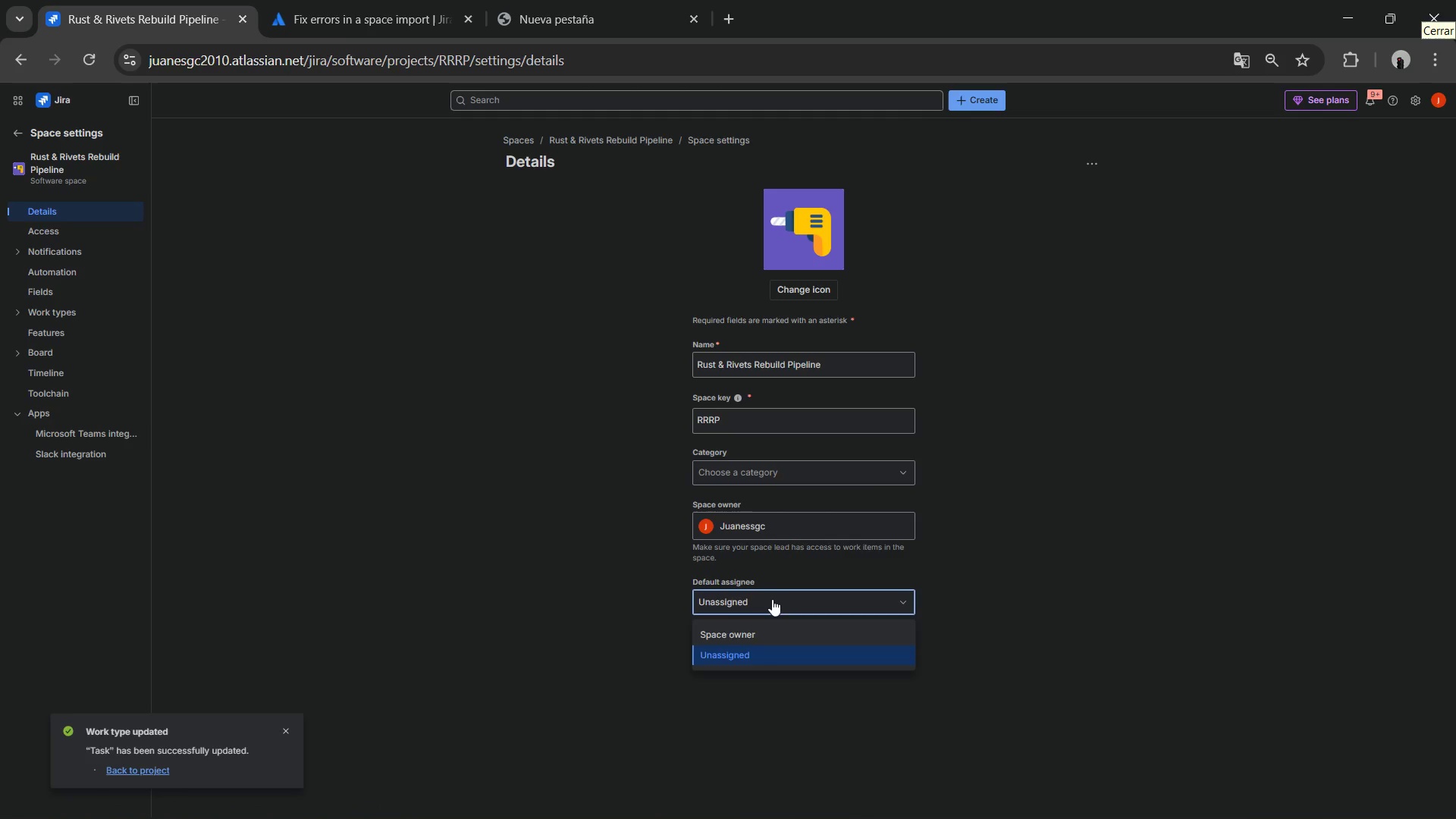 
left_click([772, 599])
 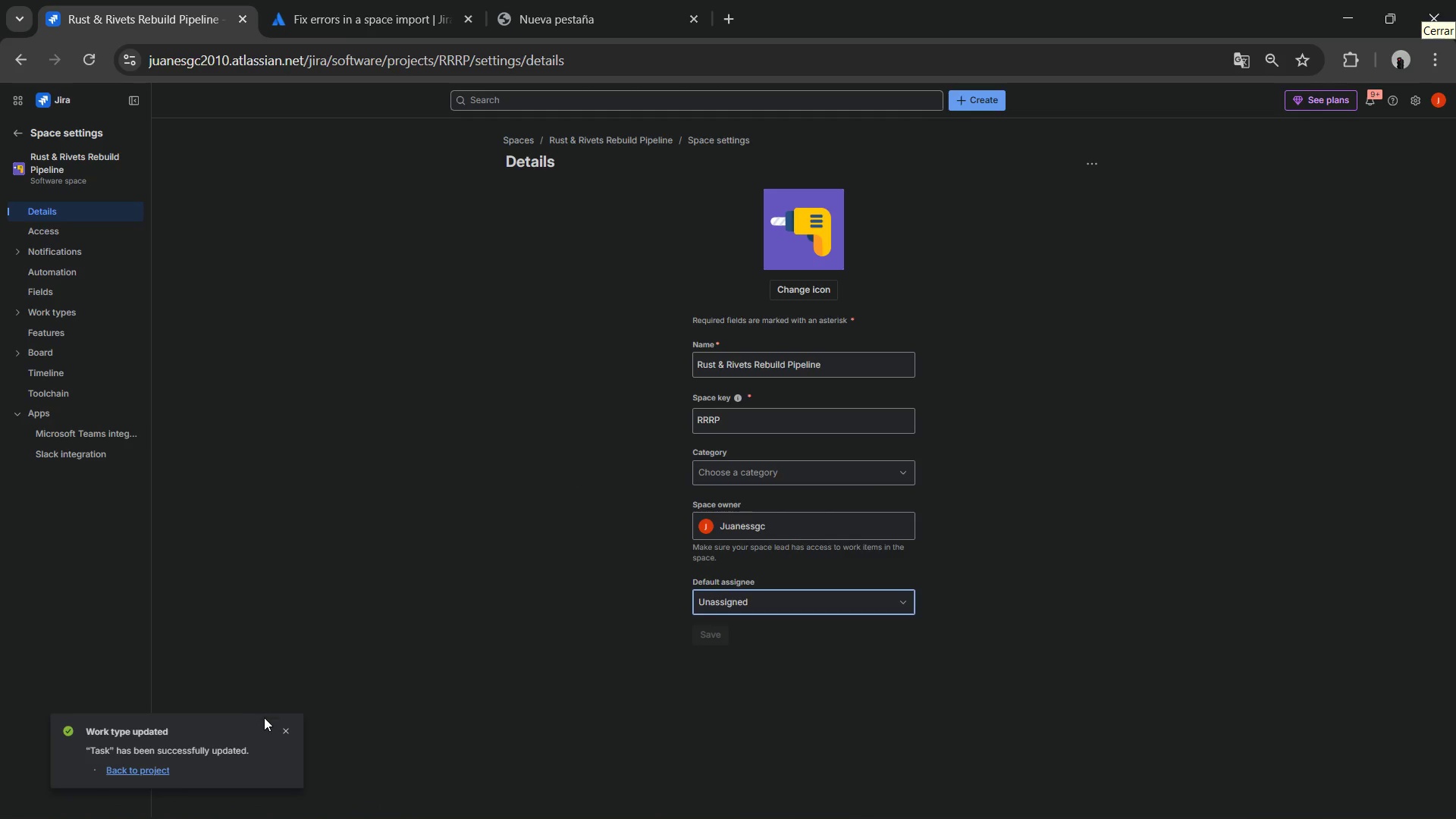 
left_click([279, 733])
 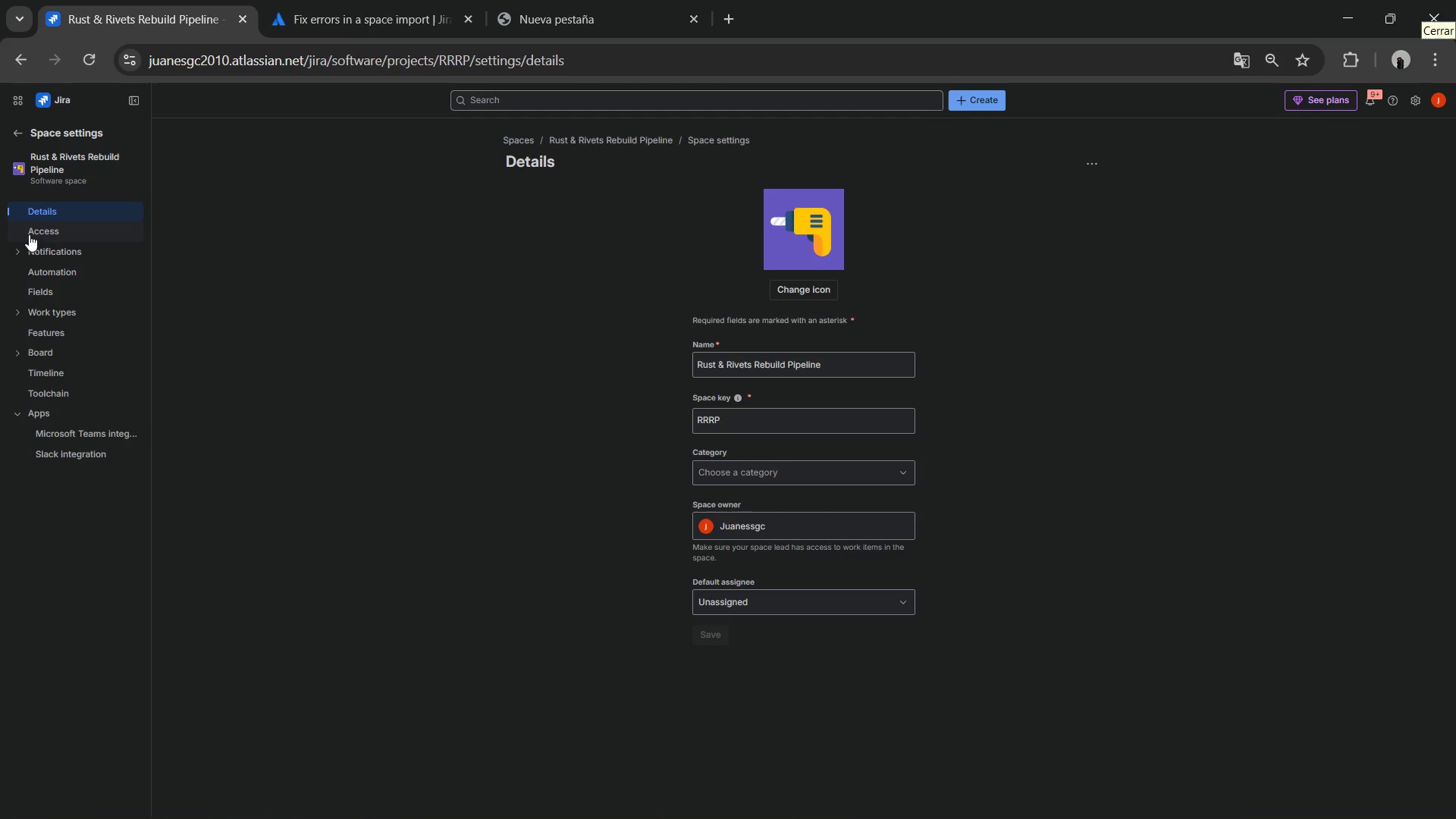 
left_click([38, 234])
 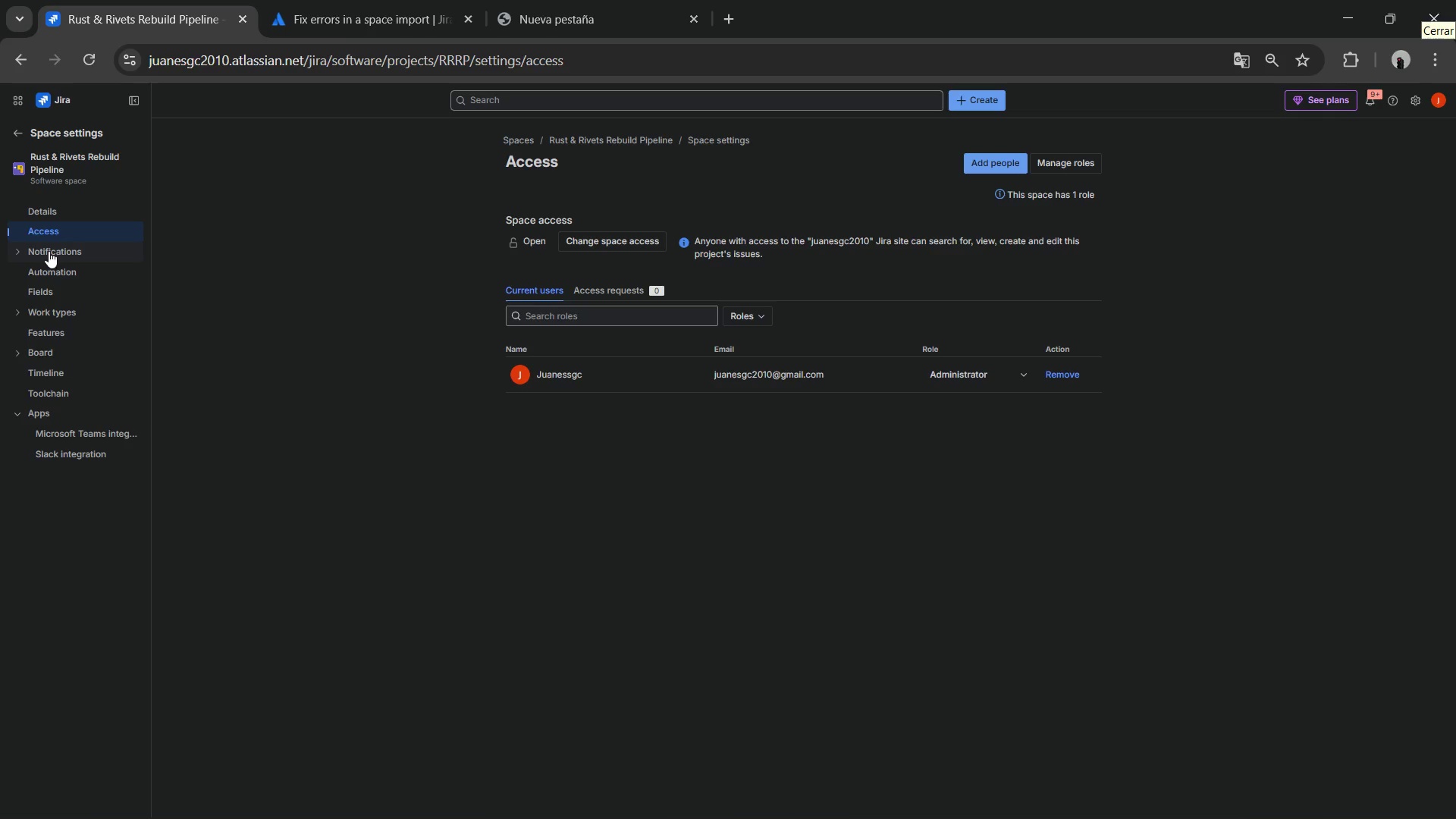 
left_click([49, 251])
 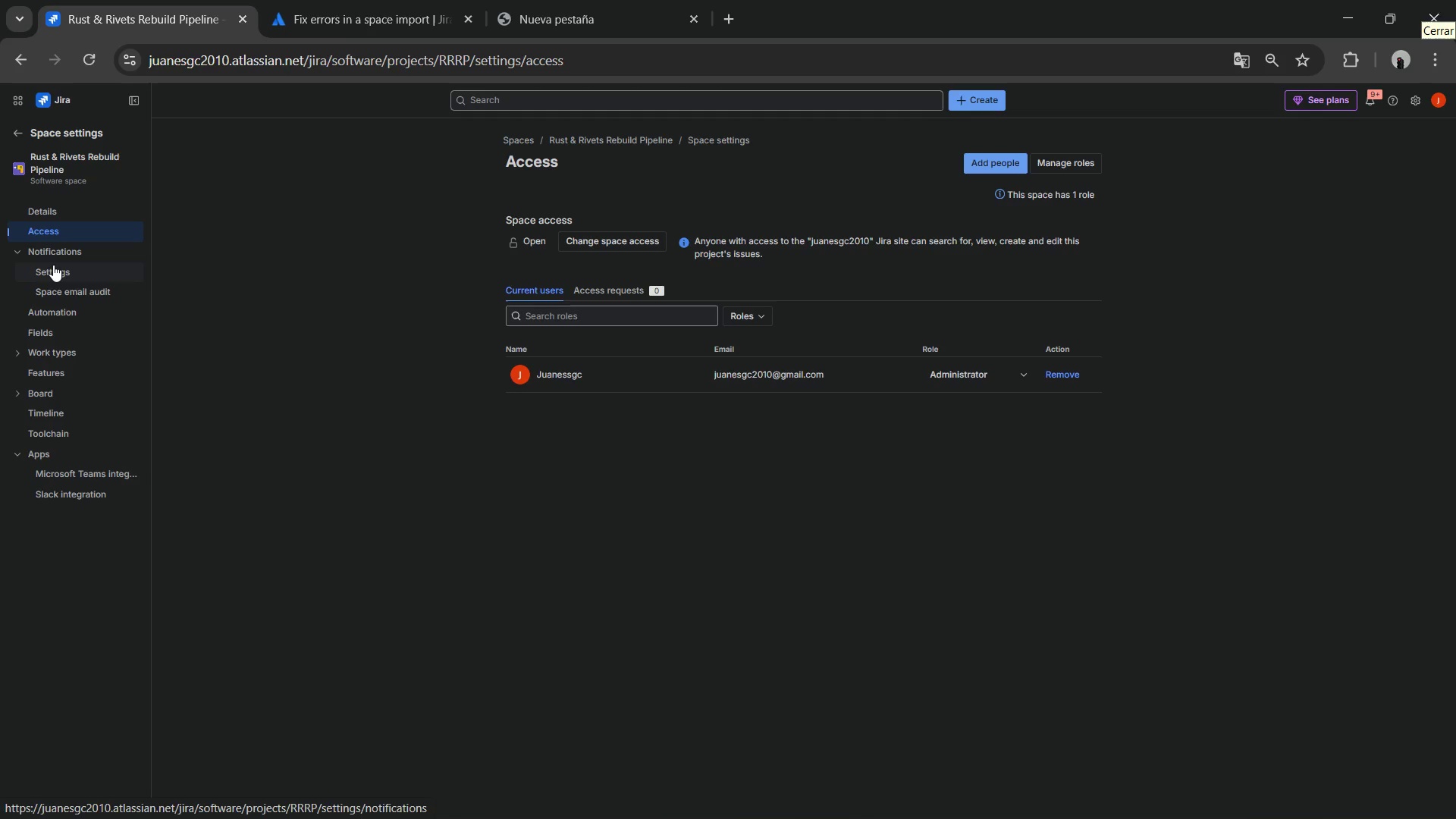 
left_click([55, 267])
 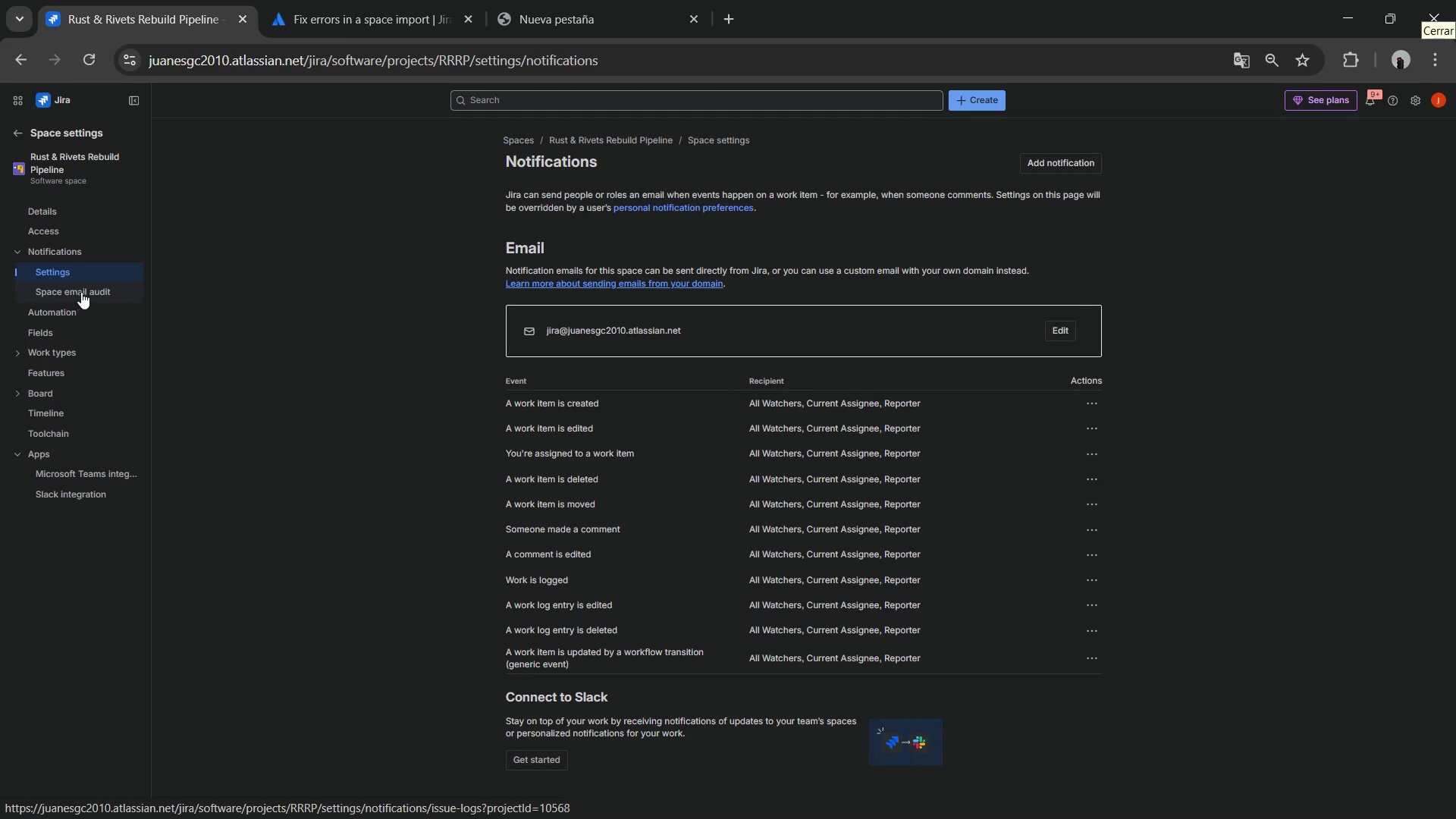 
scroll: coordinate [689, 420], scroll_direction: down, amount: 3.0
 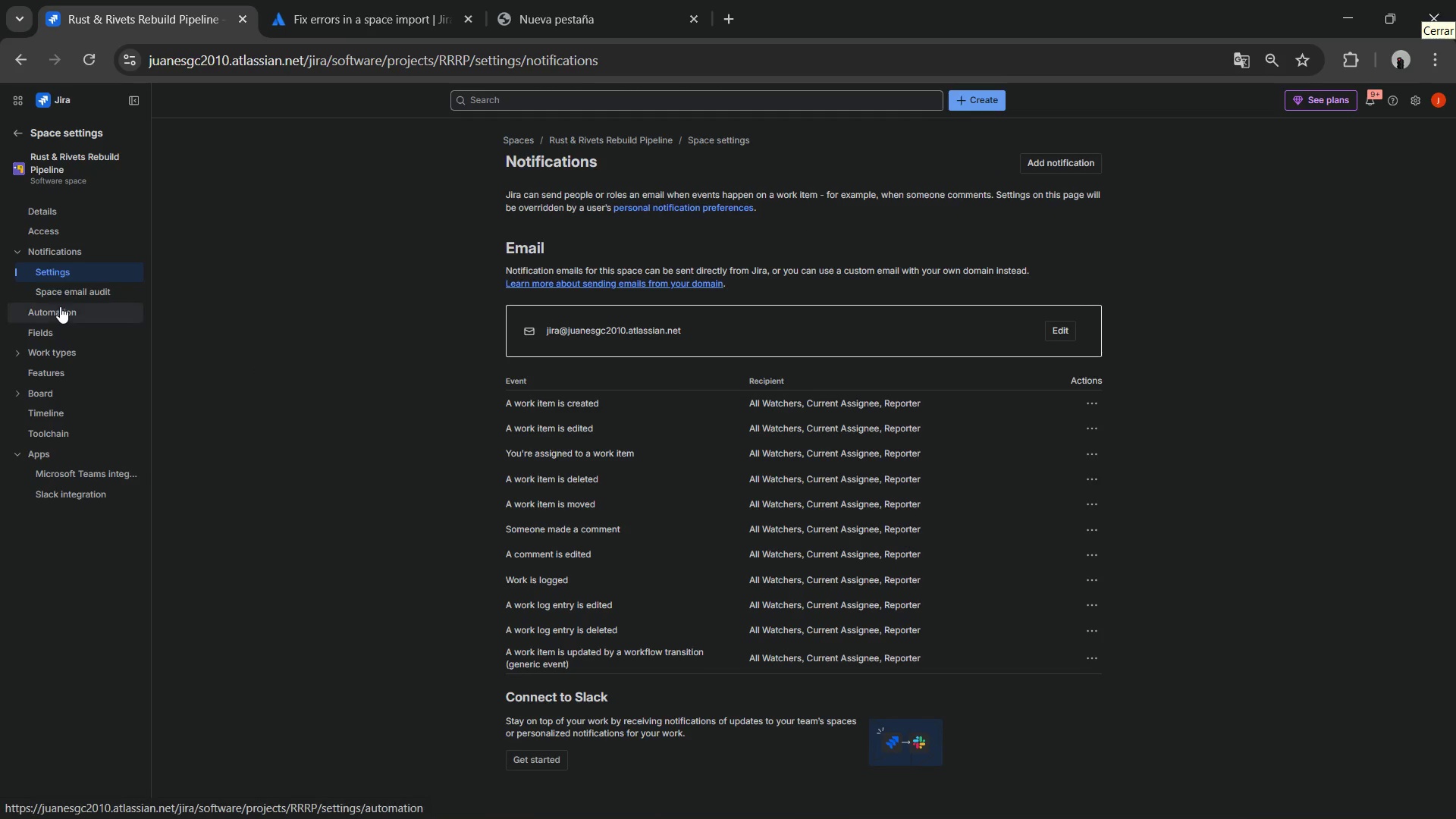 
left_click([56, 326])
 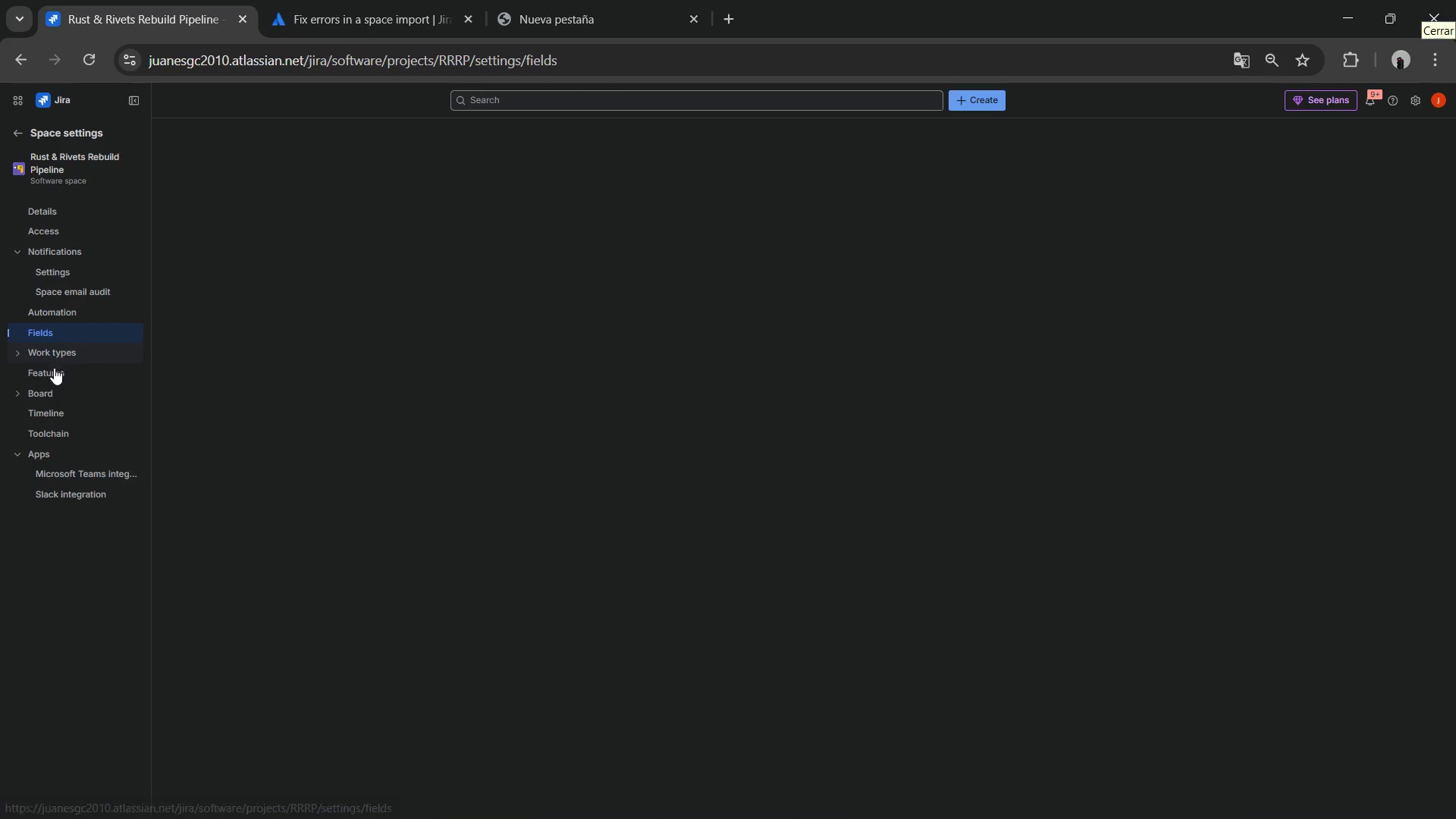 
left_click([52, 369])
 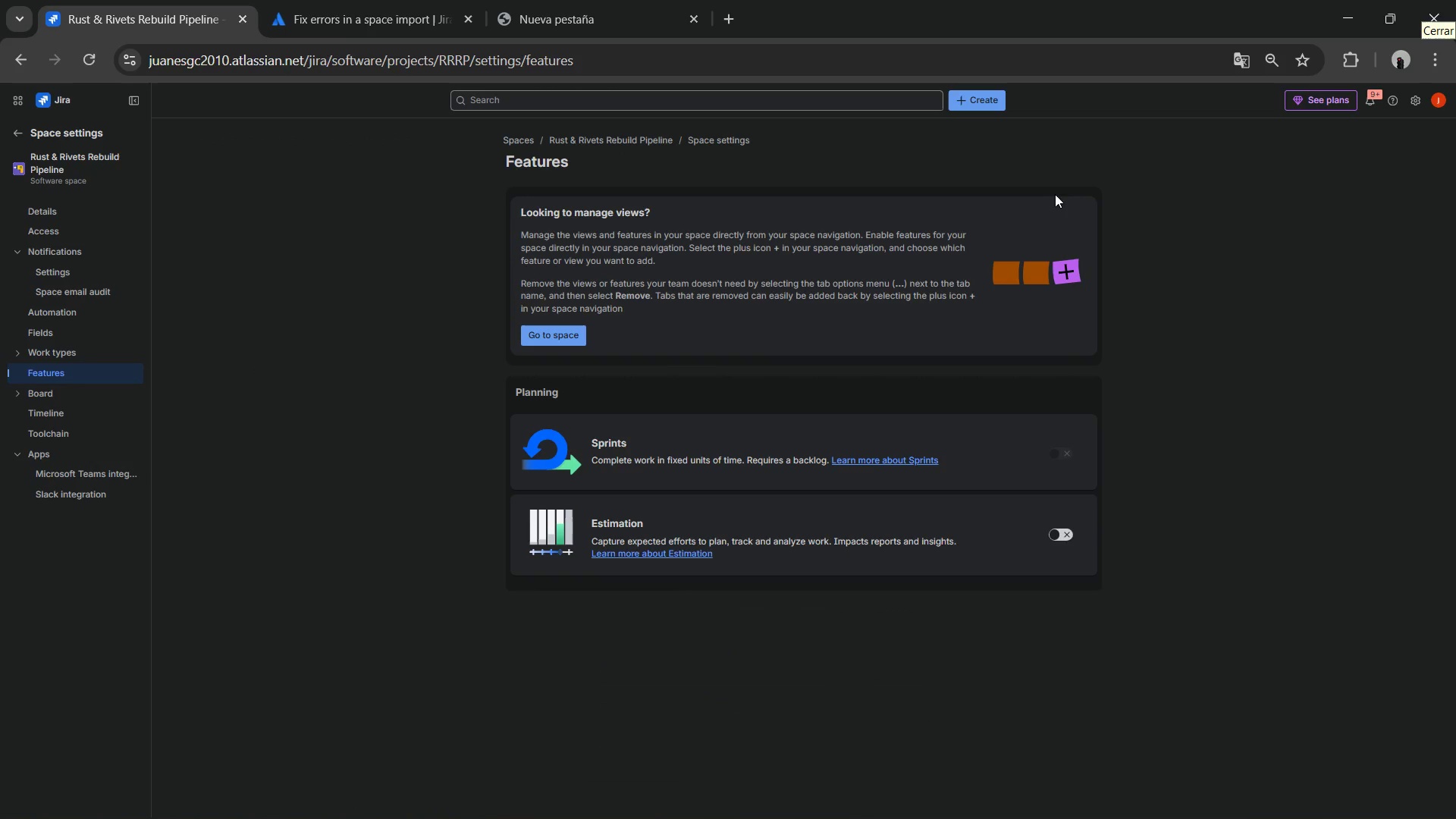 
scroll: coordinate [591, 305], scroll_direction: up, amount: 2.0
 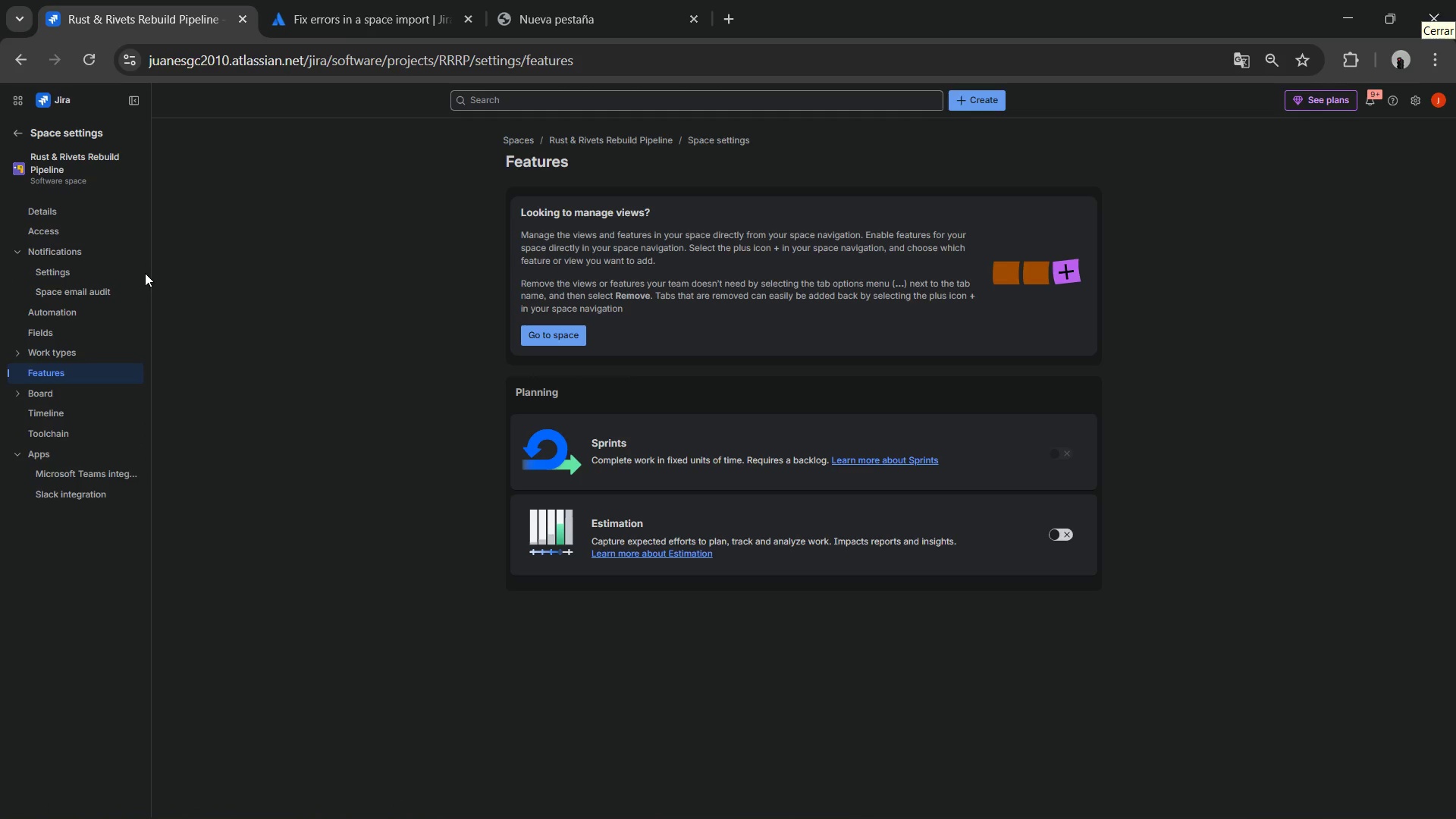 
wait(10.08)
 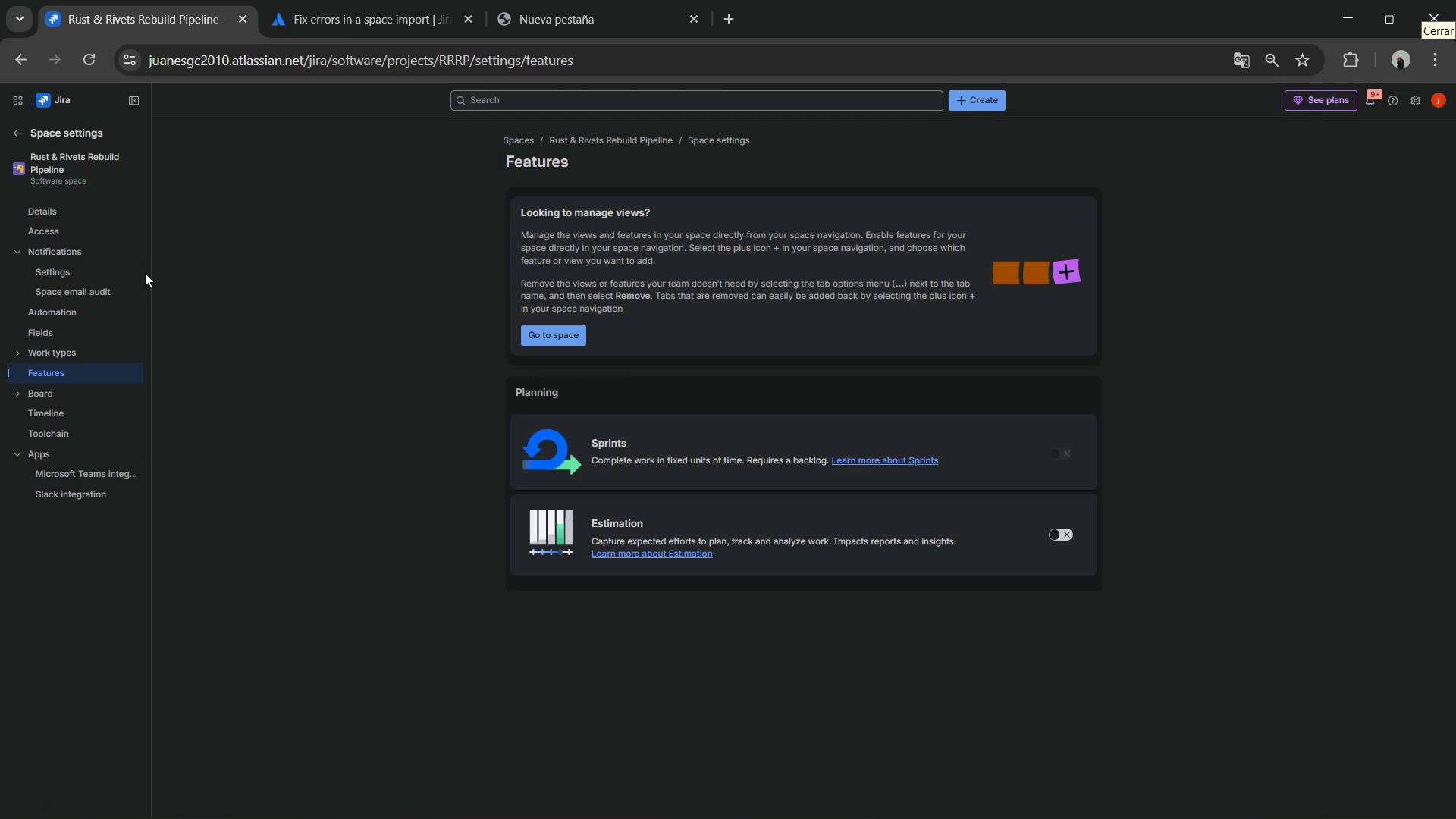 
left_click([66, 455])
 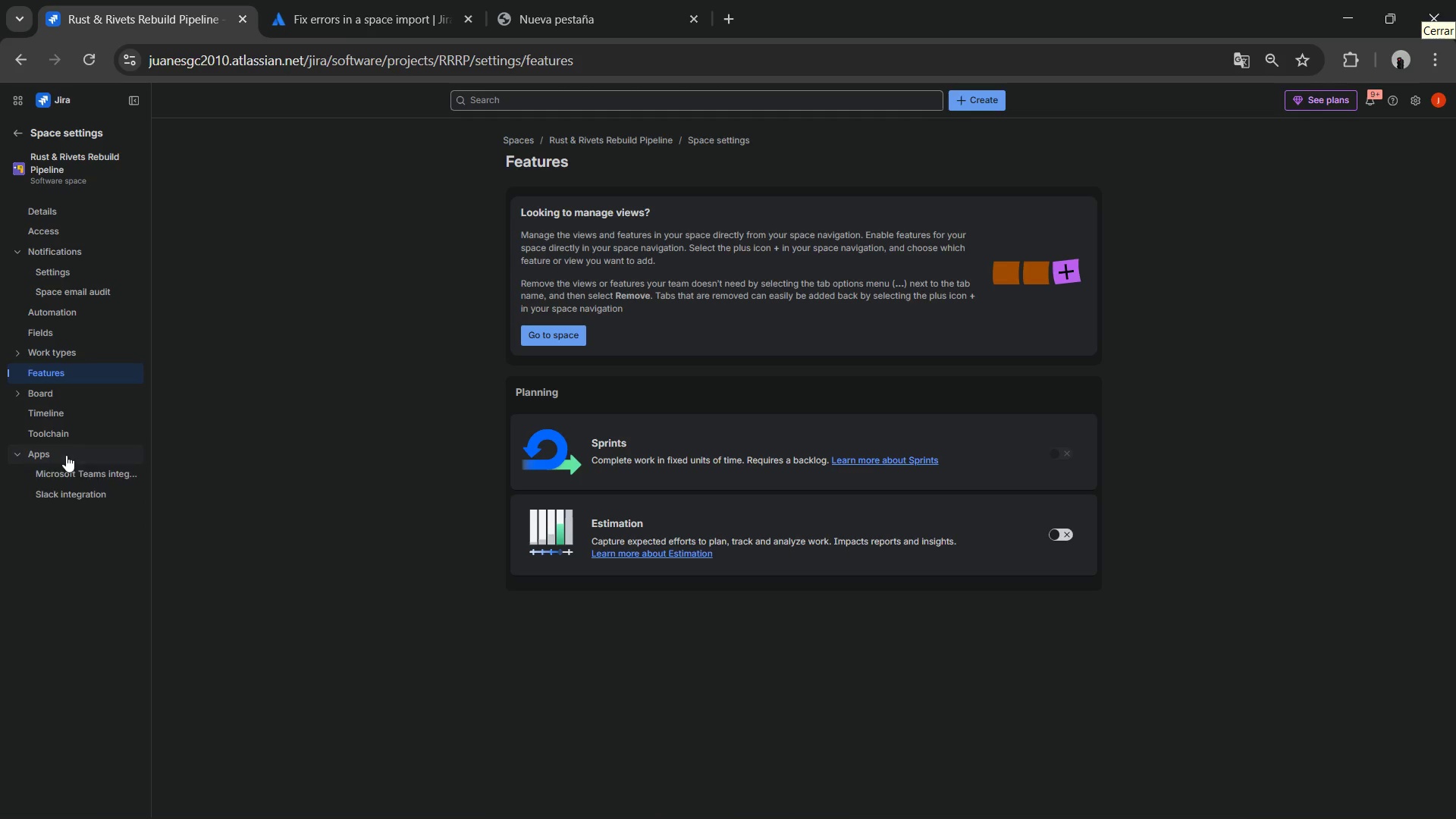 
left_click([66, 455])
 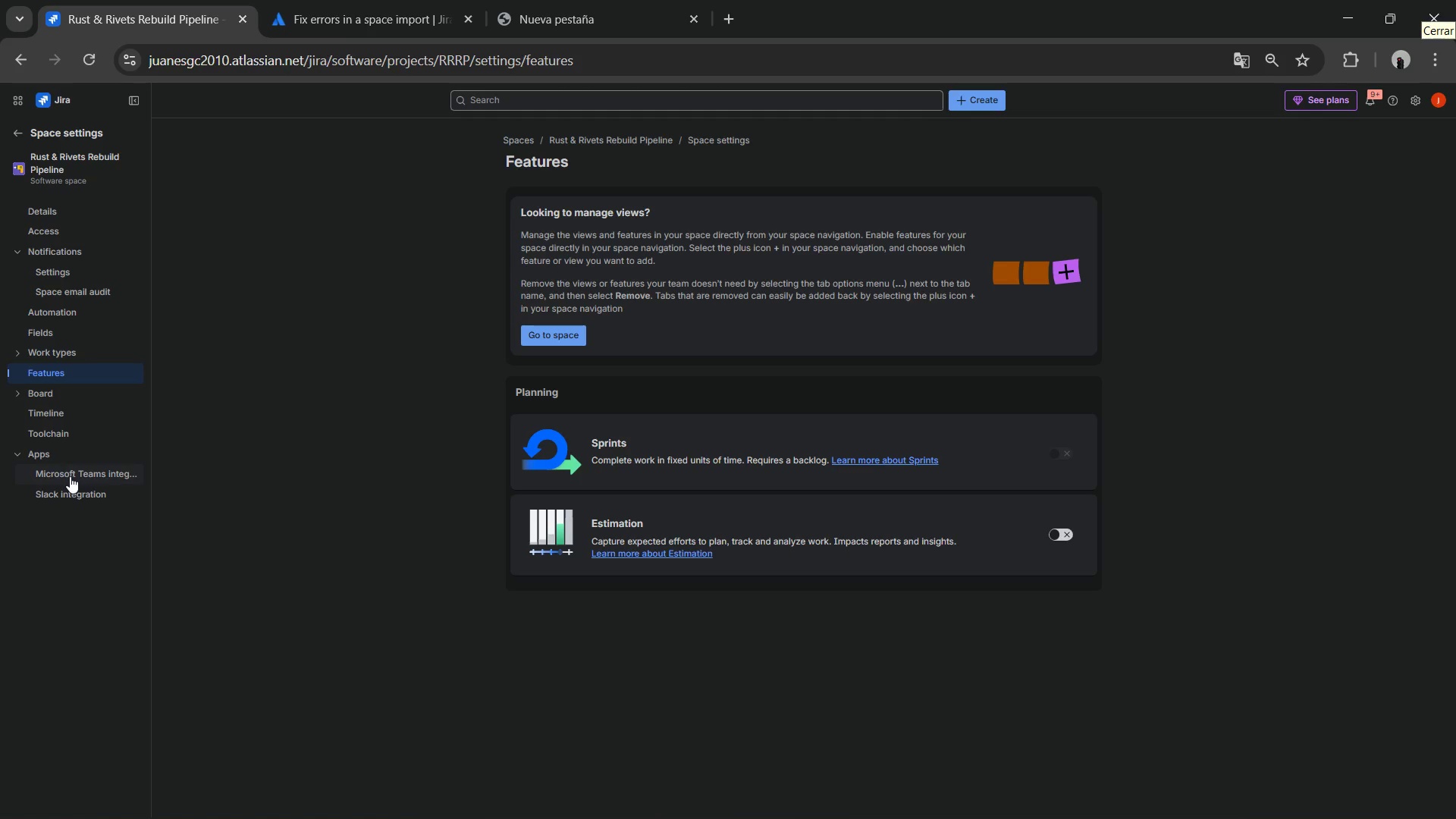 
left_click([70, 476])
 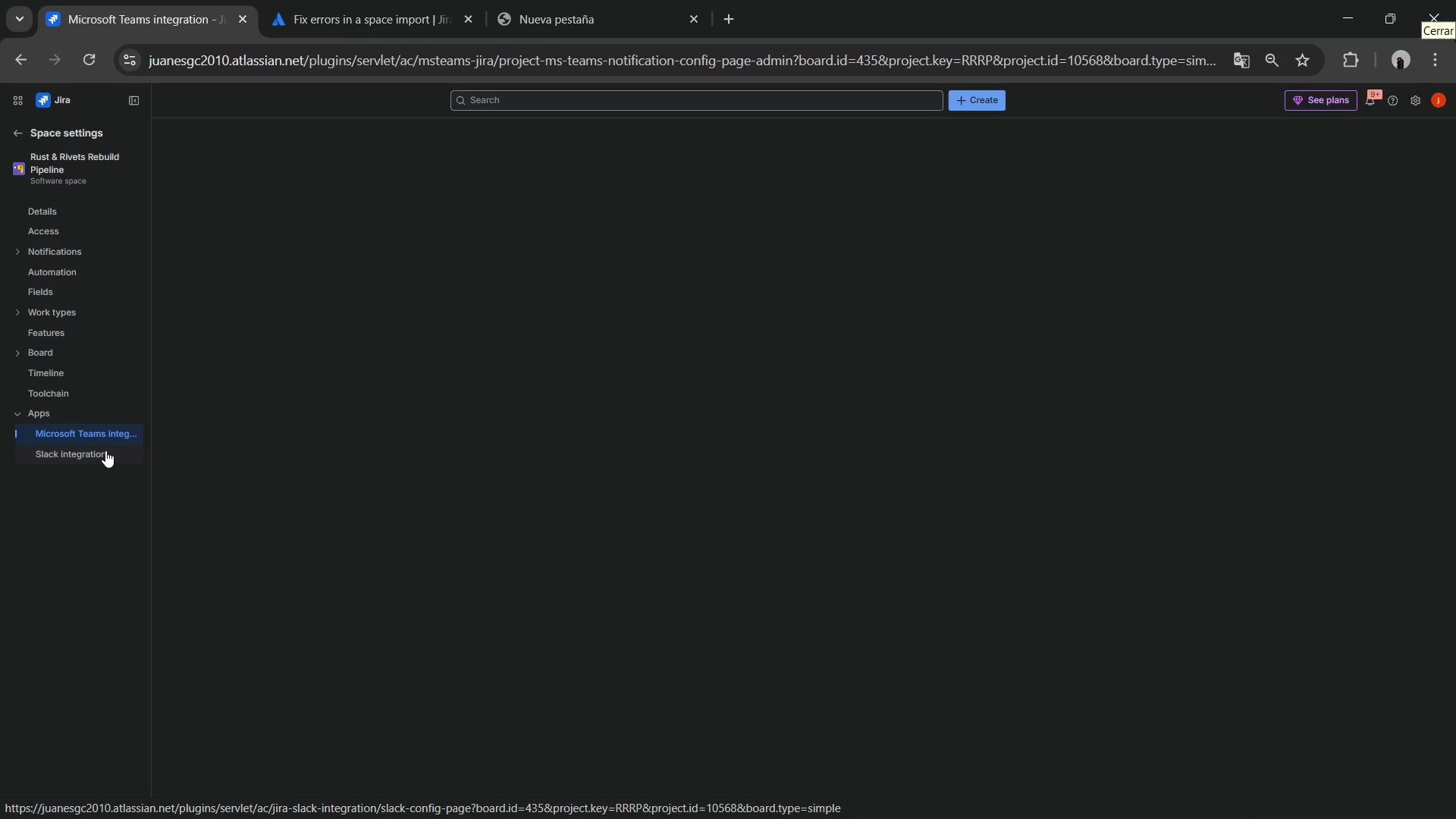 
left_click([105, 450])
 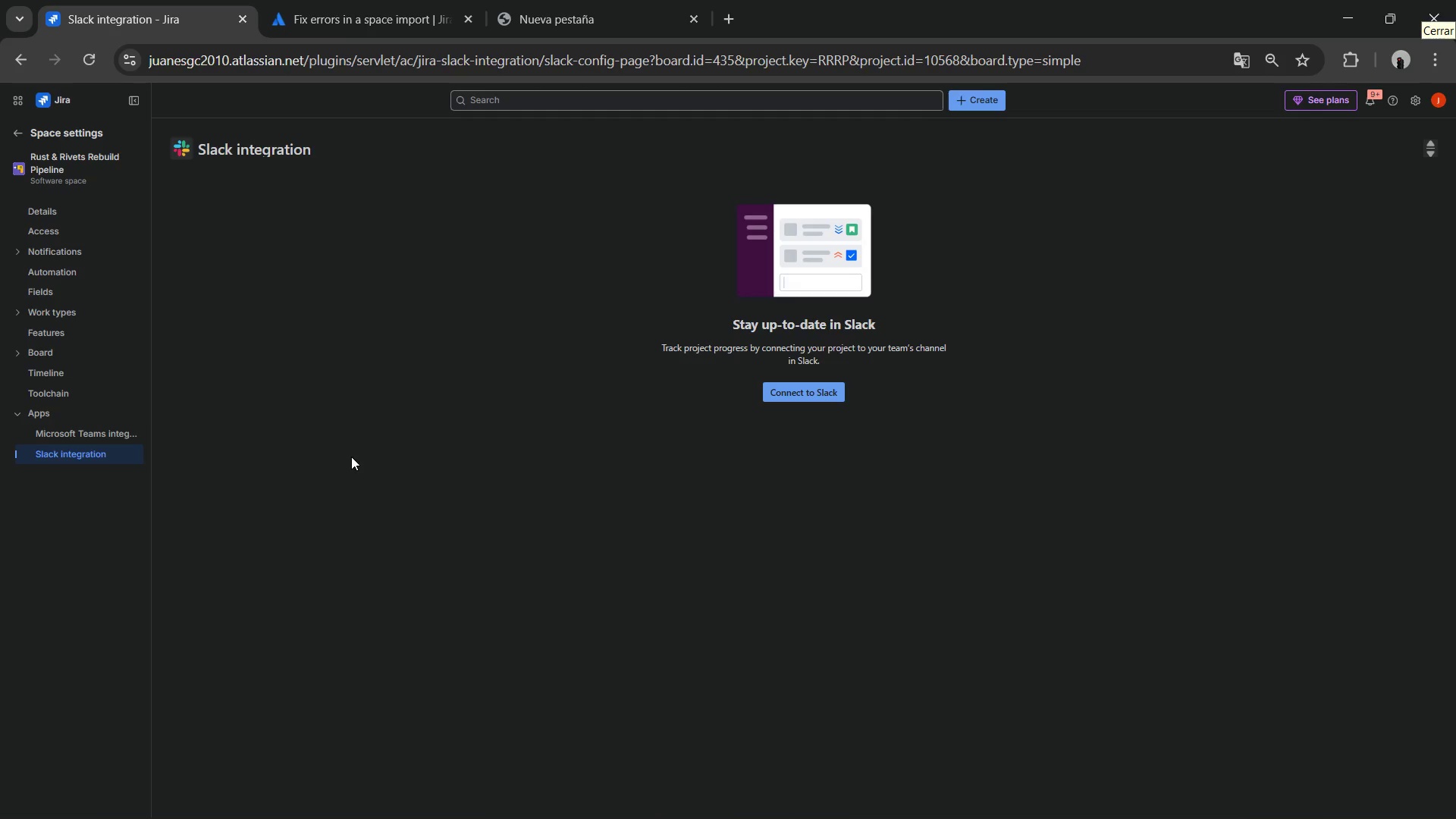 
wait(12.89)
 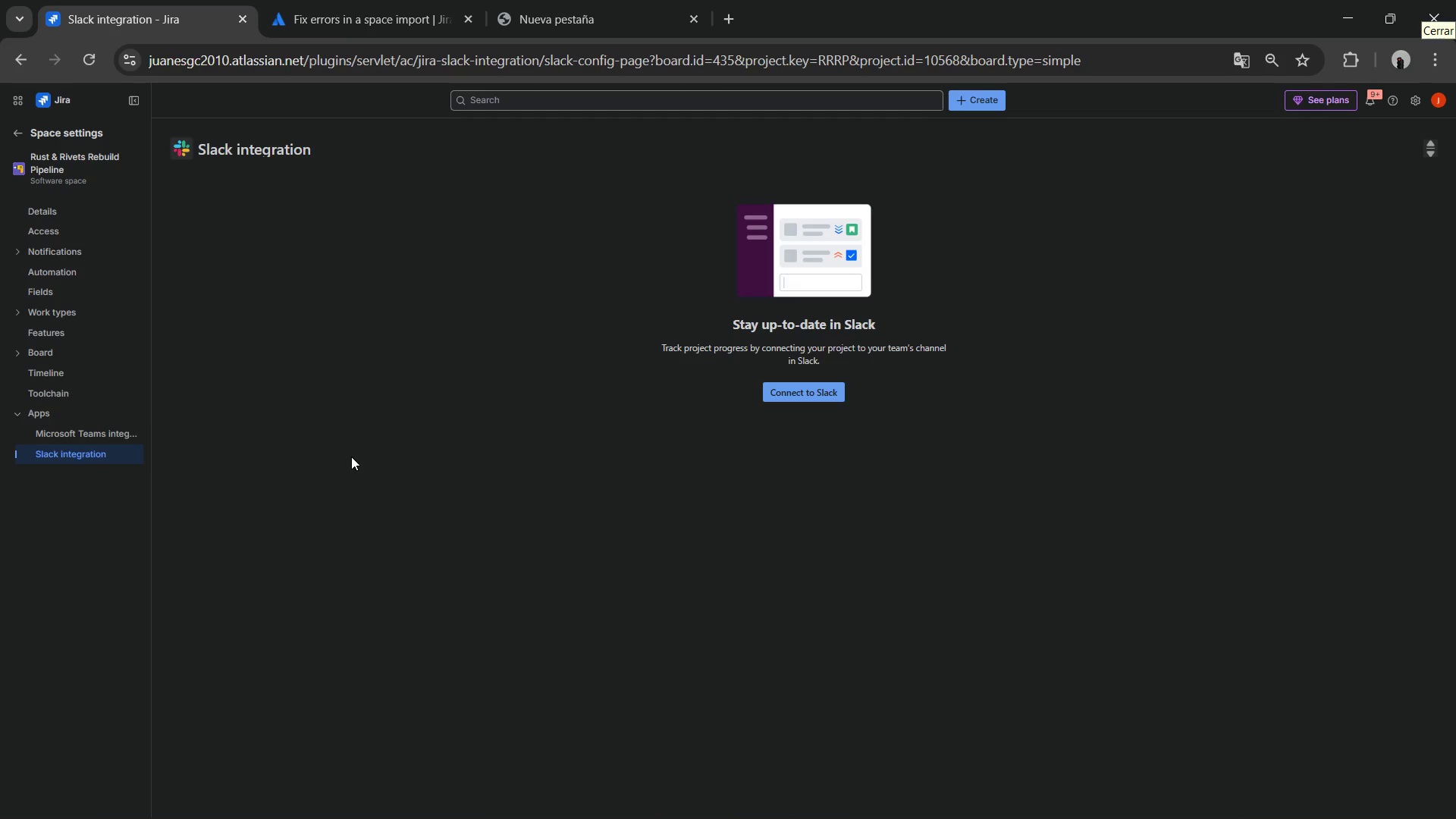 
left_click([26, 127])
 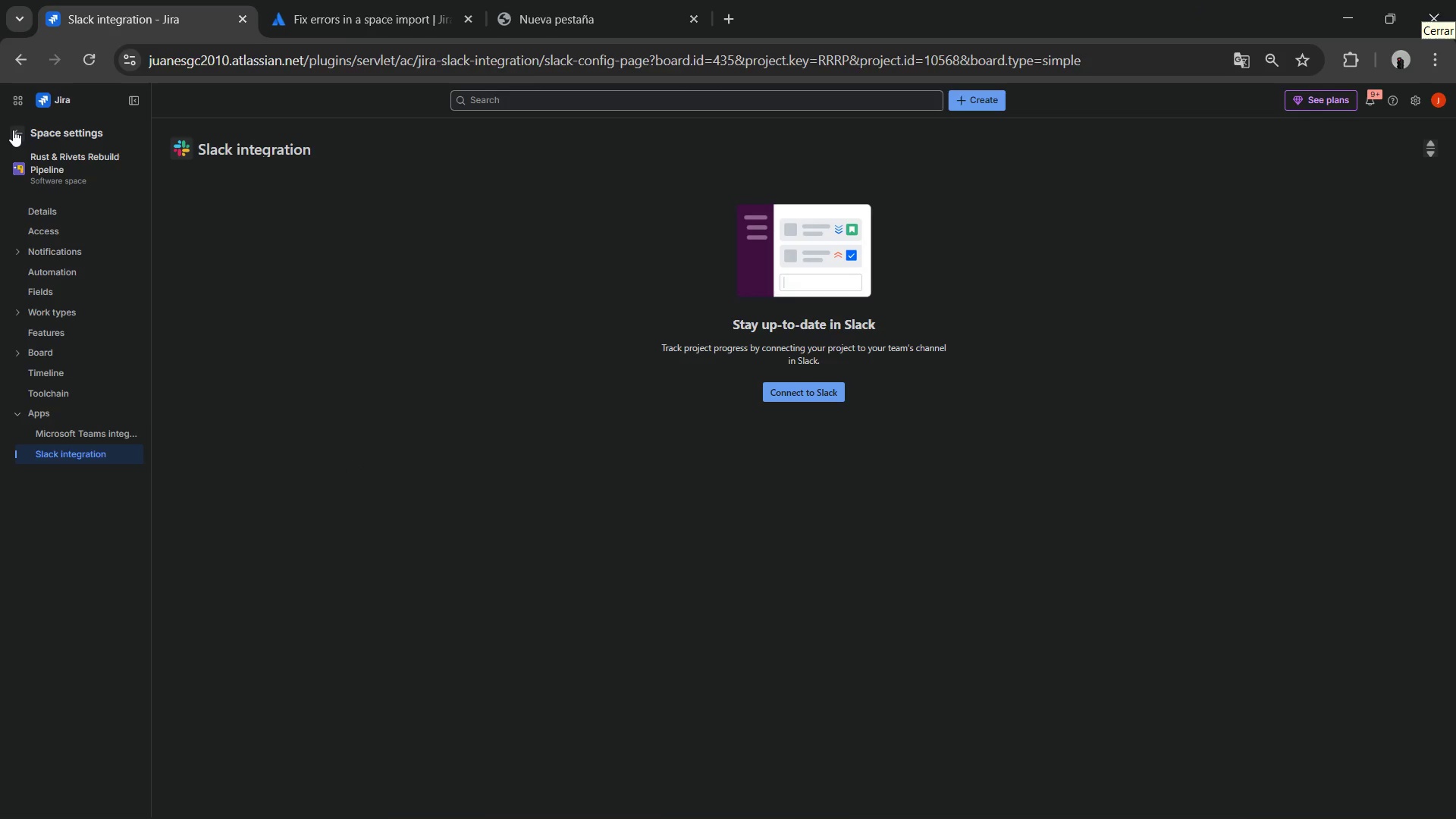 
left_click([13, 130])
 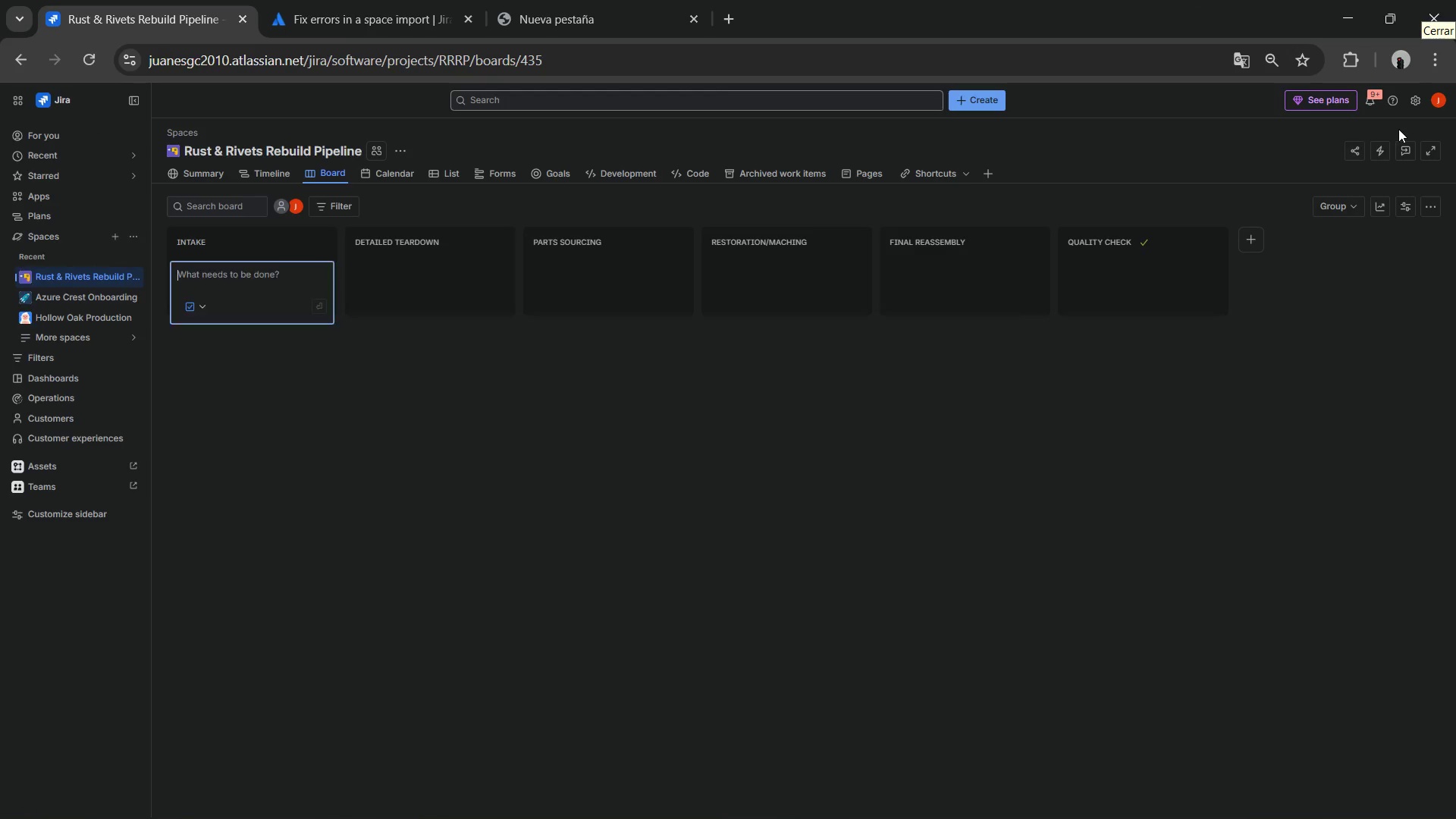 
left_click([1417, 102])
 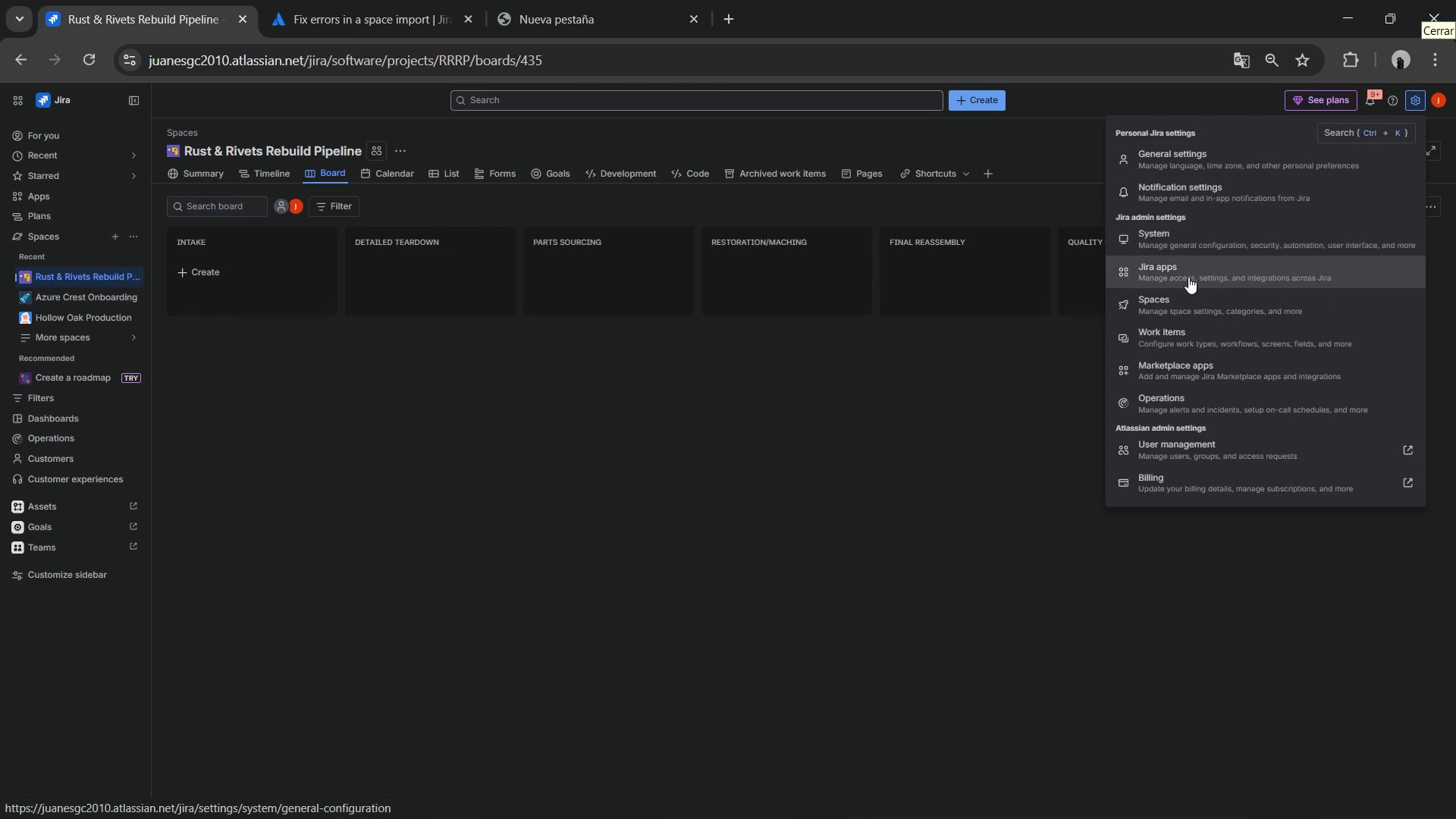 
wait(10.08)
 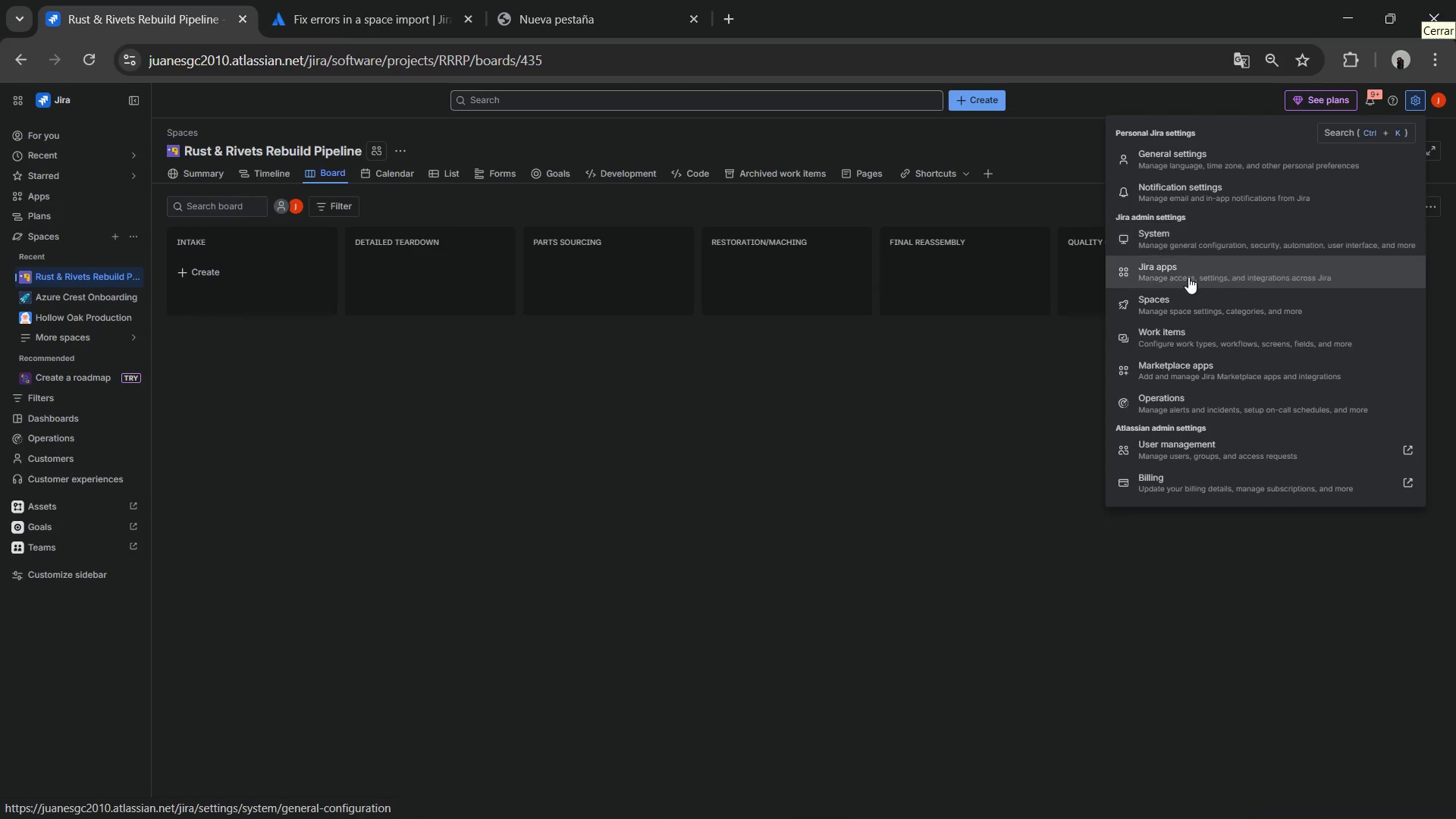 
left_click([1228, 314])
 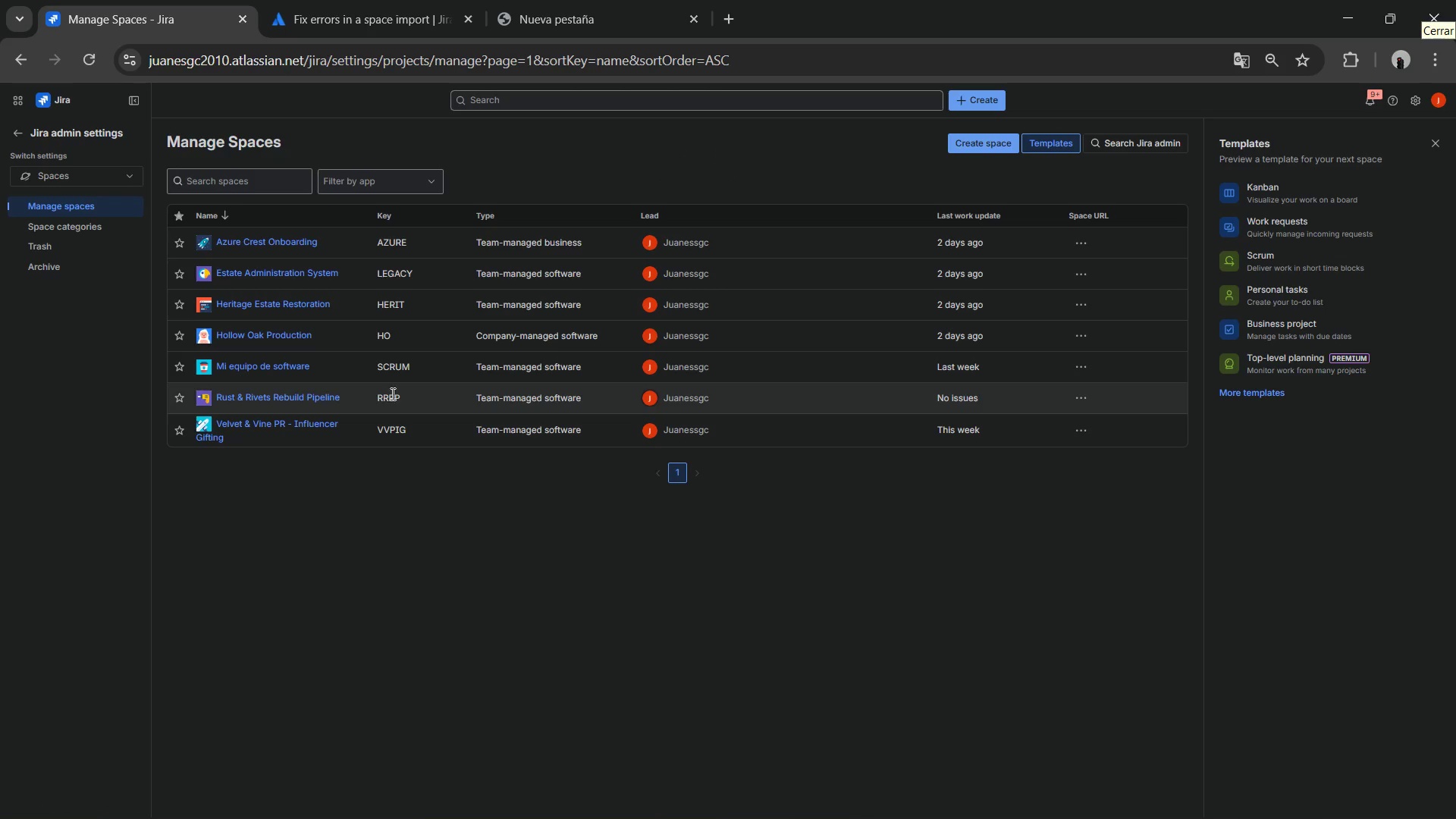 
wait(9.73)
 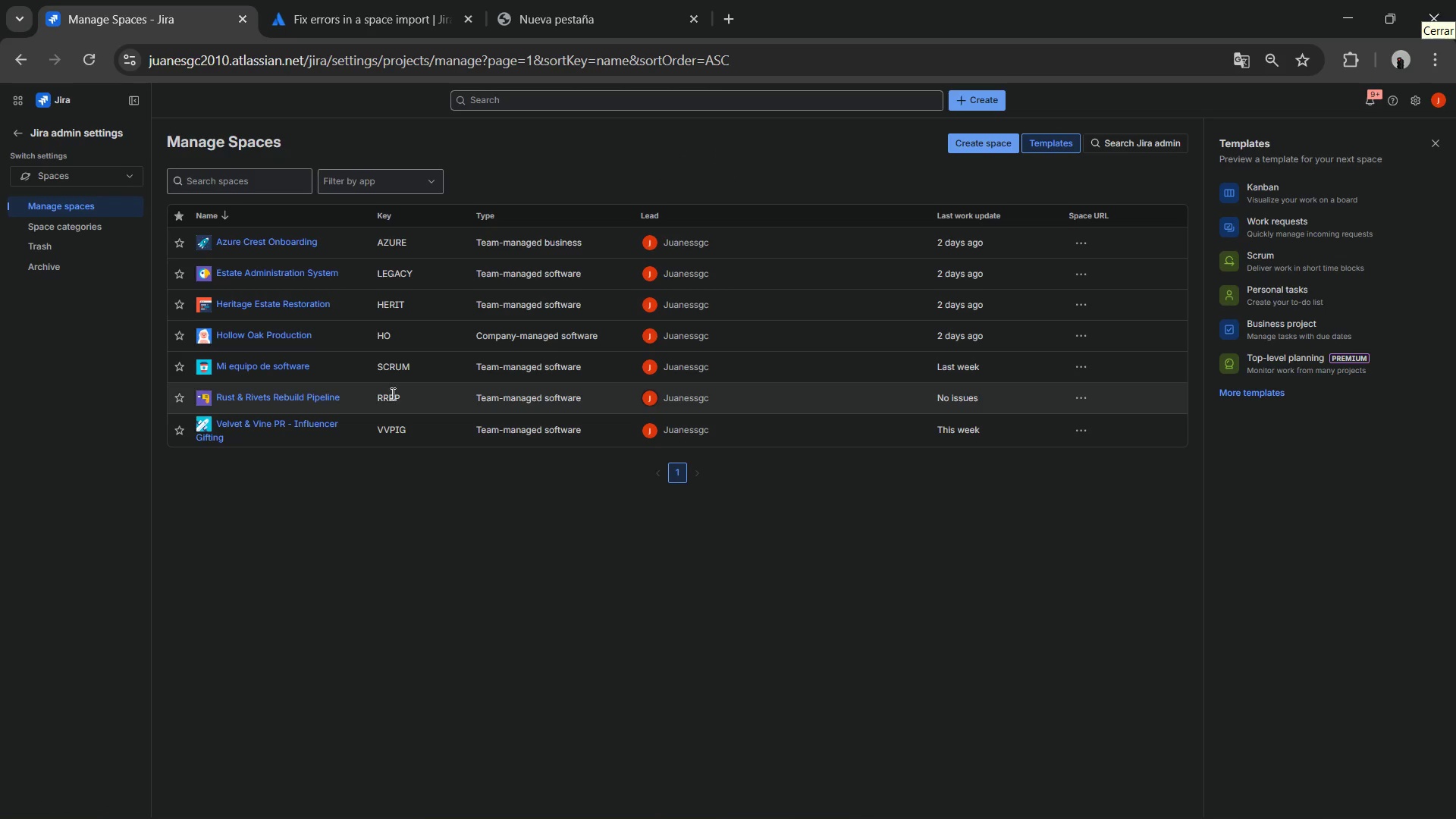 
left_click([303, 402])
 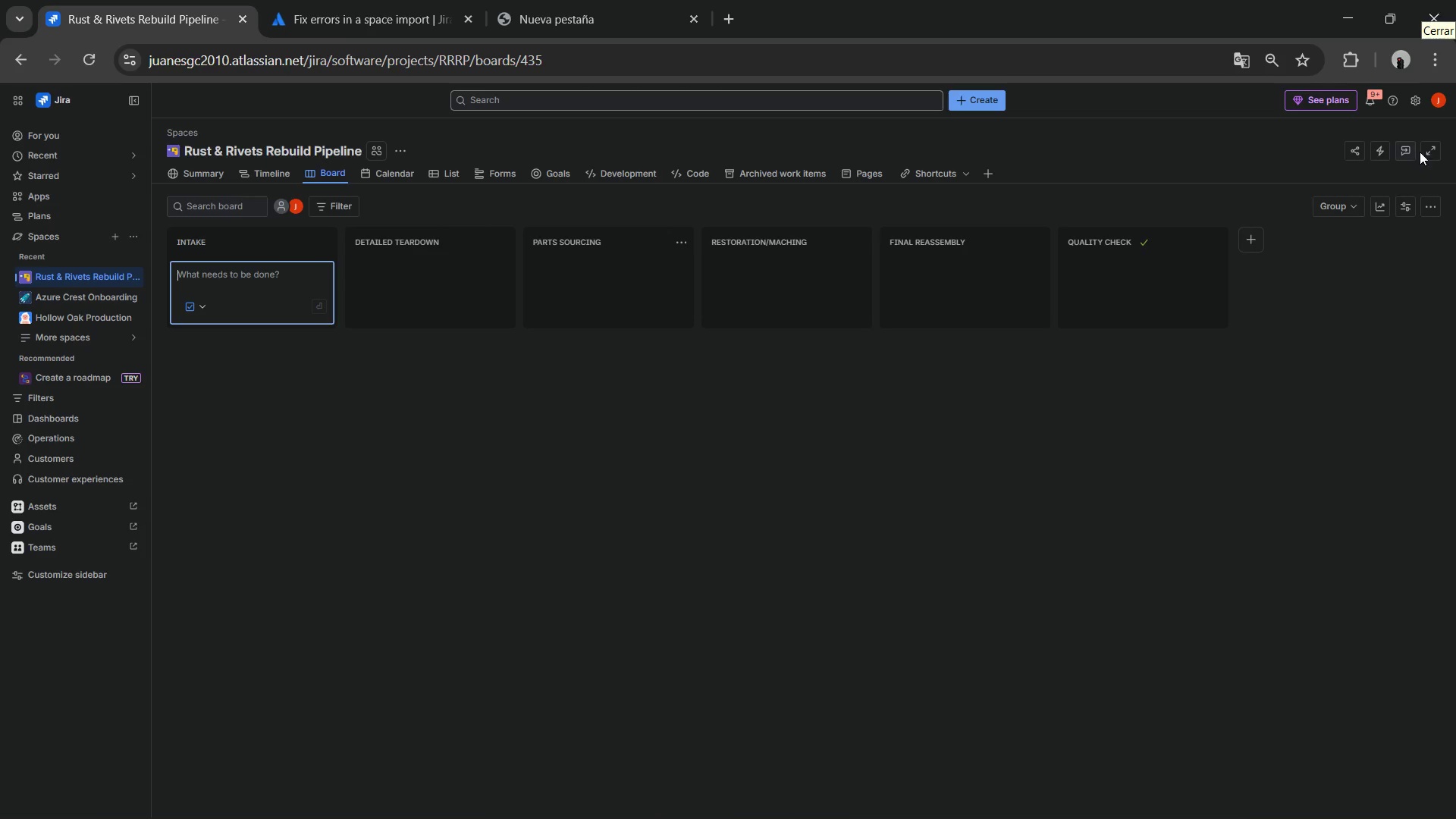 
left_click([1431, 209])
 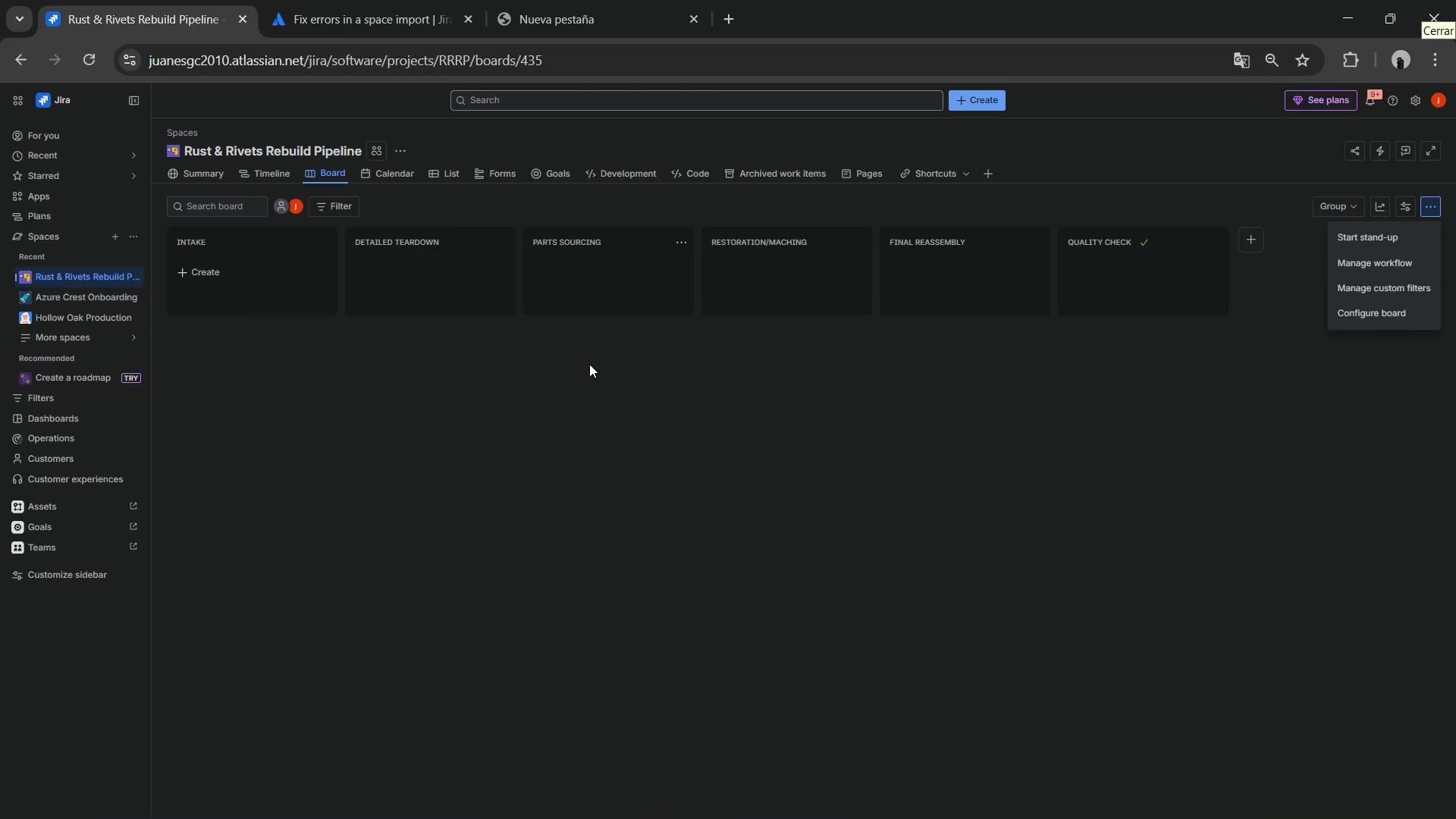 
wait(11.42)
 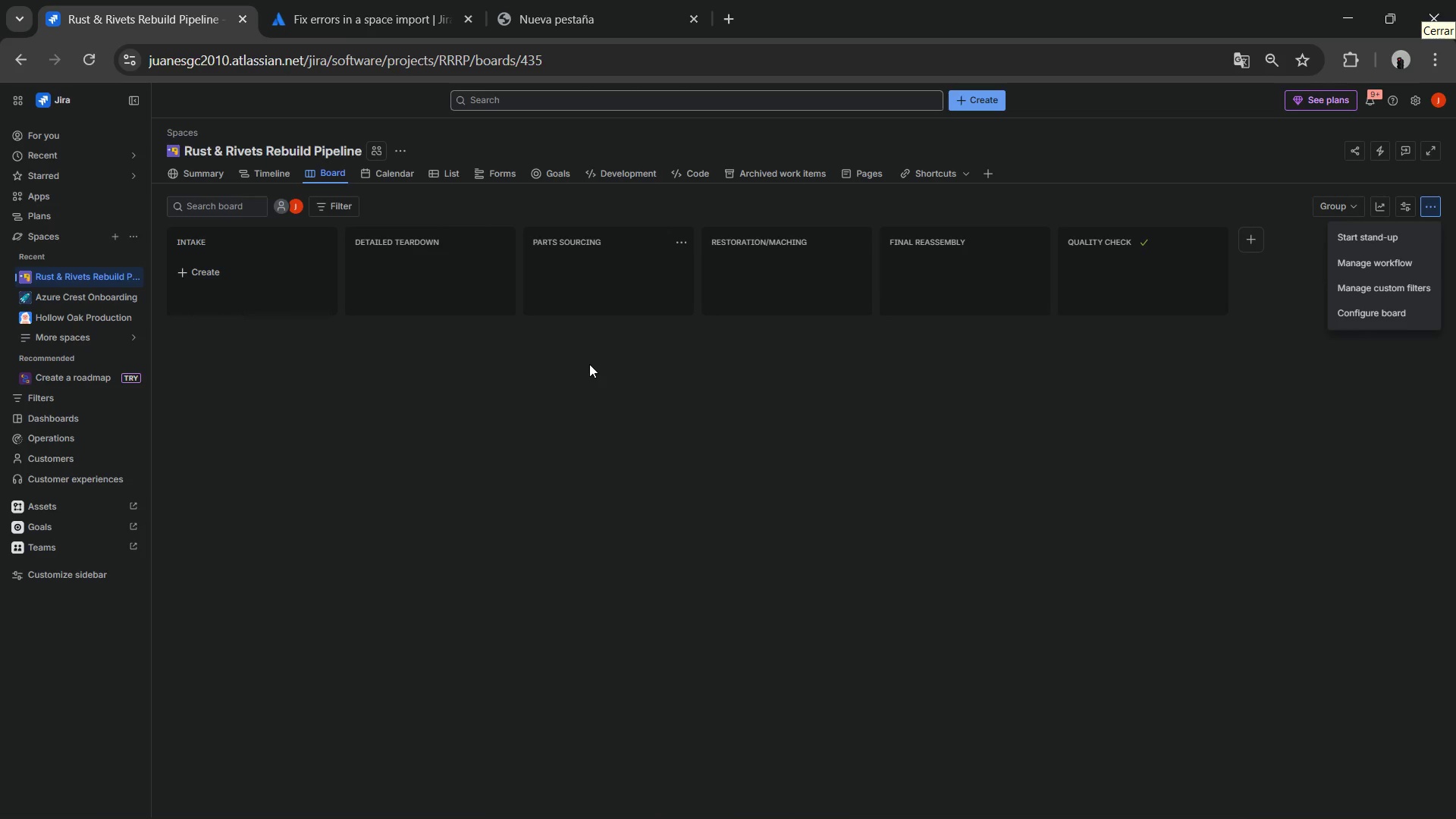 
left_click([1418, 104])
 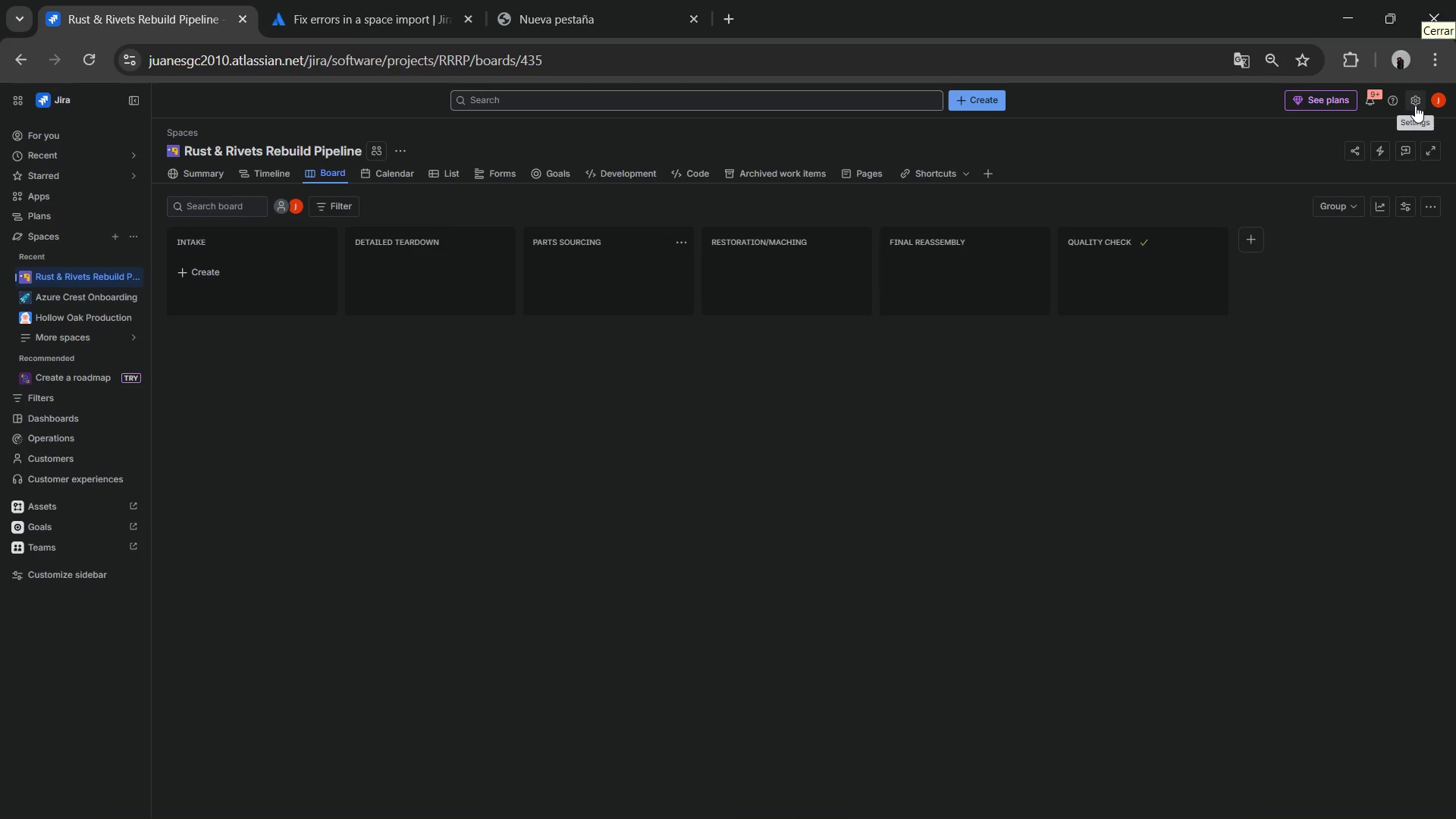 
left_click([1415, 105])
 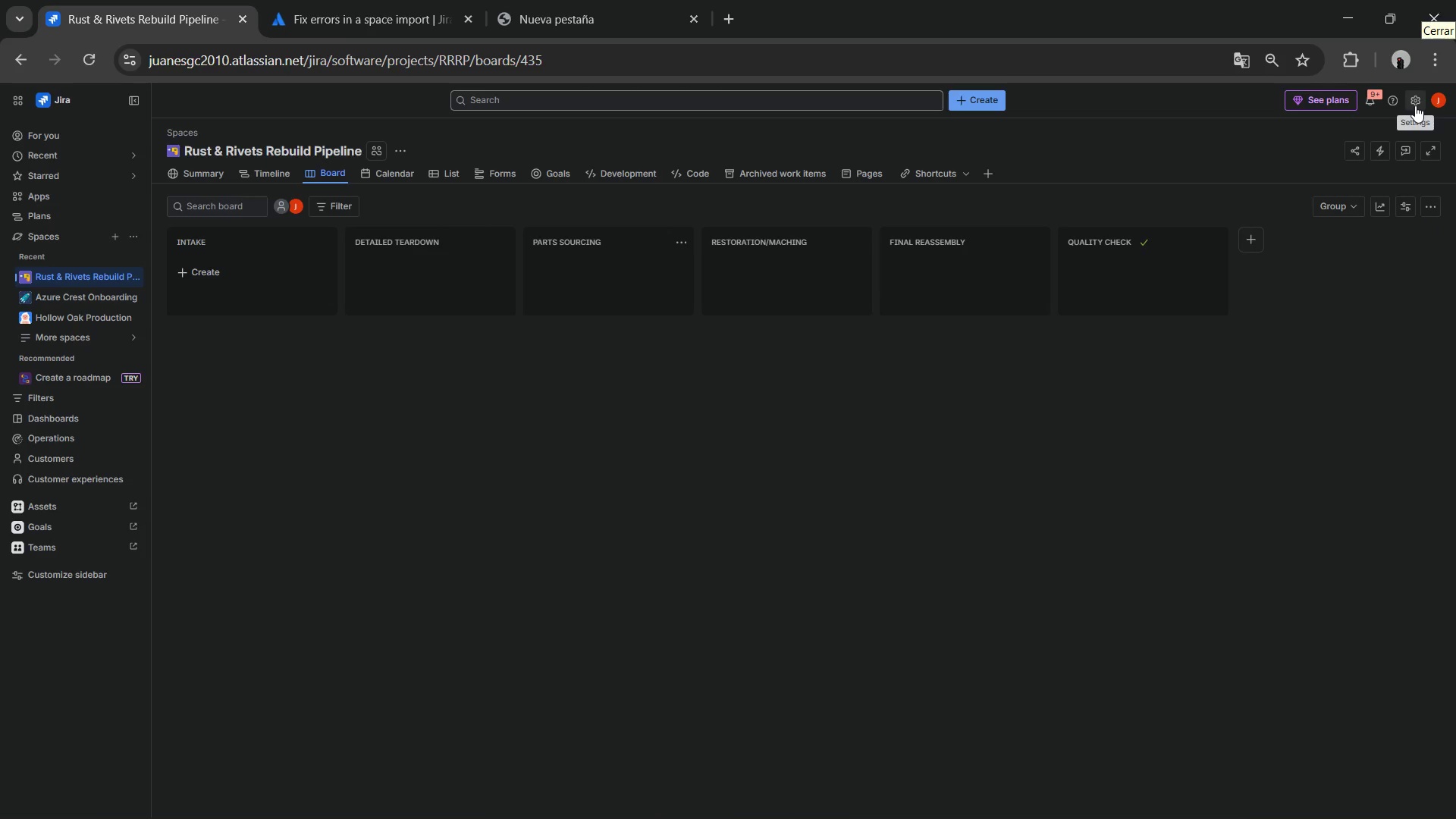 
left_click([1415, 105])
 